 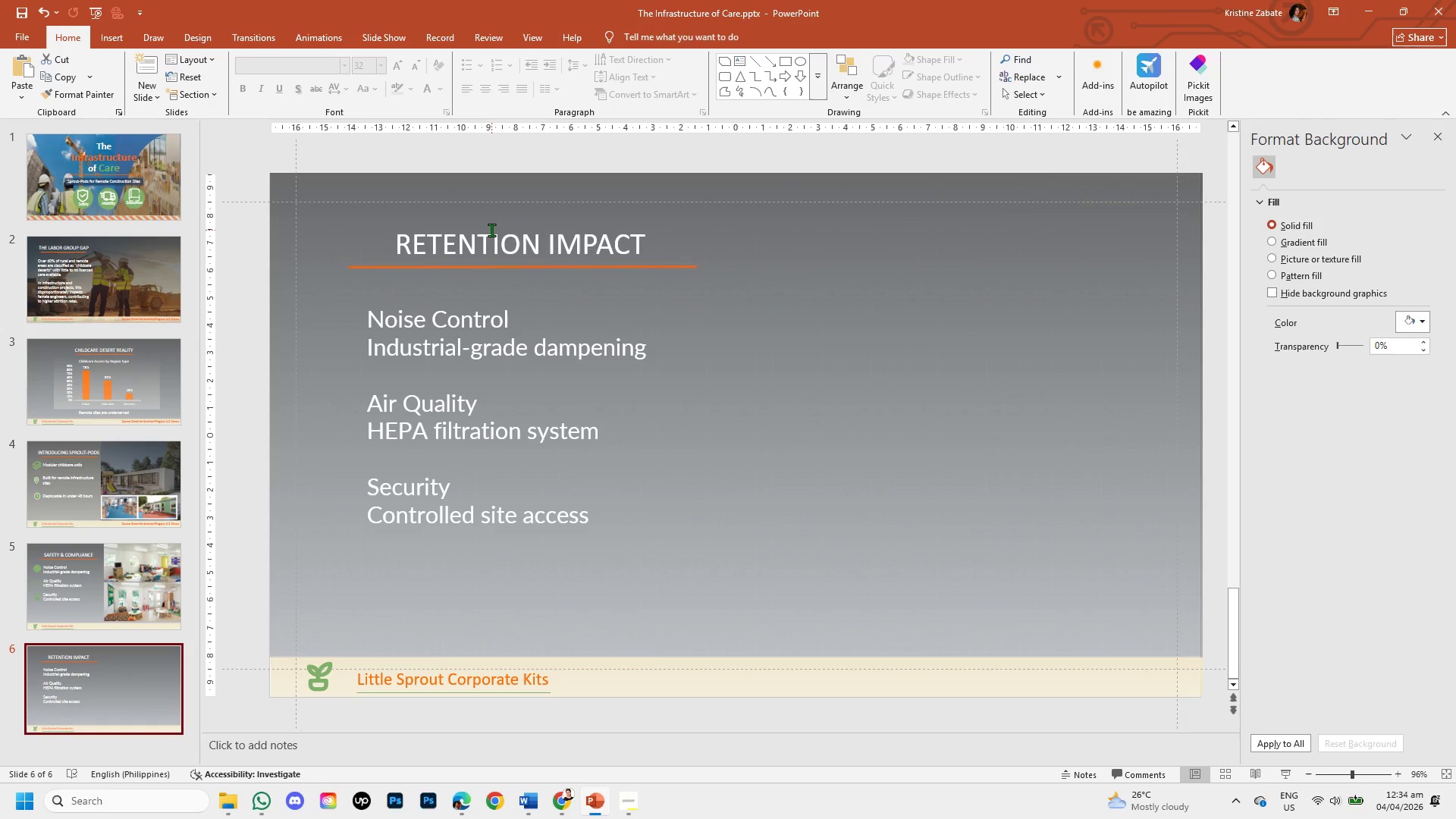 
left_click_drag(start_coordinate=[643, 239], to_coordinate=[408, 246])
 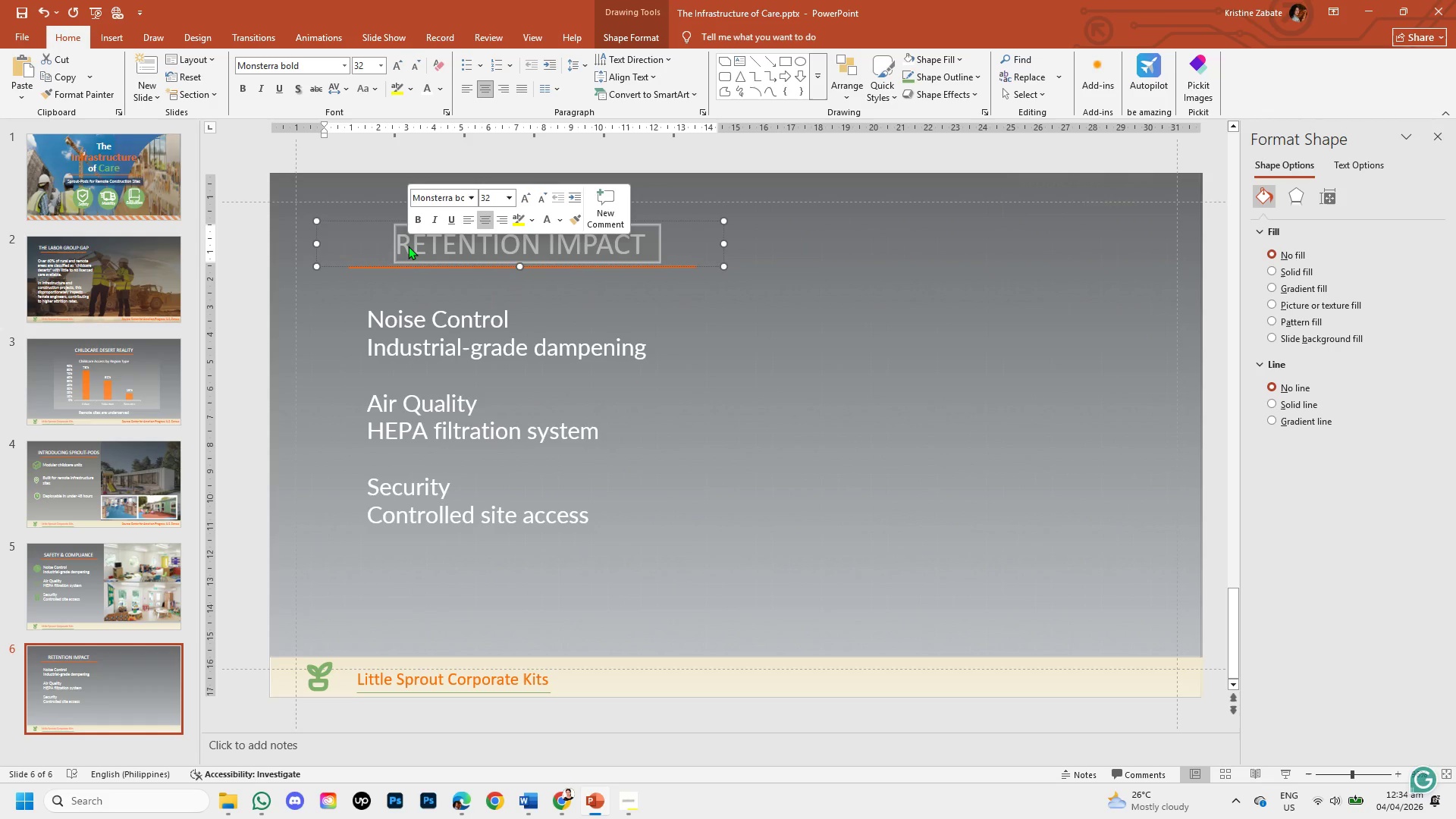 
key(Backspace)
type(i)
key(Backspace)
type(IMPACT ON RETENTION)
 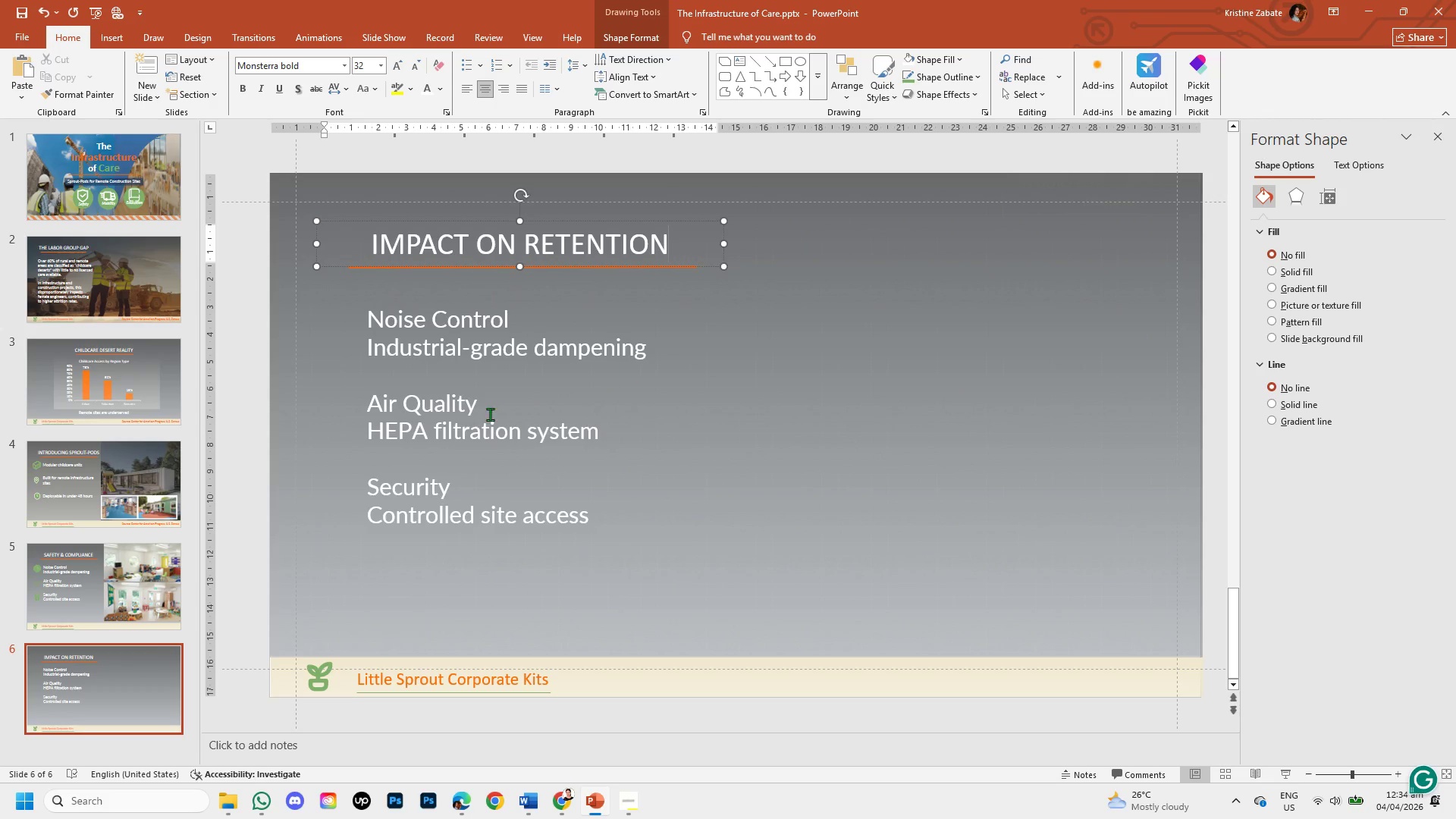 
left_click([469, 393])
 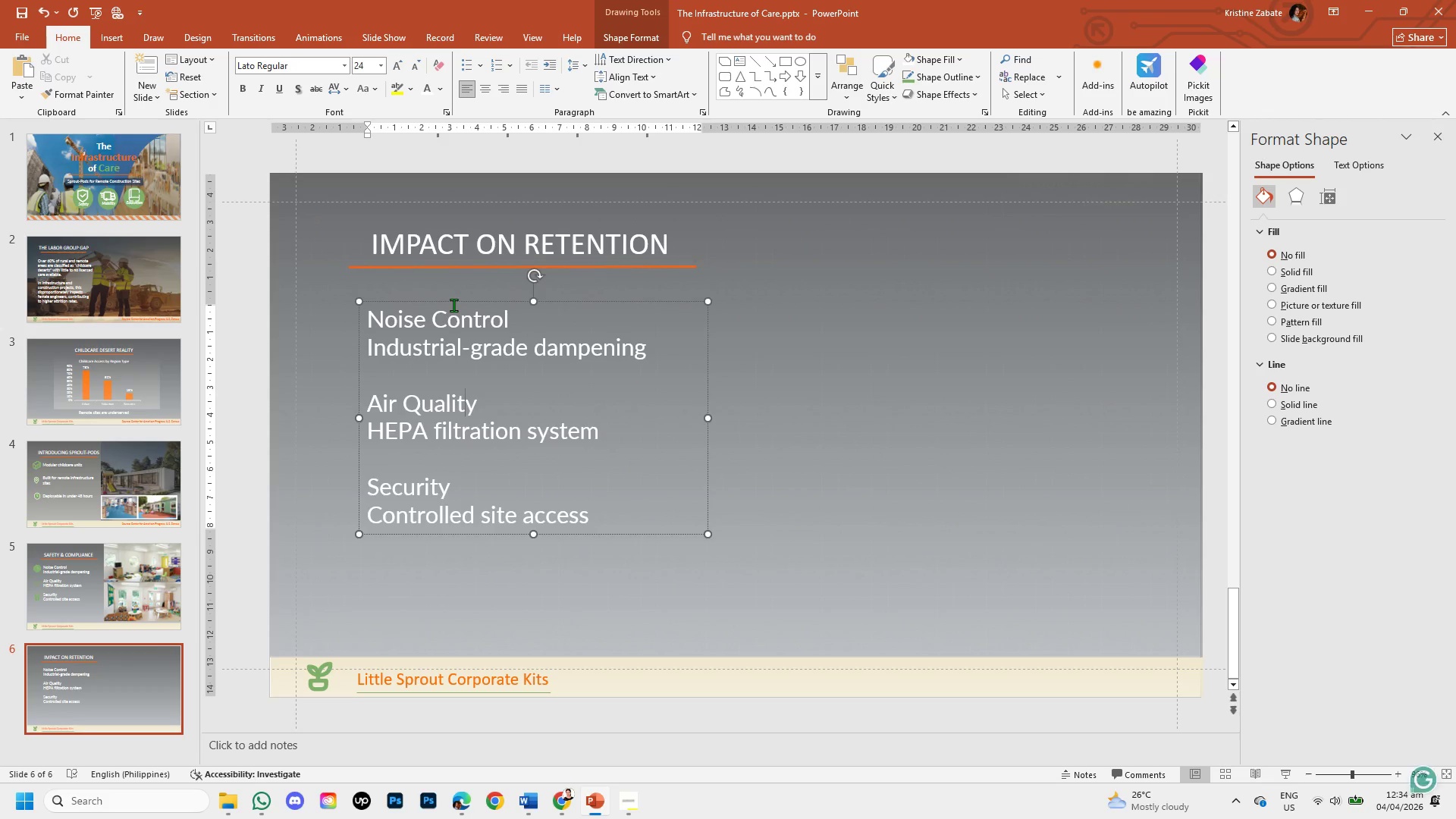 
left_click([453, 303])
 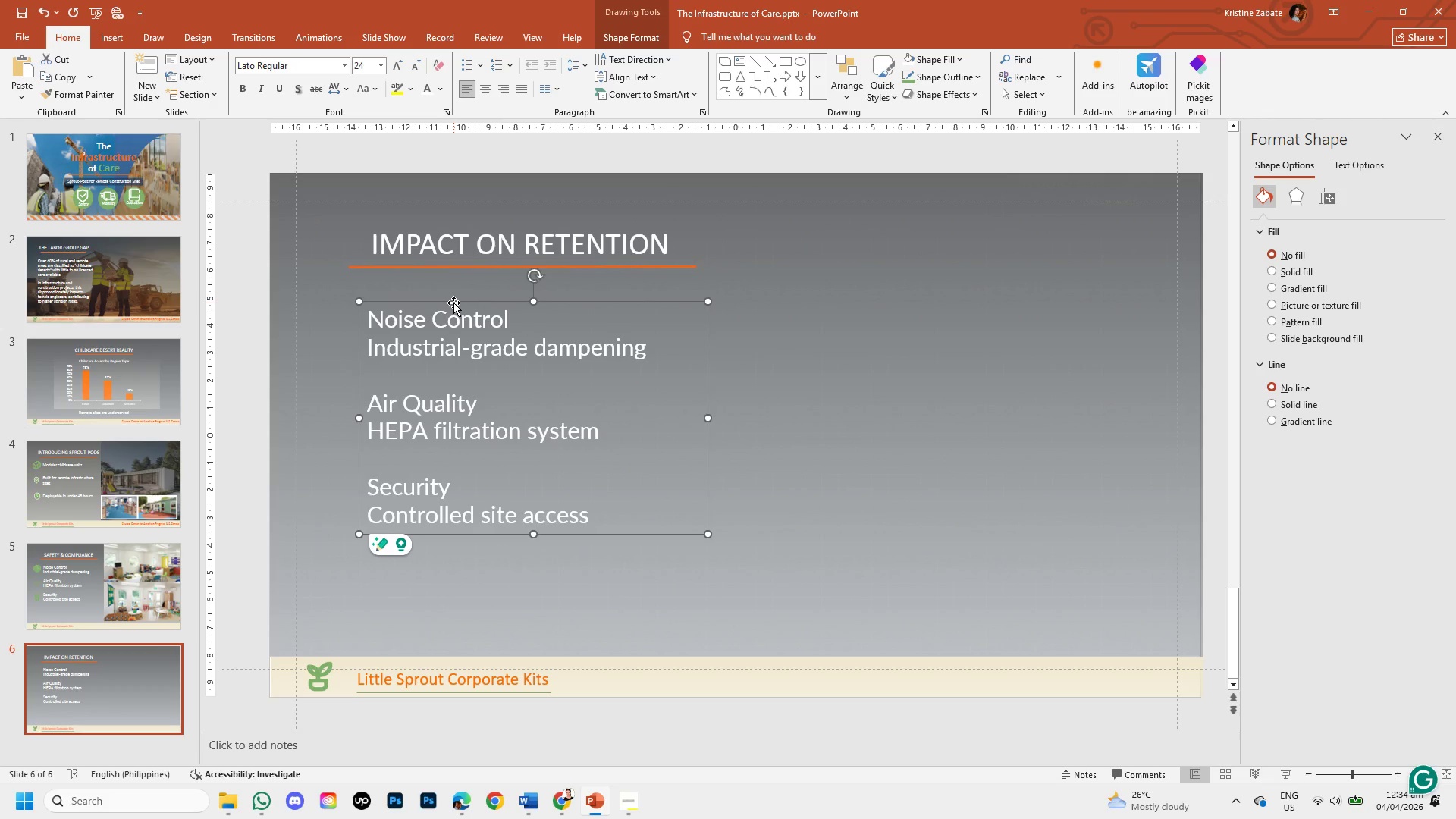 
key(Backspace)
 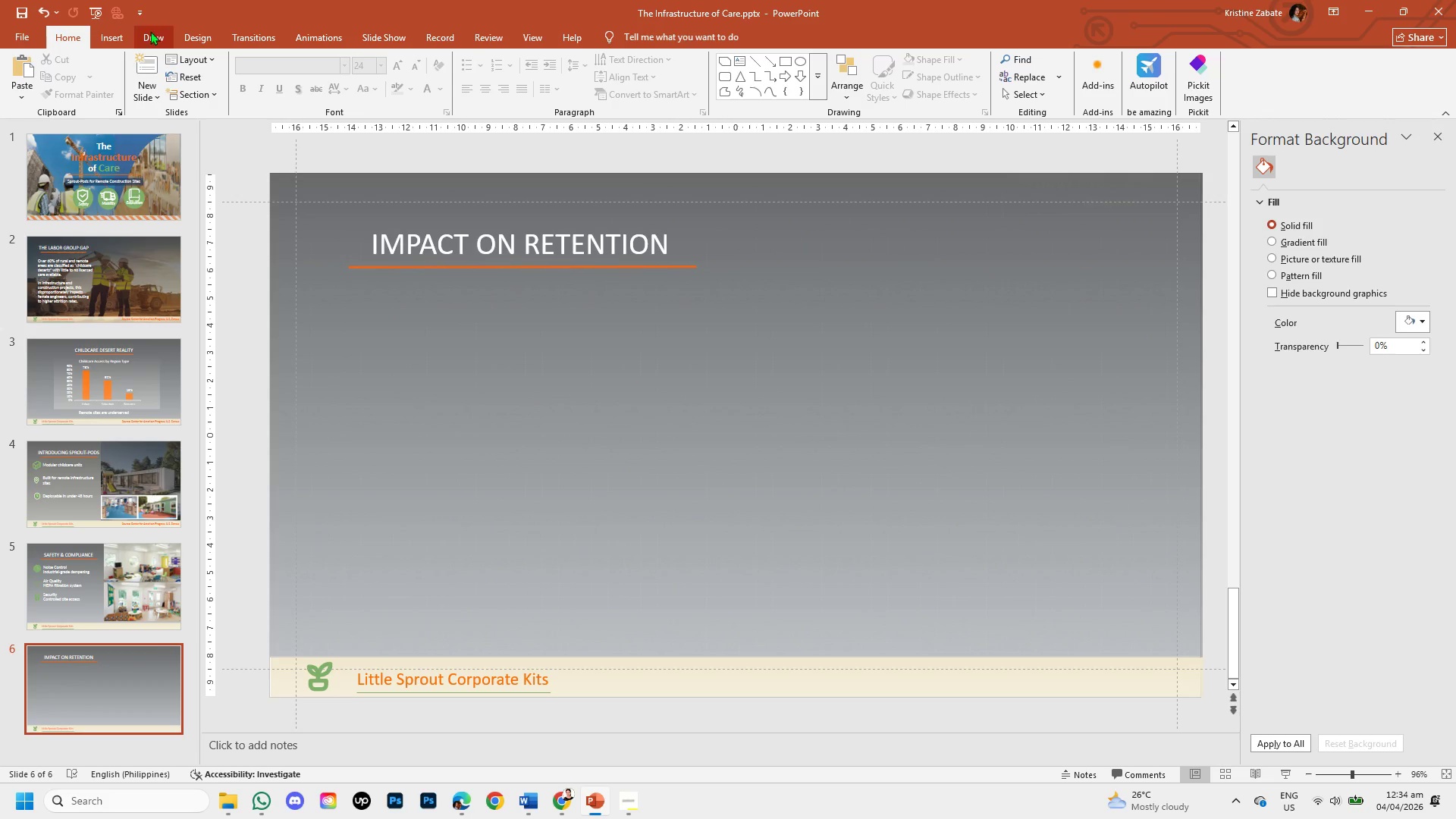 
left_click([108, 33])
 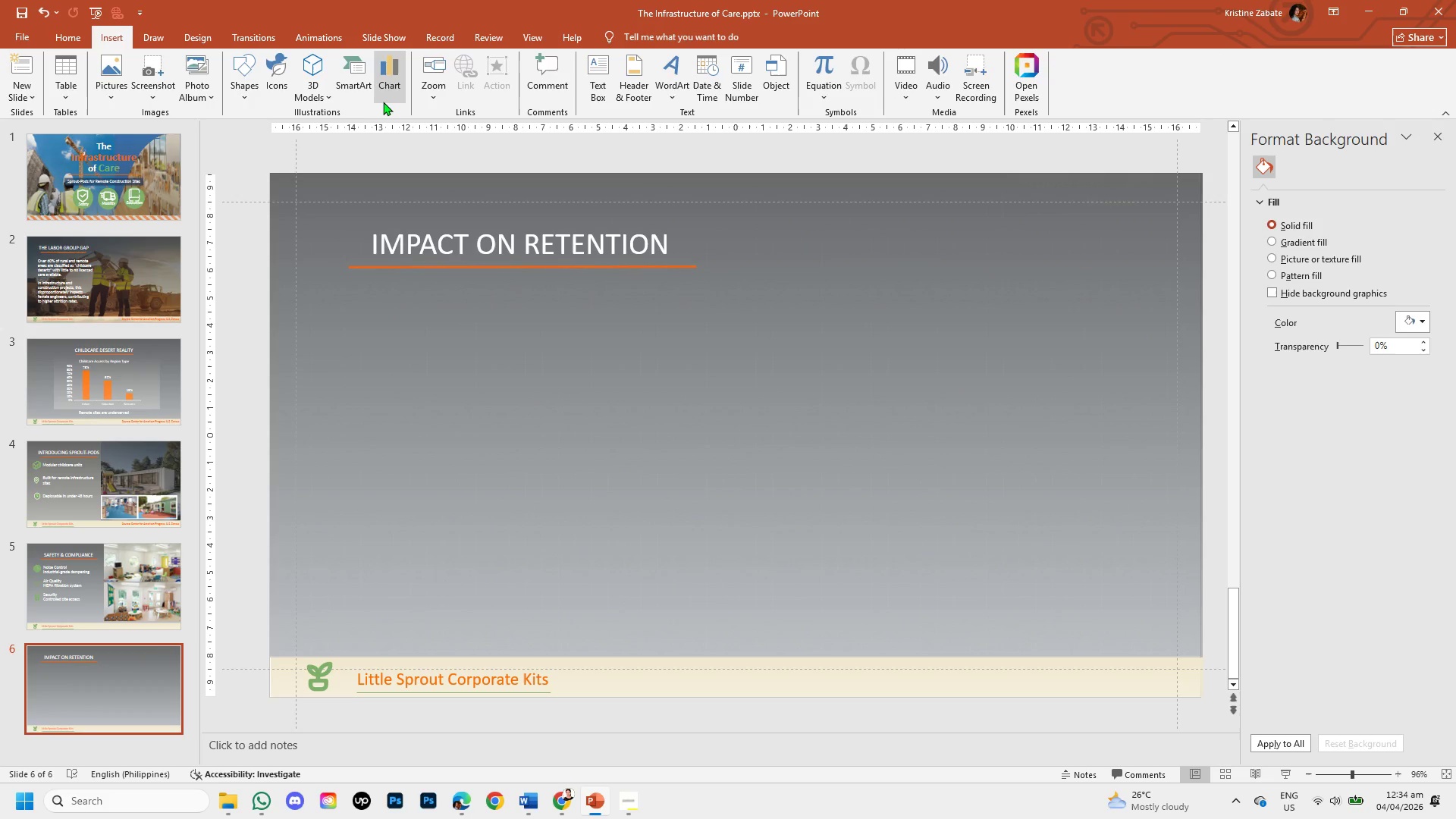 
left_click([386, 102])
 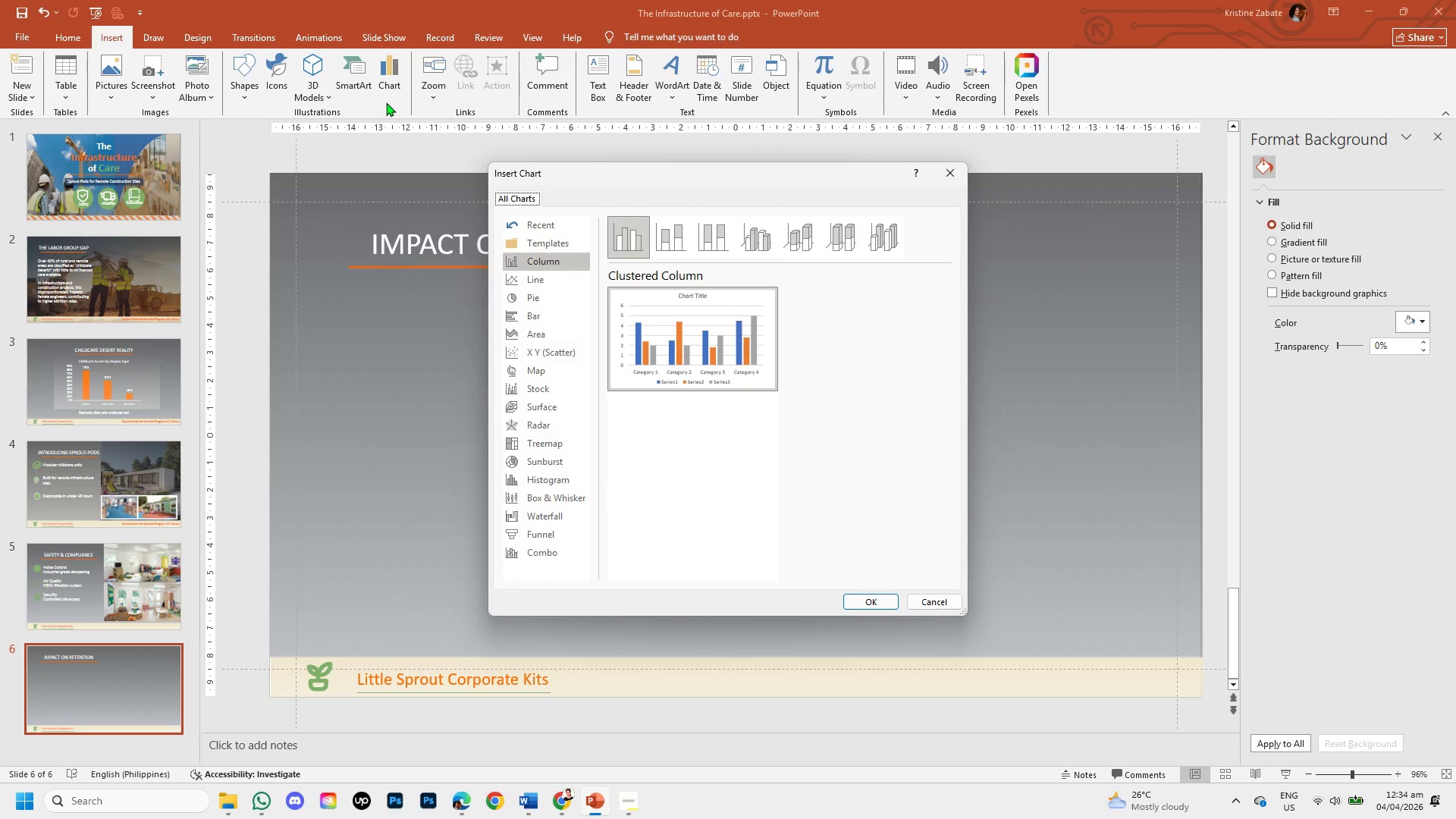 
wait(6.62)
 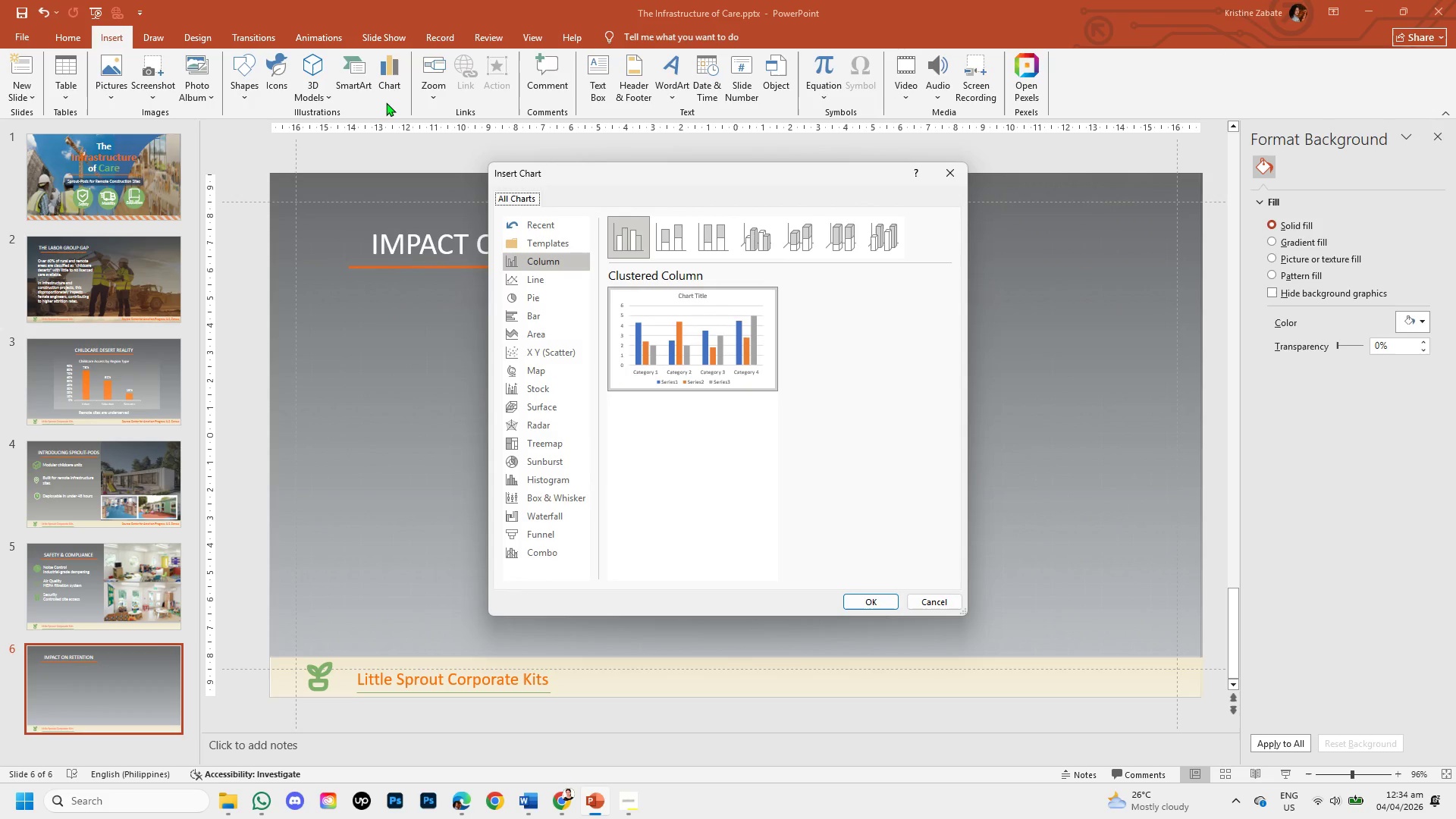 
left_click([556, 286])
 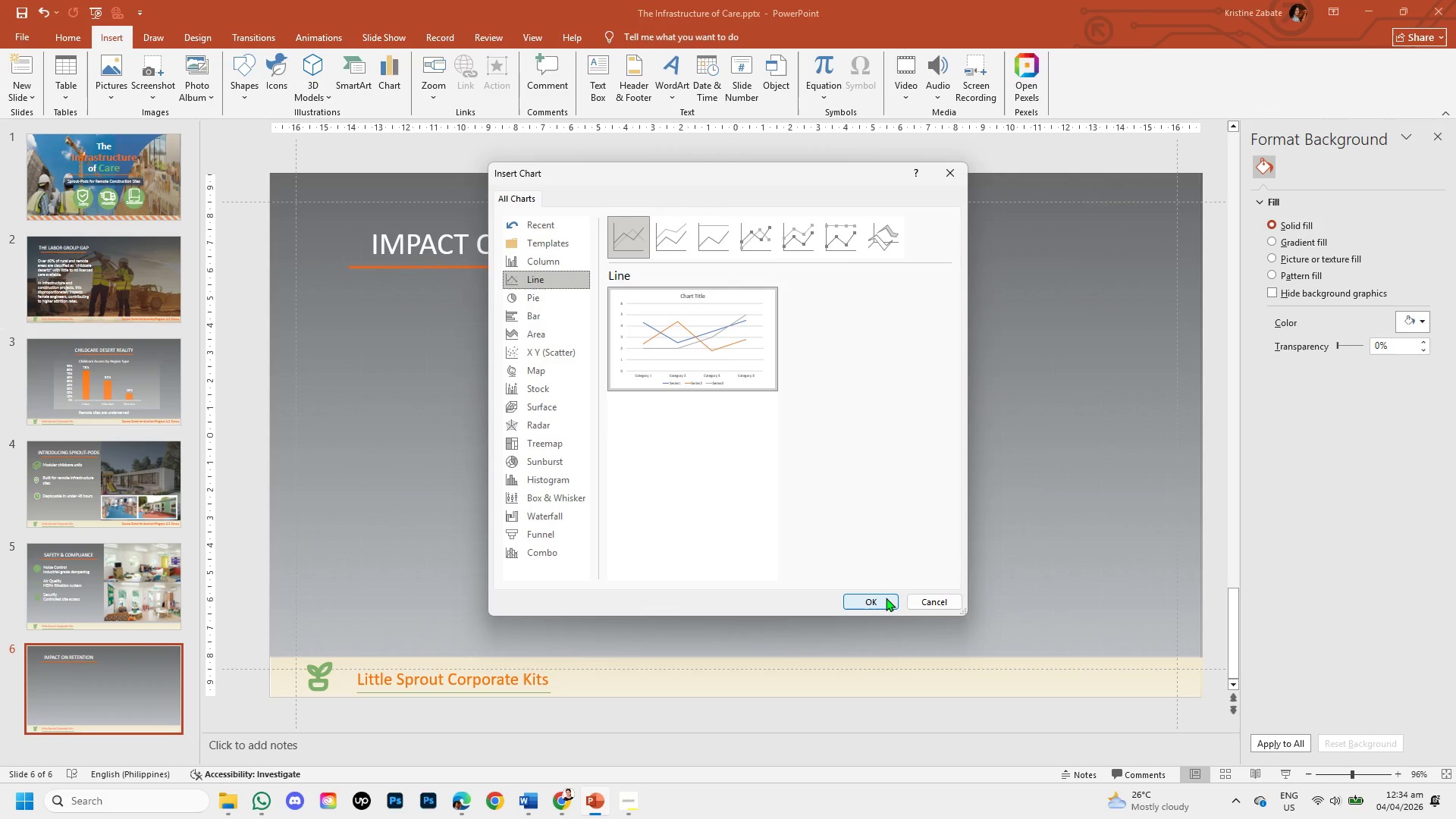 
left_click([886, 598])
 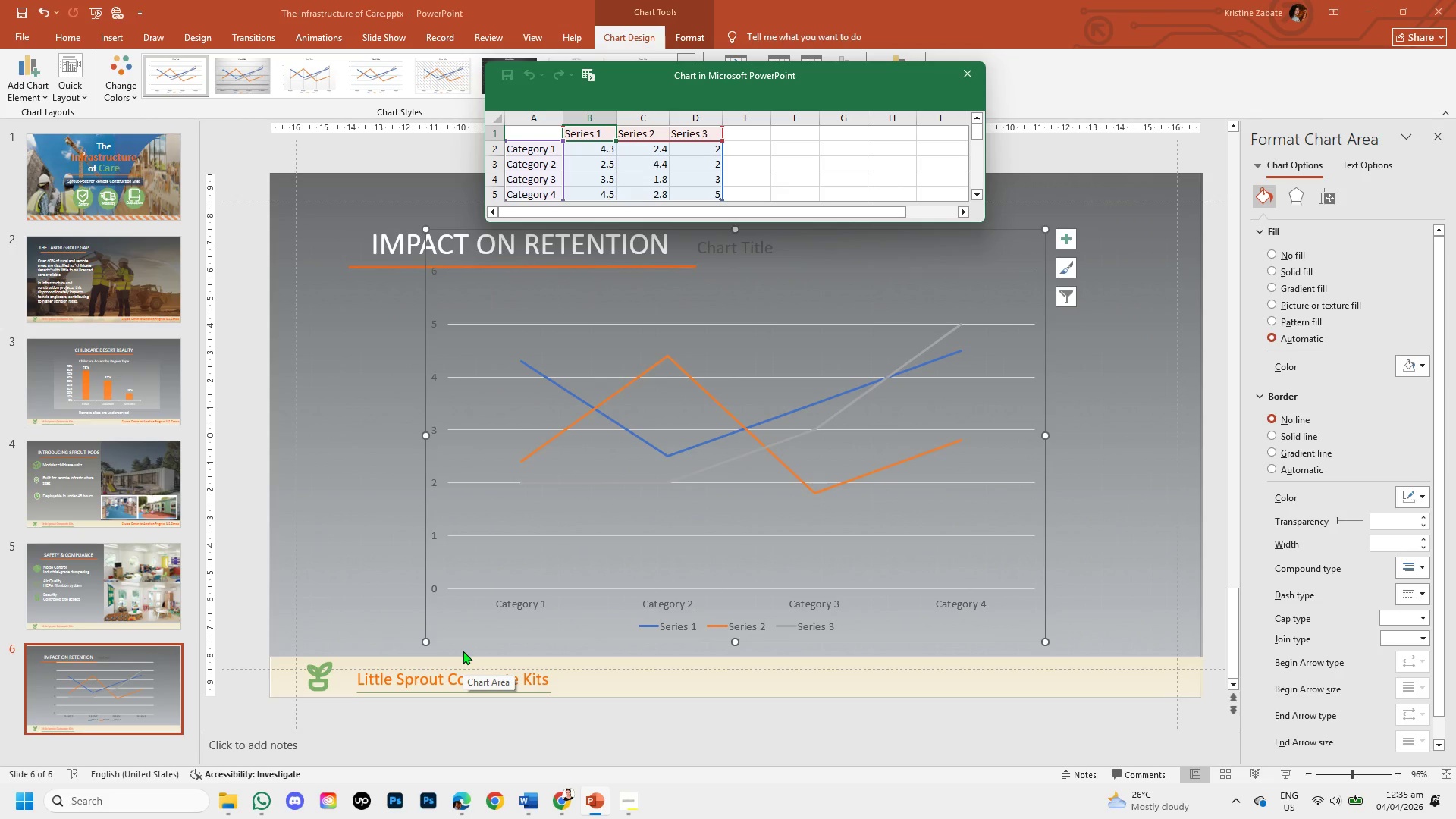 
wait(17.47)
 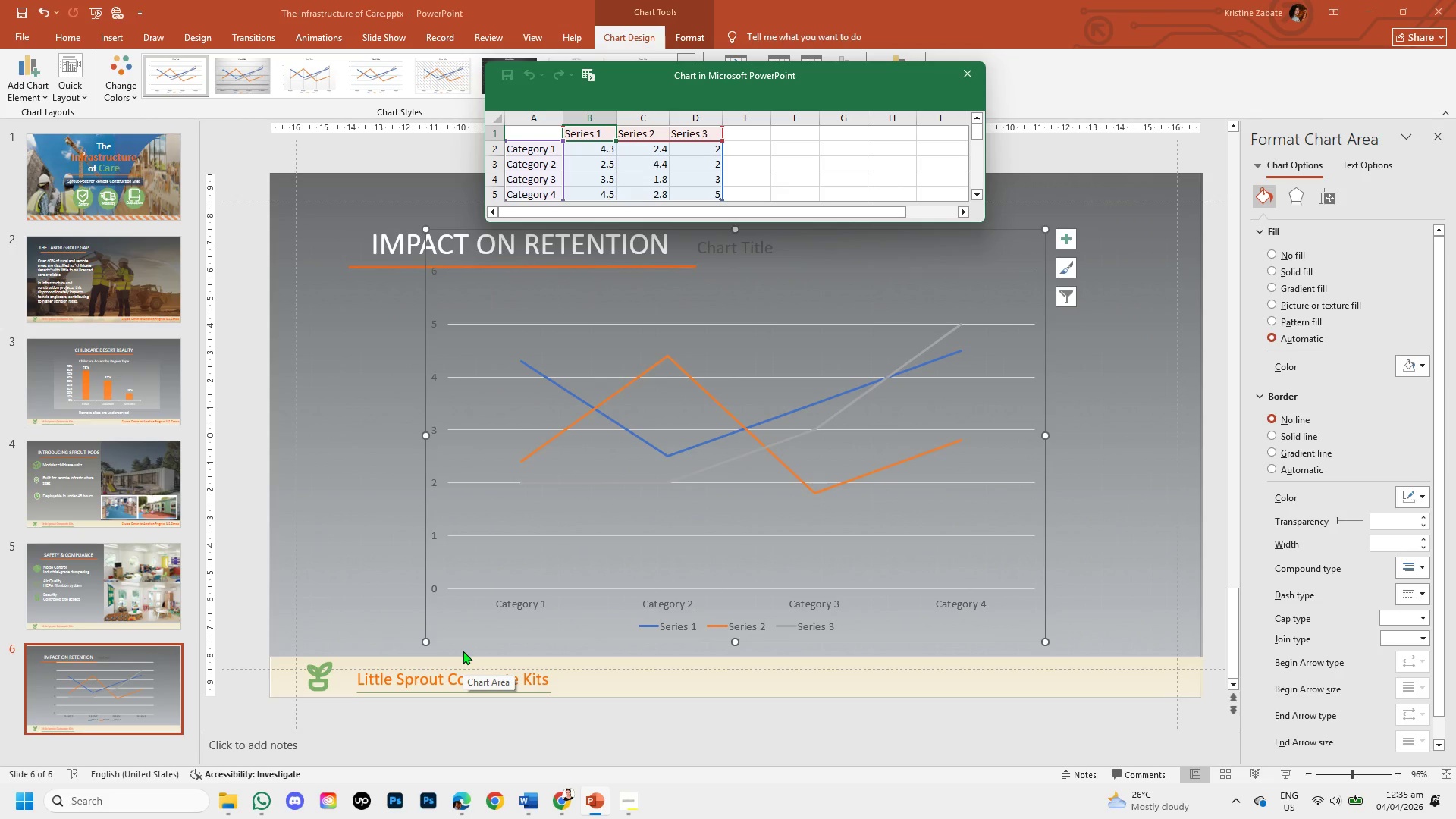 
left_click([708, 463])
 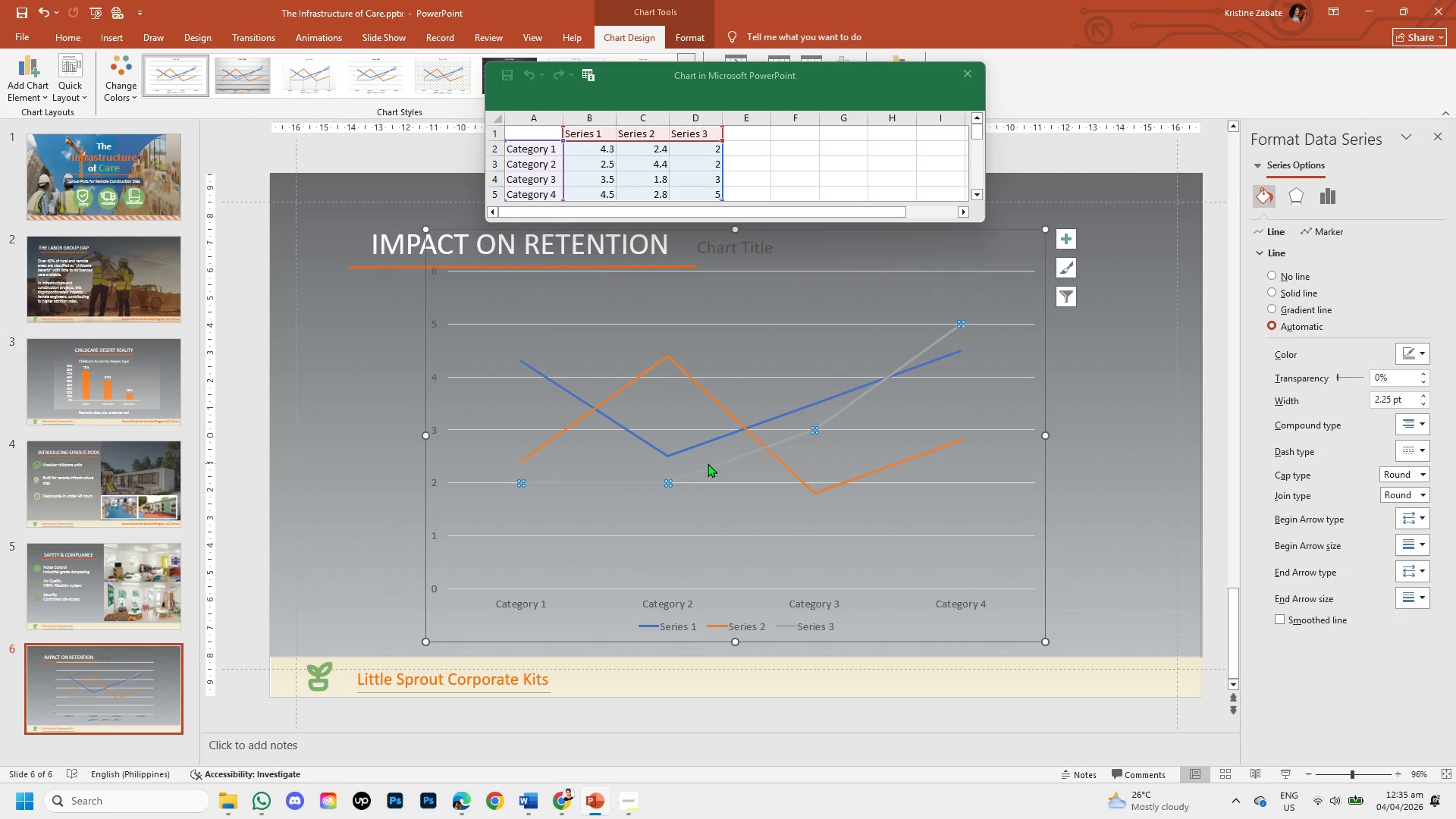 
key(Backspace)
 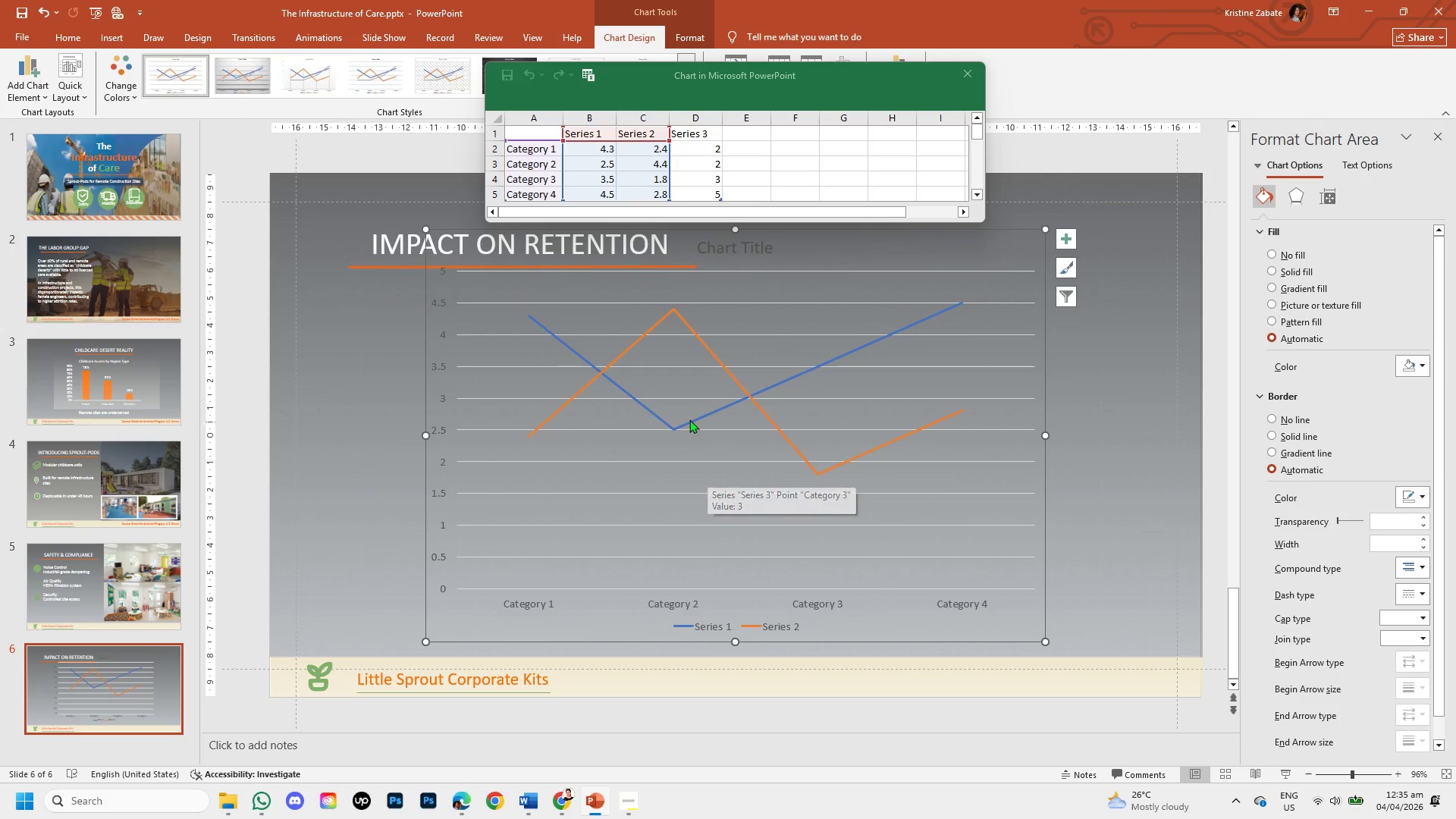 
left_click([689, 418])
 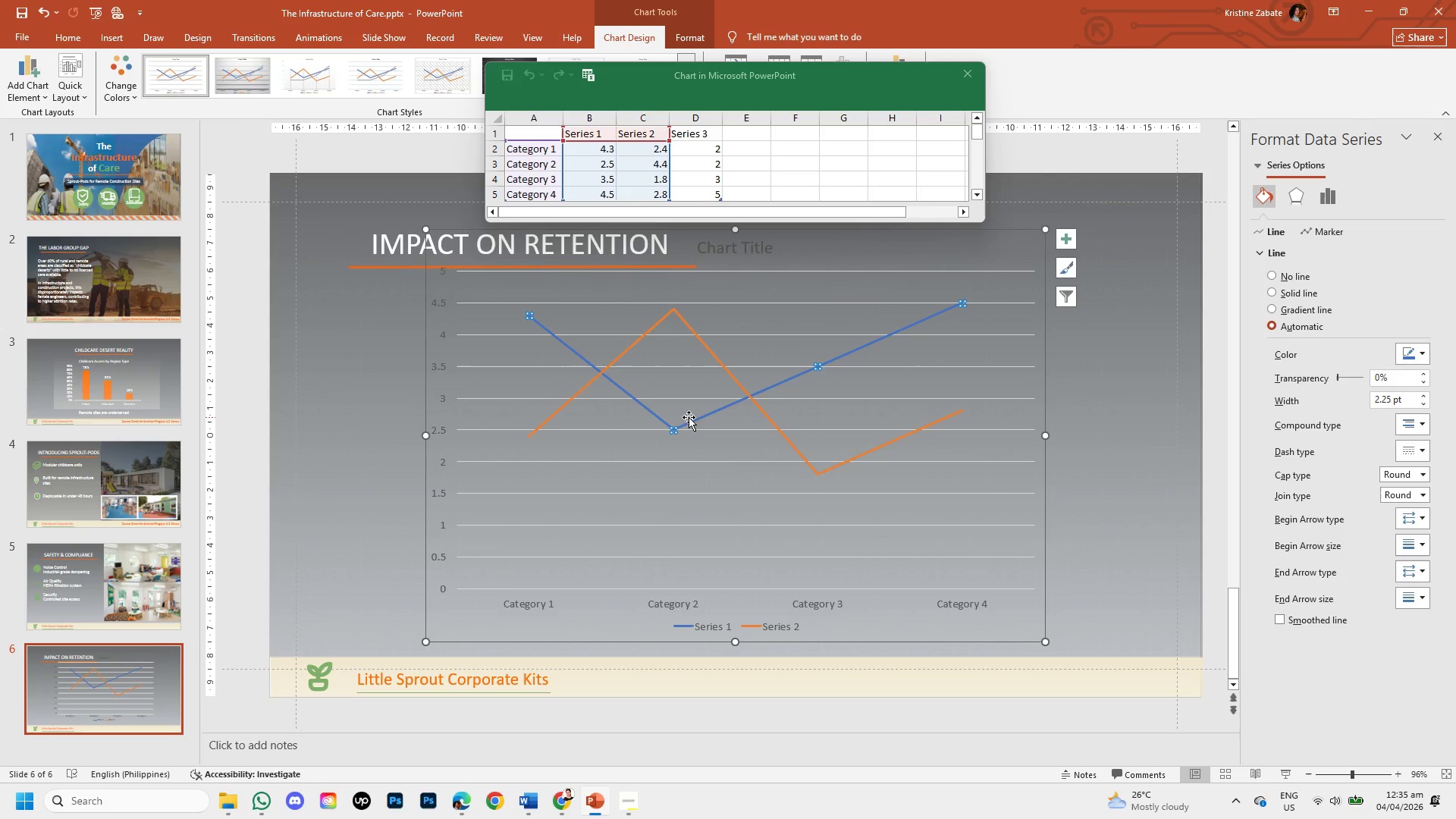 
key(Backspace)
 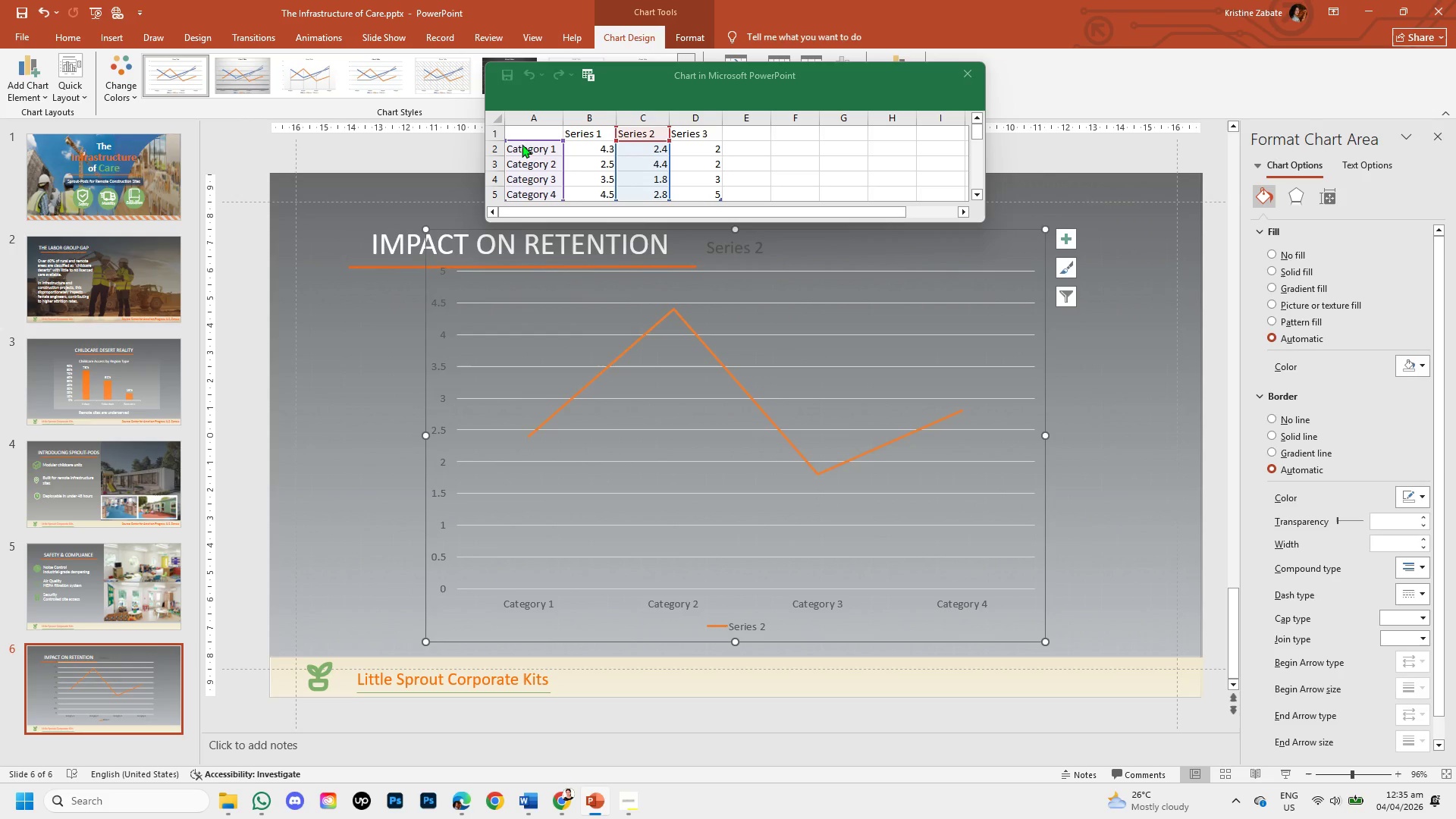 
wait(6.3)
 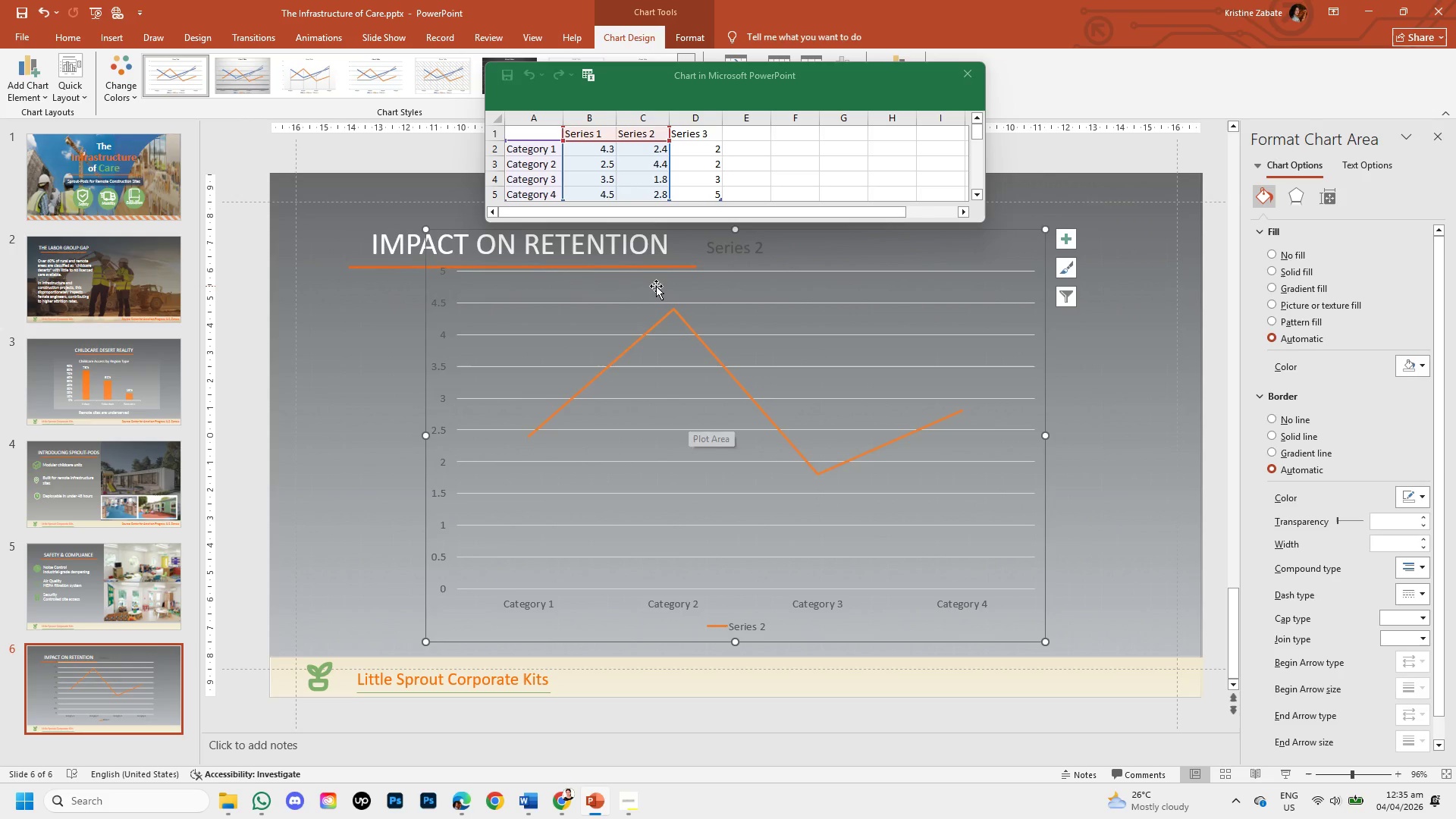 
double_click([551, 147])
 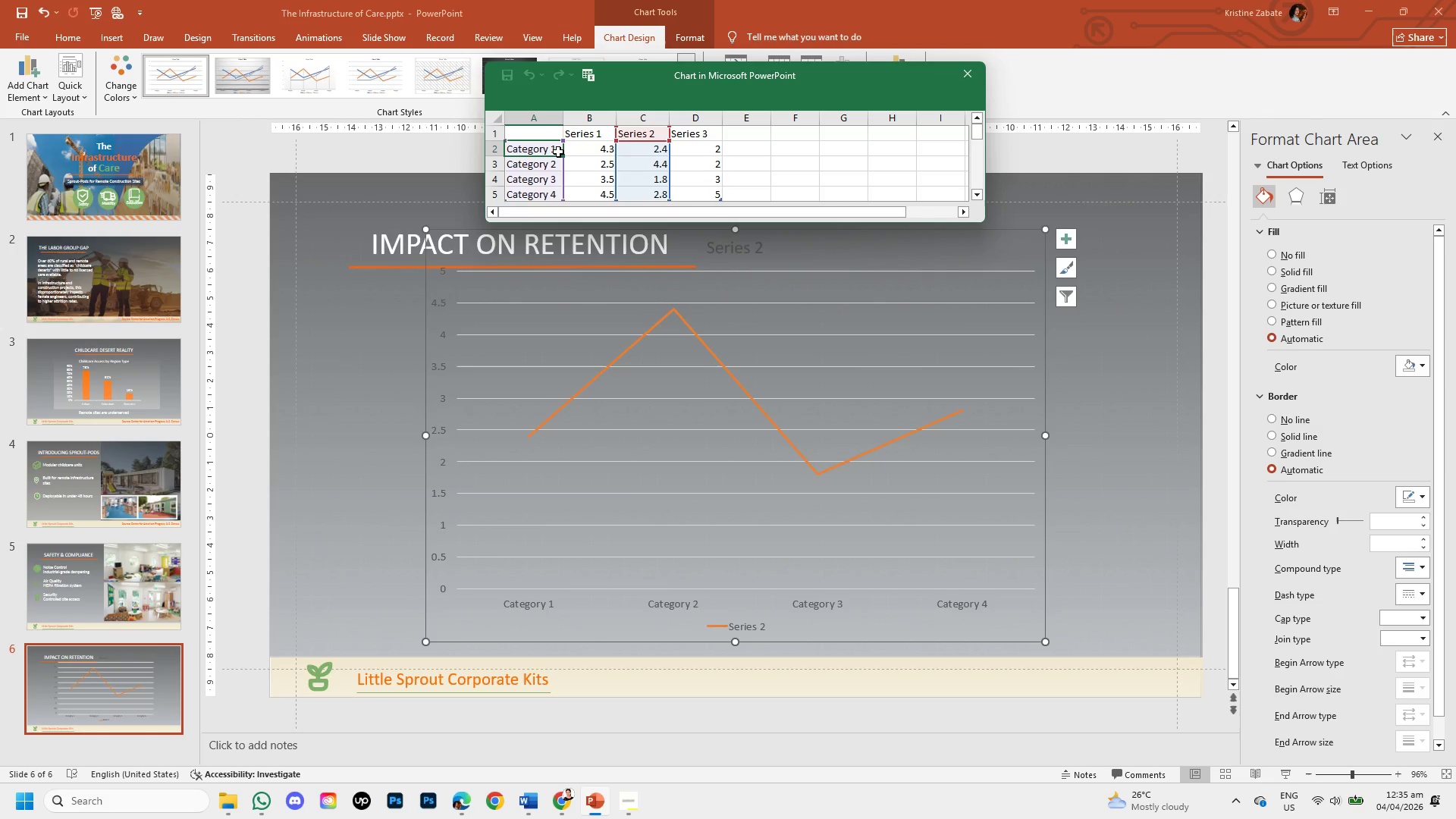 
wait(5.72)
 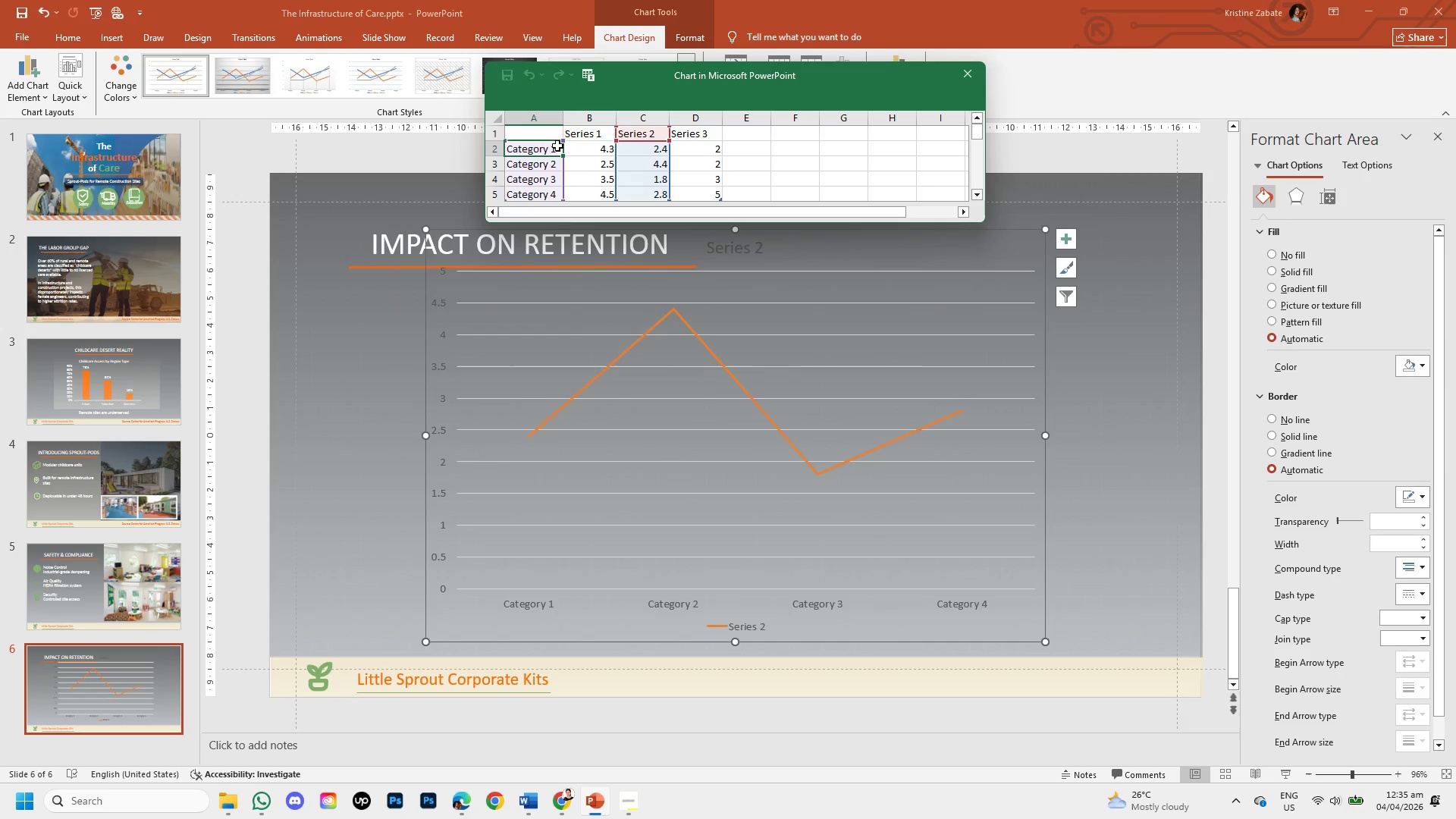 
double_click([558, 152])
 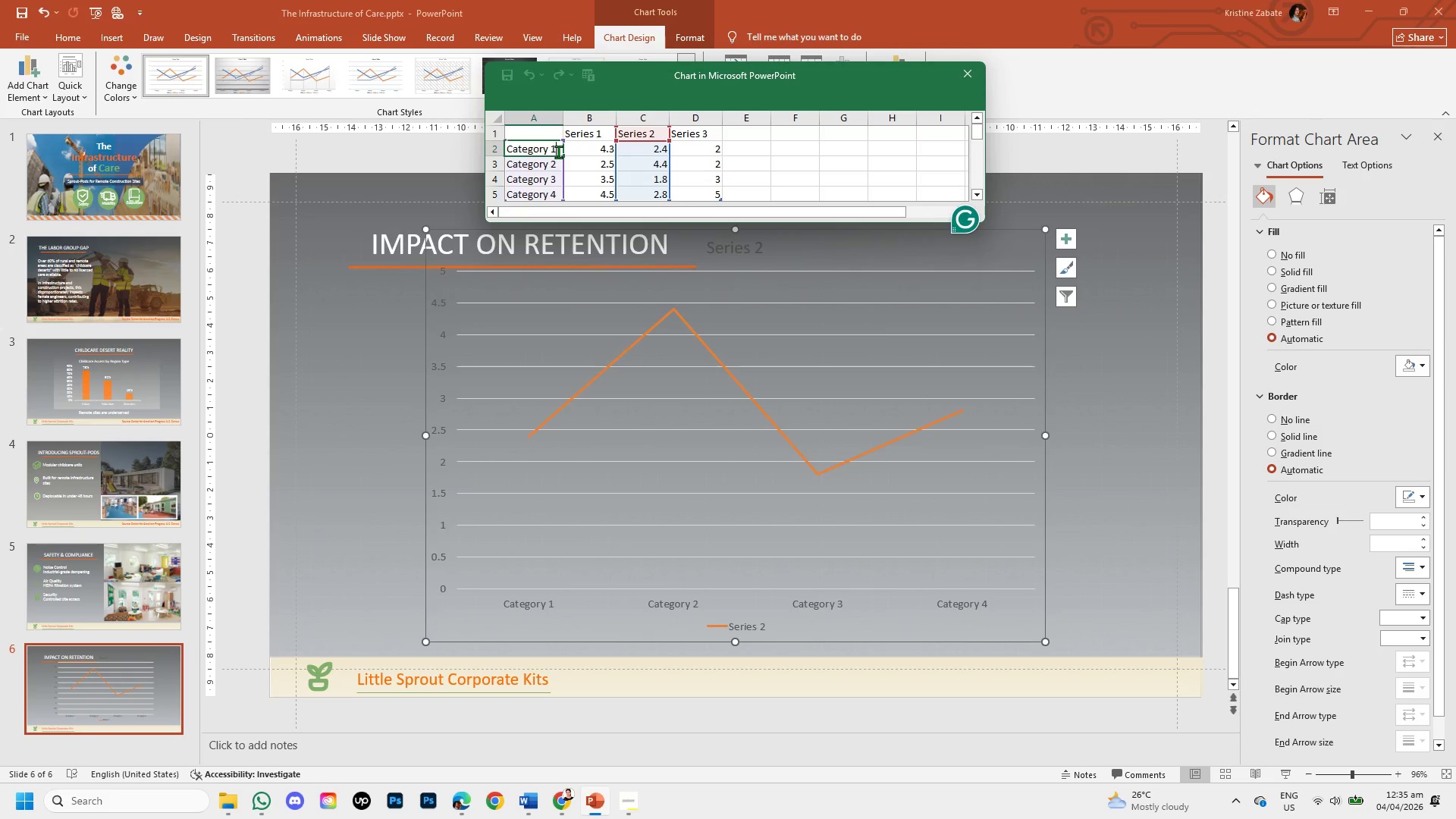 
key(Backspace)
 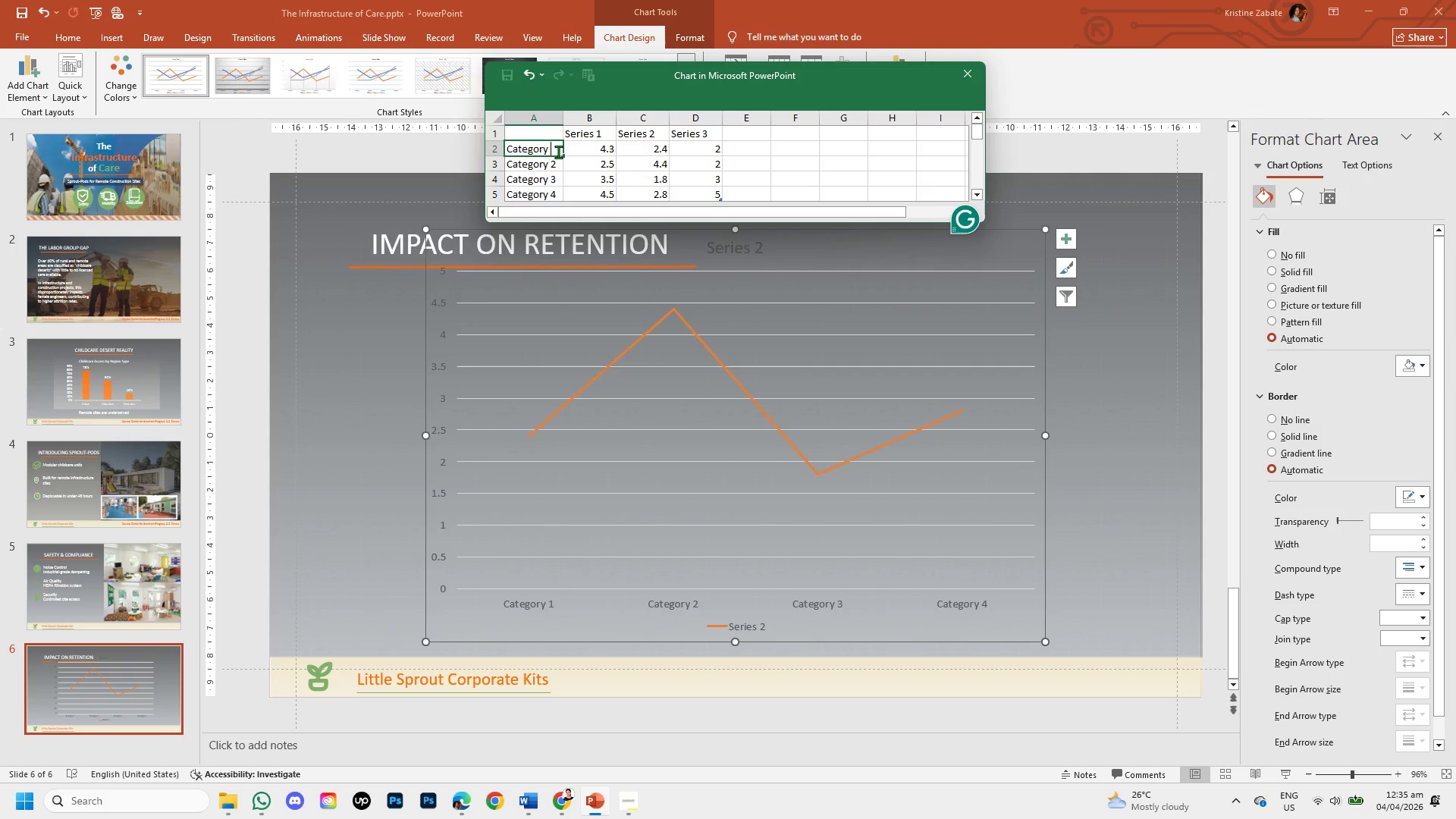 
key(Backspace)
 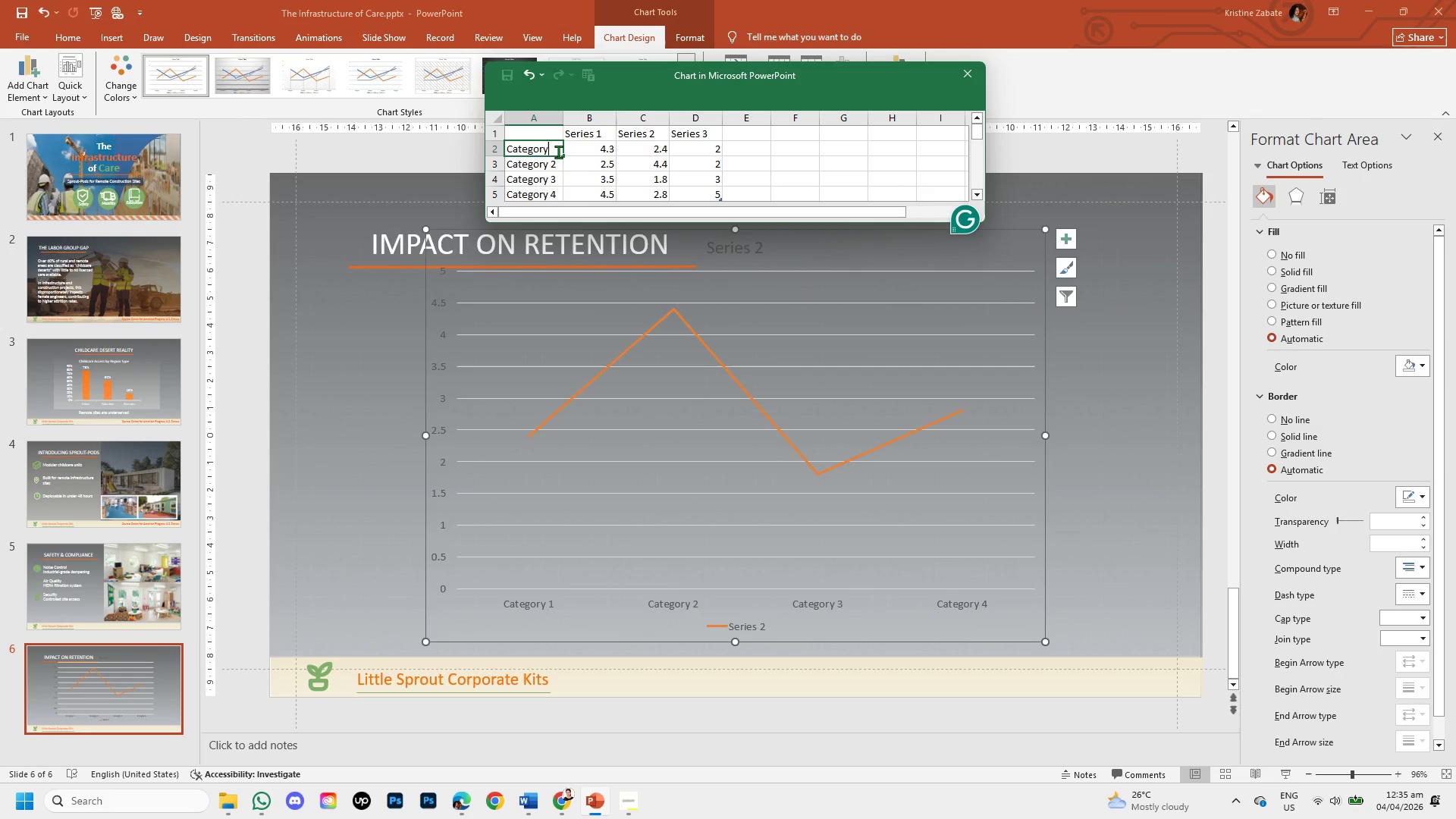 
key(Backspace)
 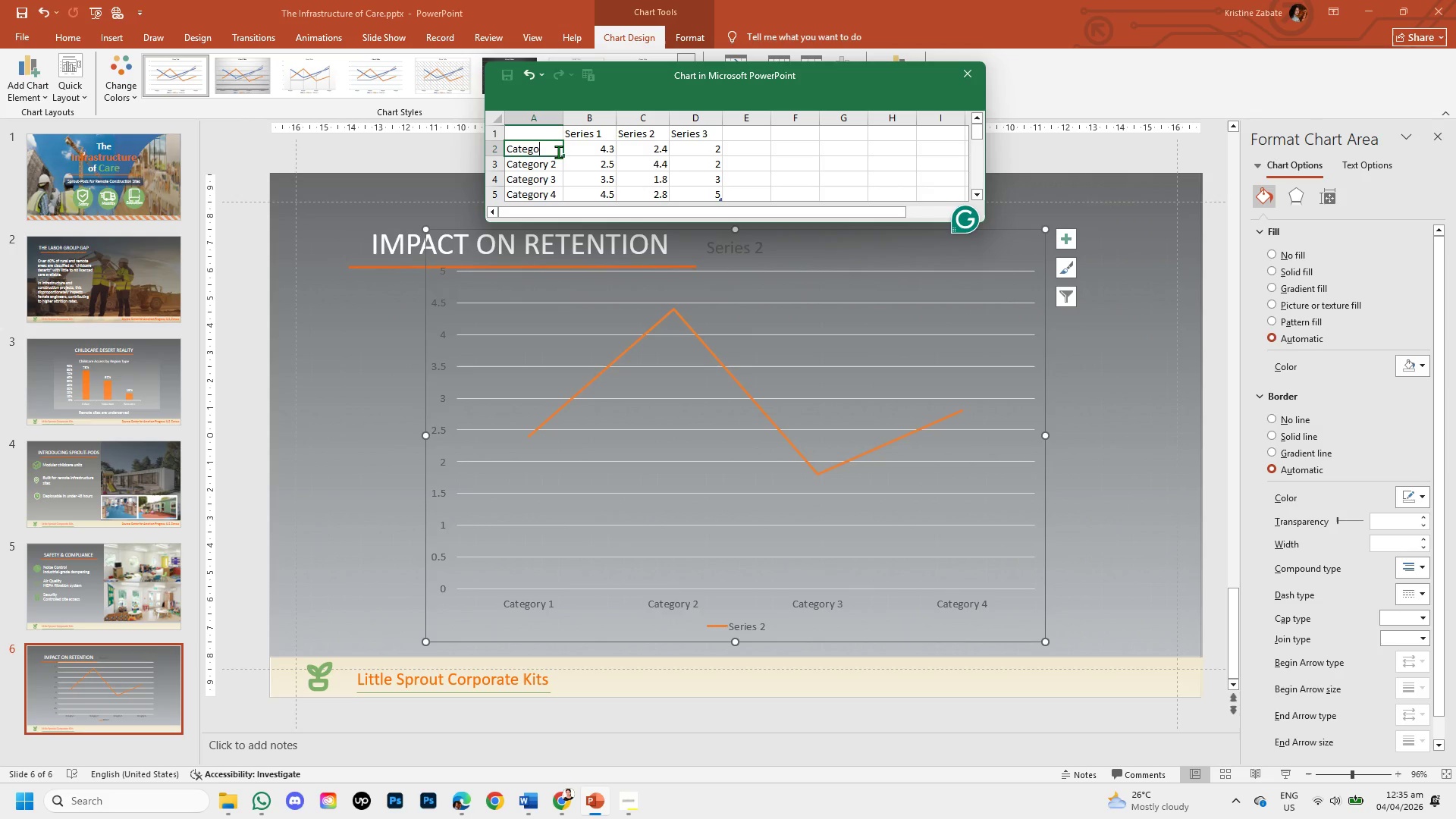 
key(Backspace)
 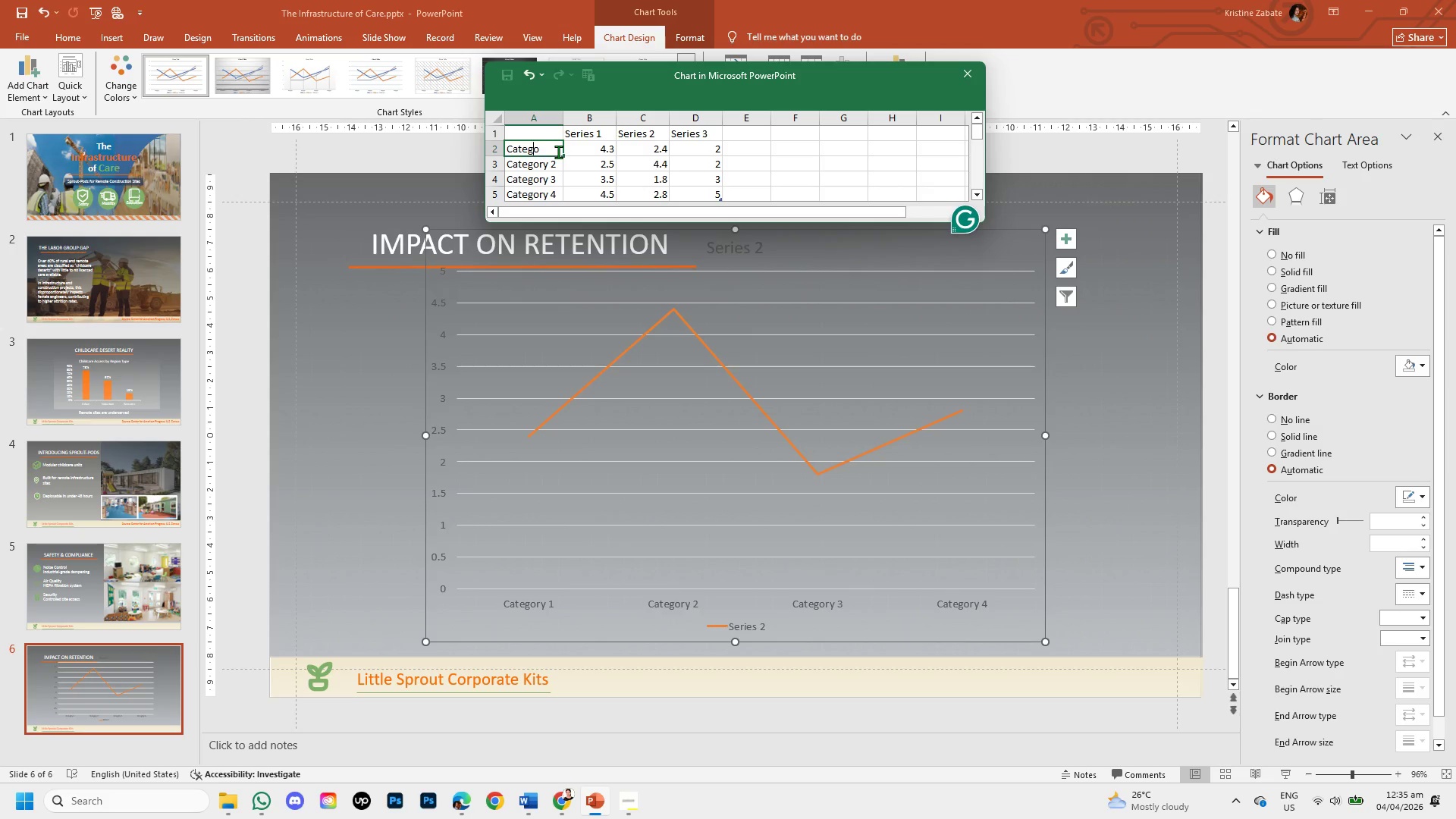 
key(Backspace)
 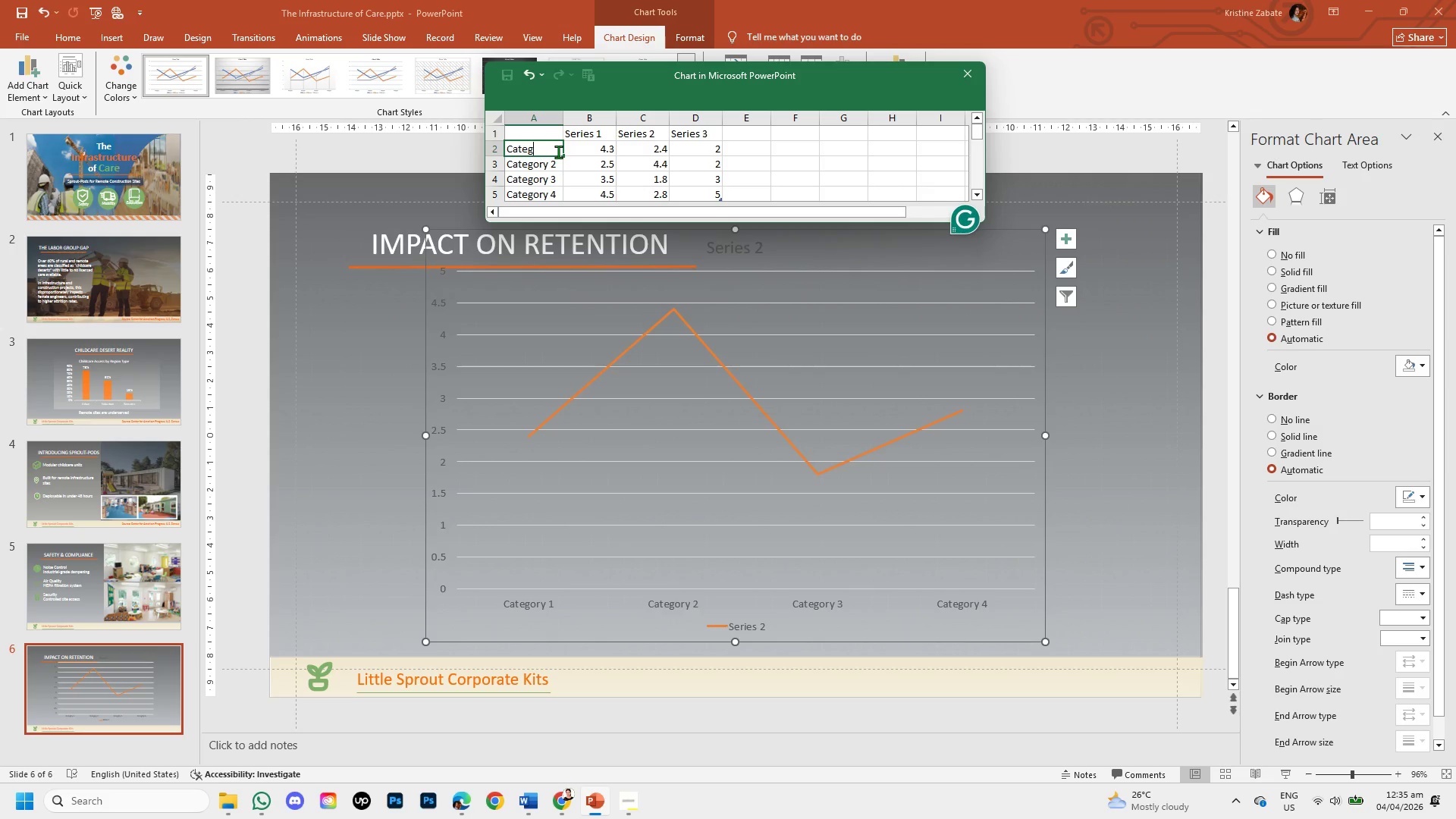 
key(Backspace)
 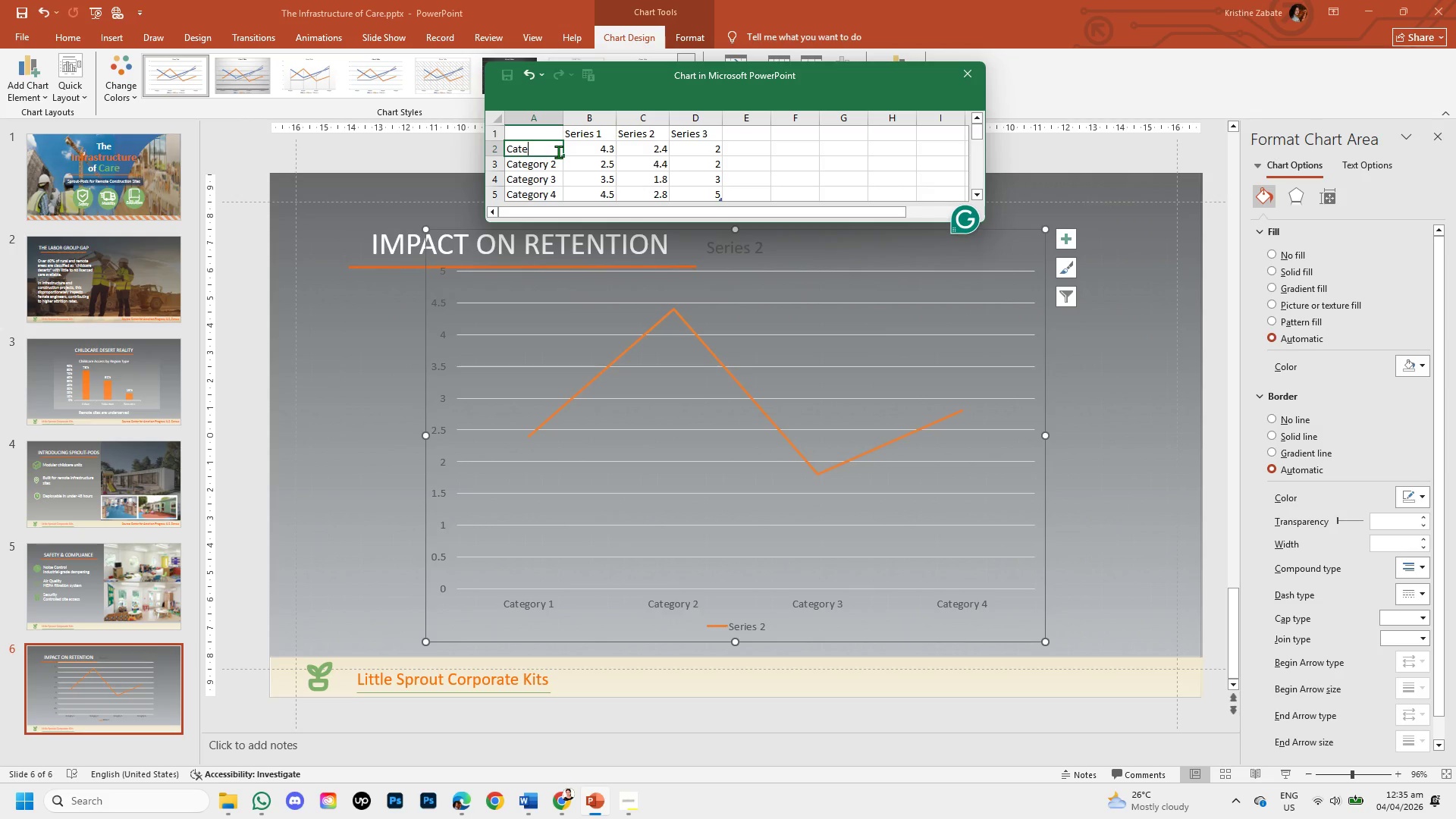 
key(Backspace)
 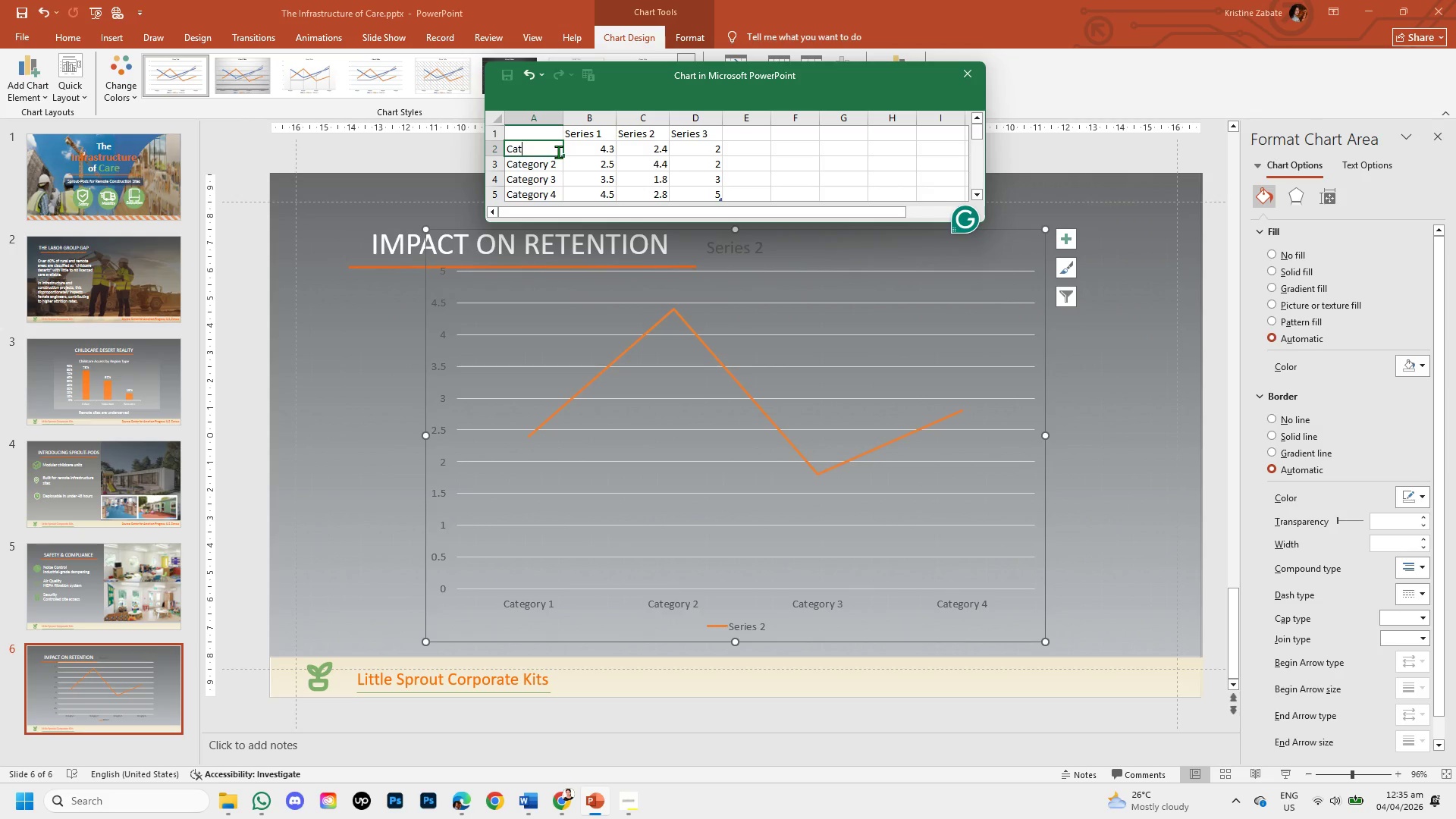 
key(Backspace)
 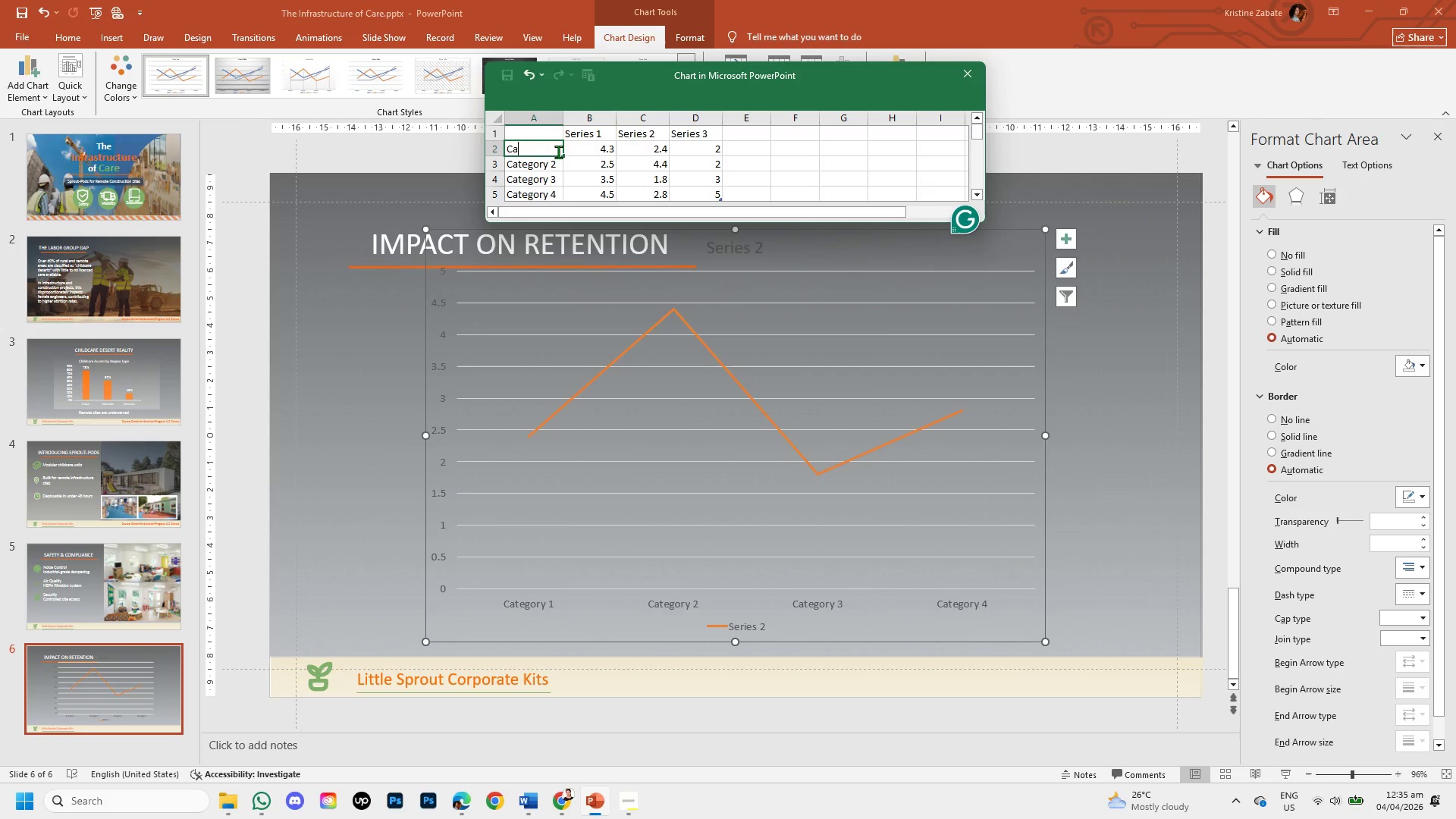 
key(Backspace)
 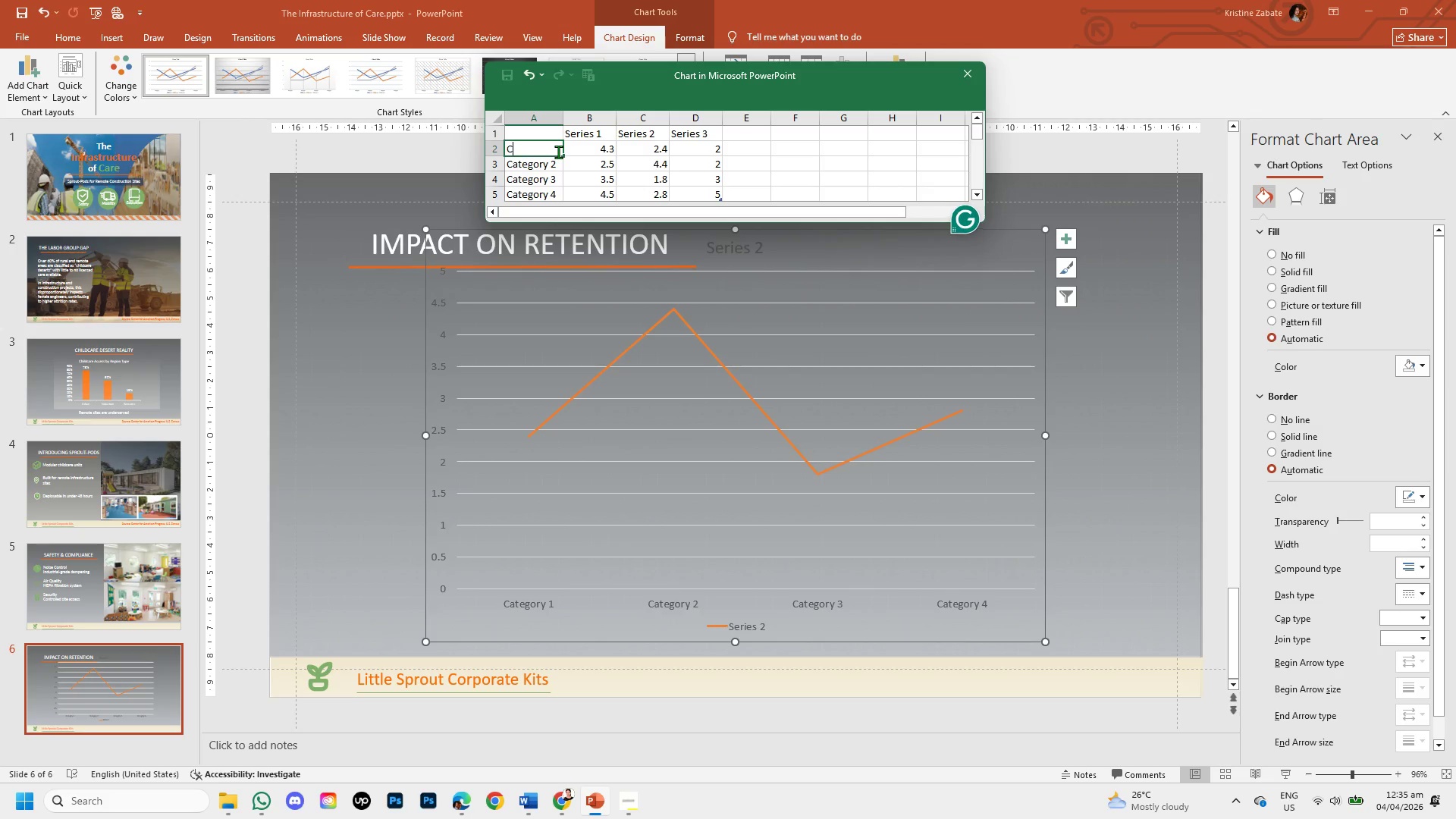 
key(Backspace)
 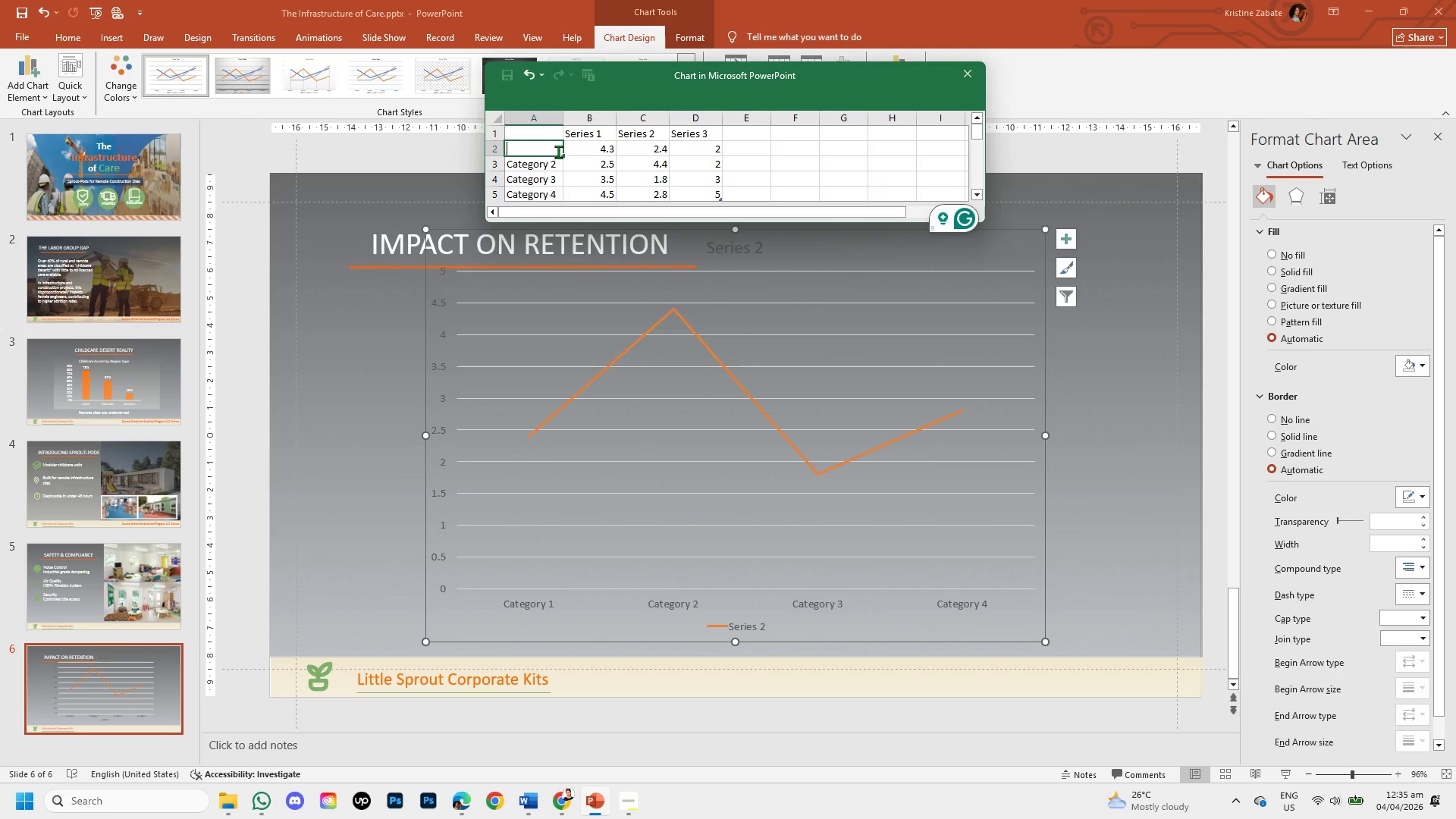 
wait(6.02)
 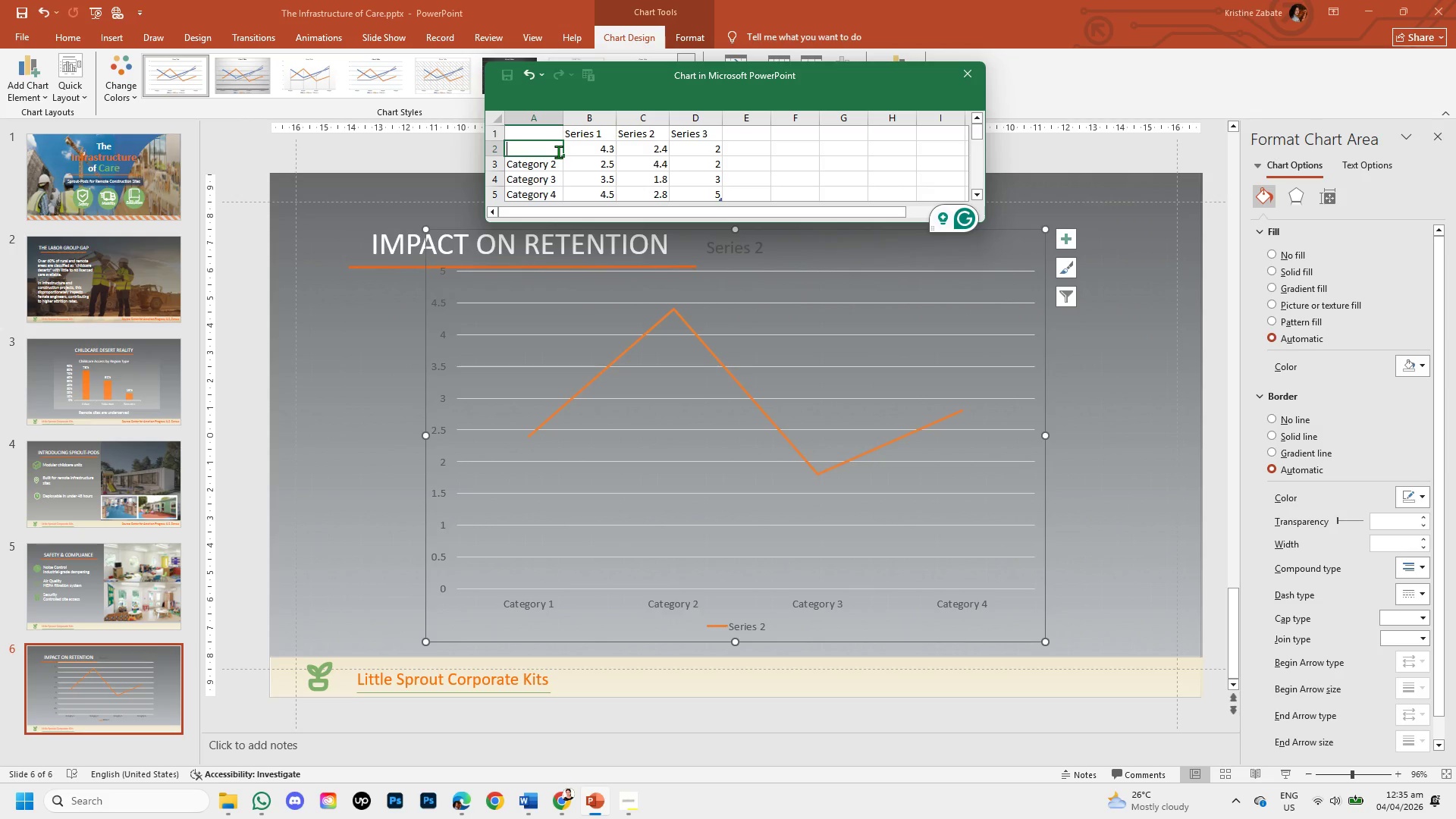 
type(yEAR)
key(Backspace)
key(Backspace)
key(Backspace)
key(Backspace)
type(y)
key(Backspace)
type(Year )
 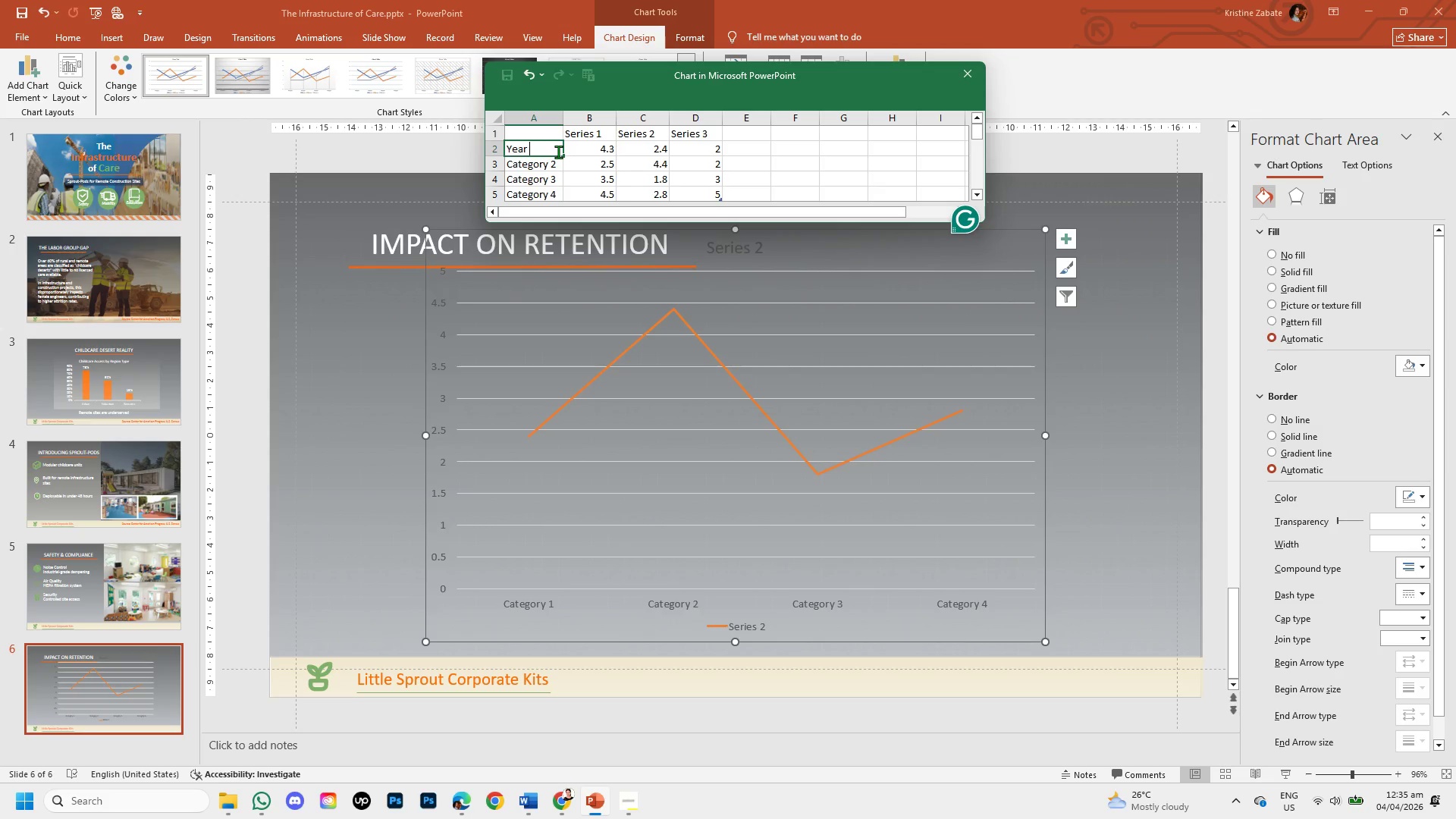 
key(Numpad1)
 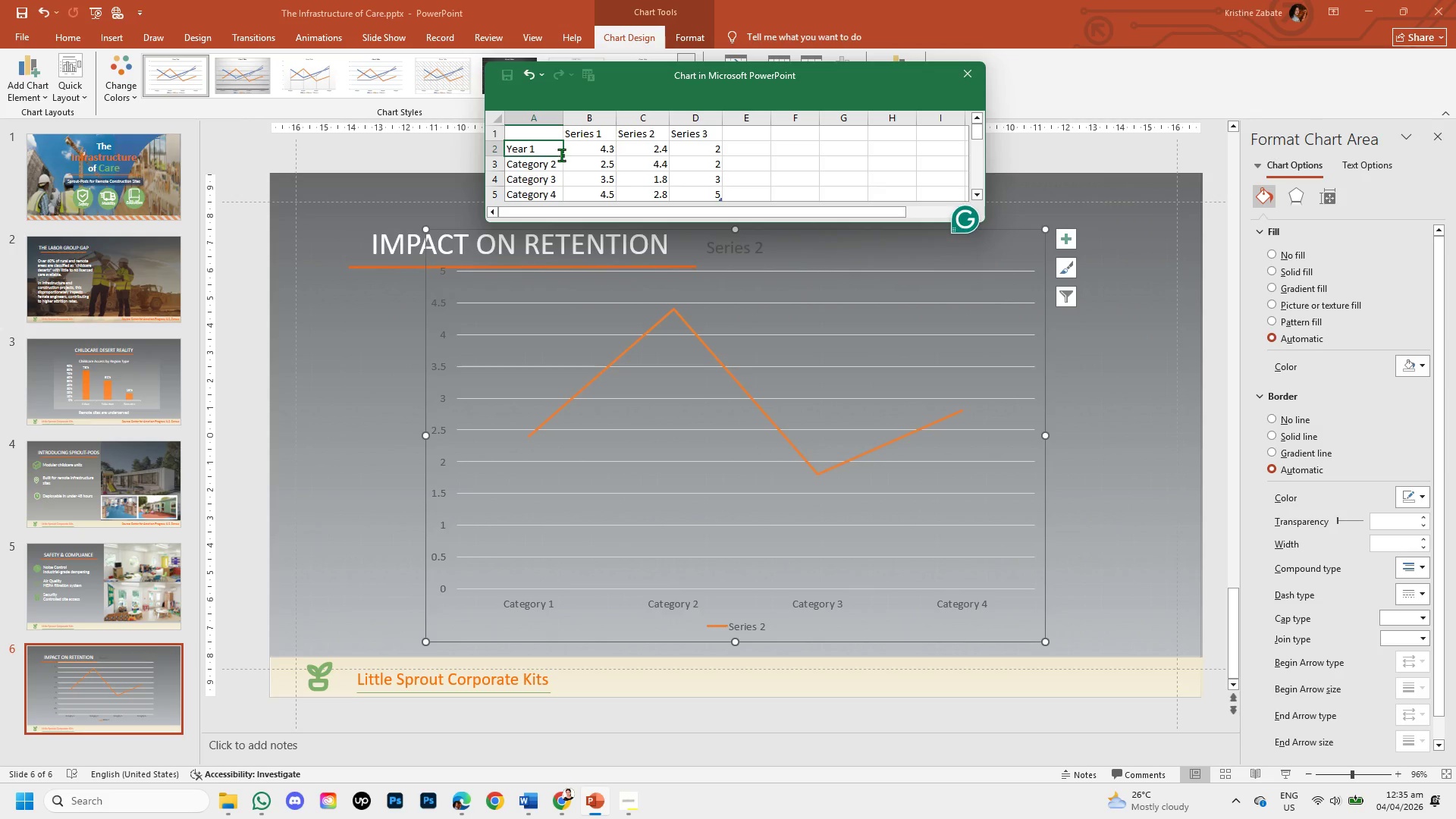 
wait(7.3)
 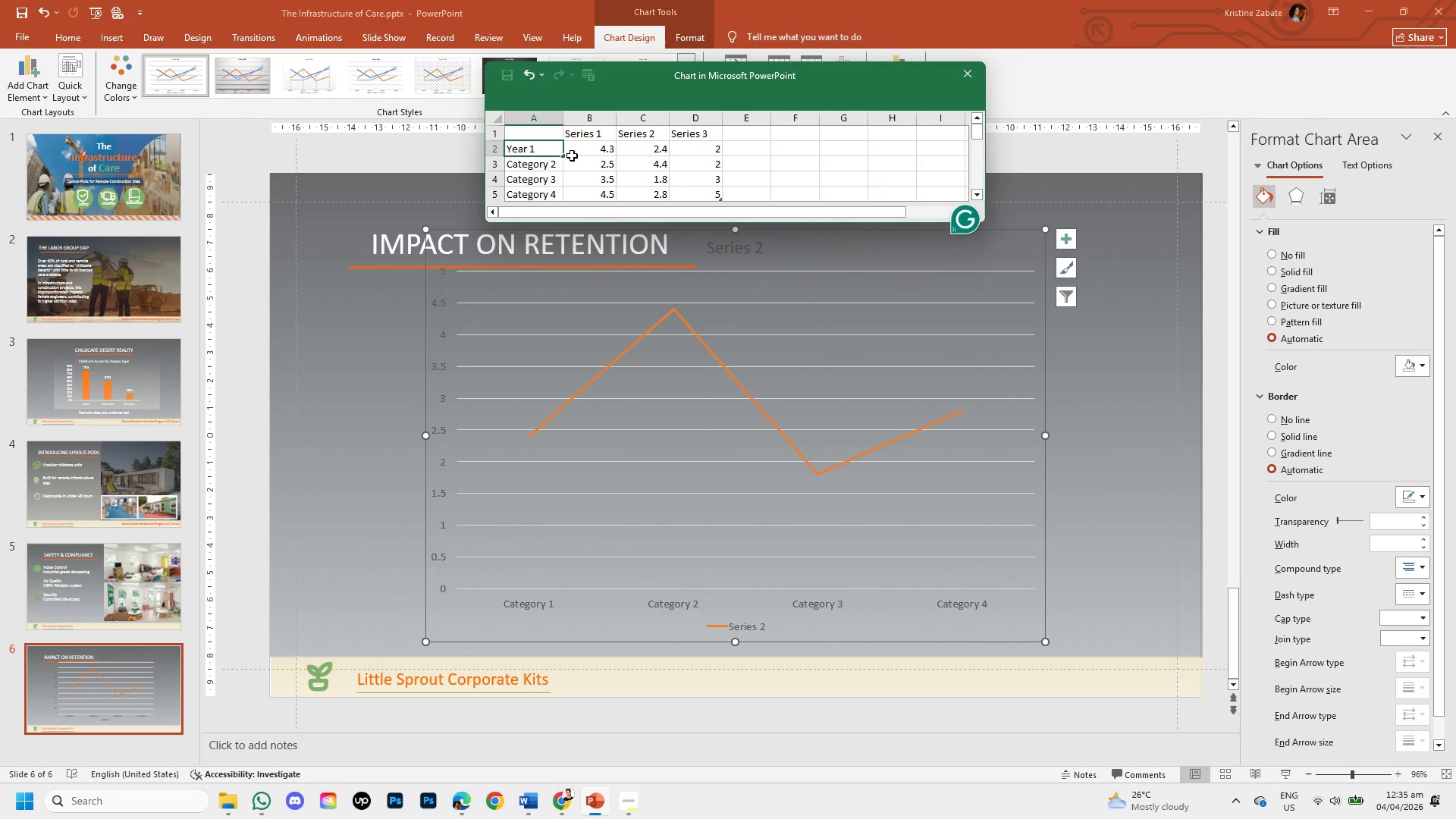 
left_click_drag(start_coordinate=[561, 159], to_coordinate=[556, 196])
 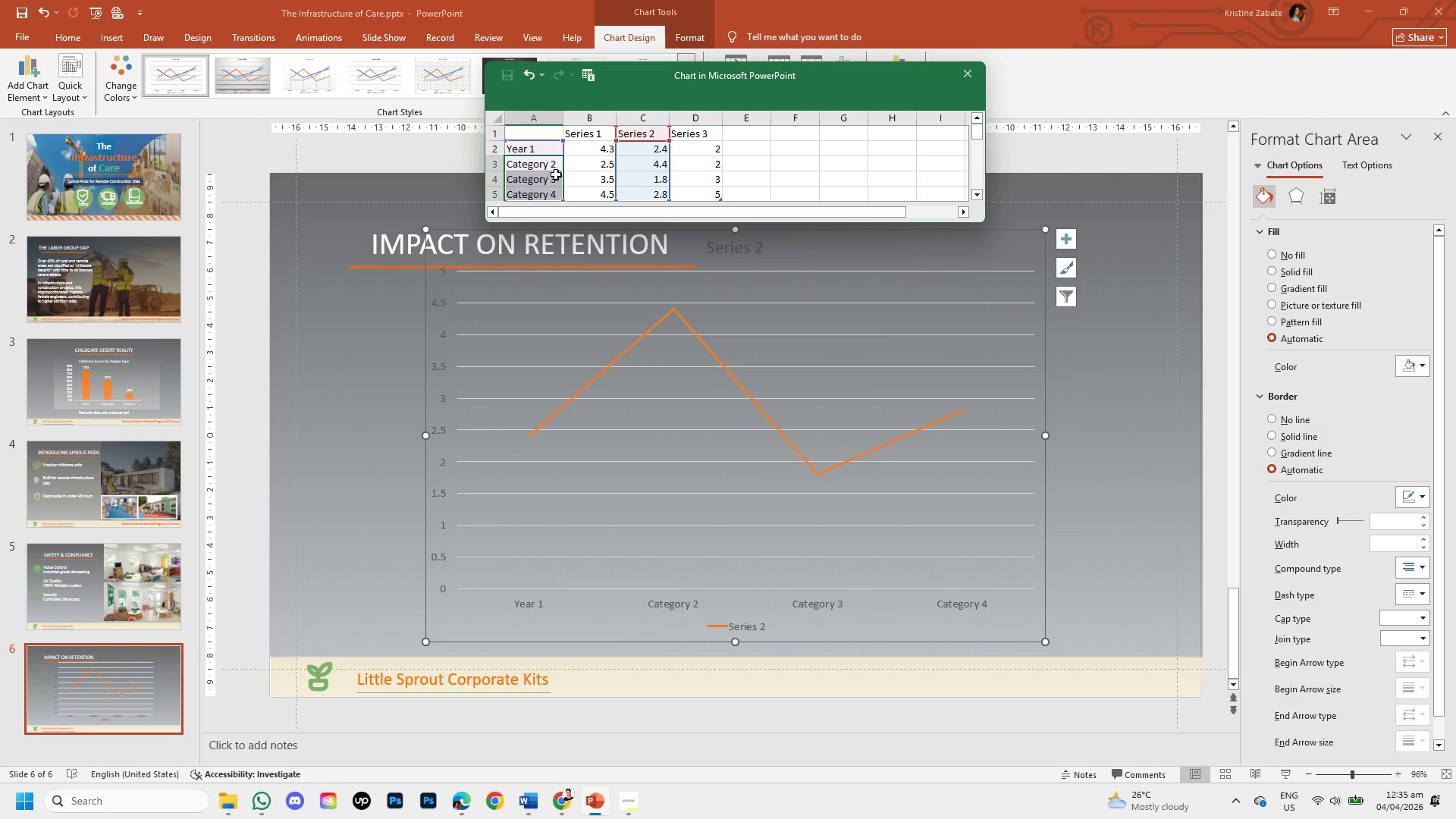 
left_click([556, 170])
 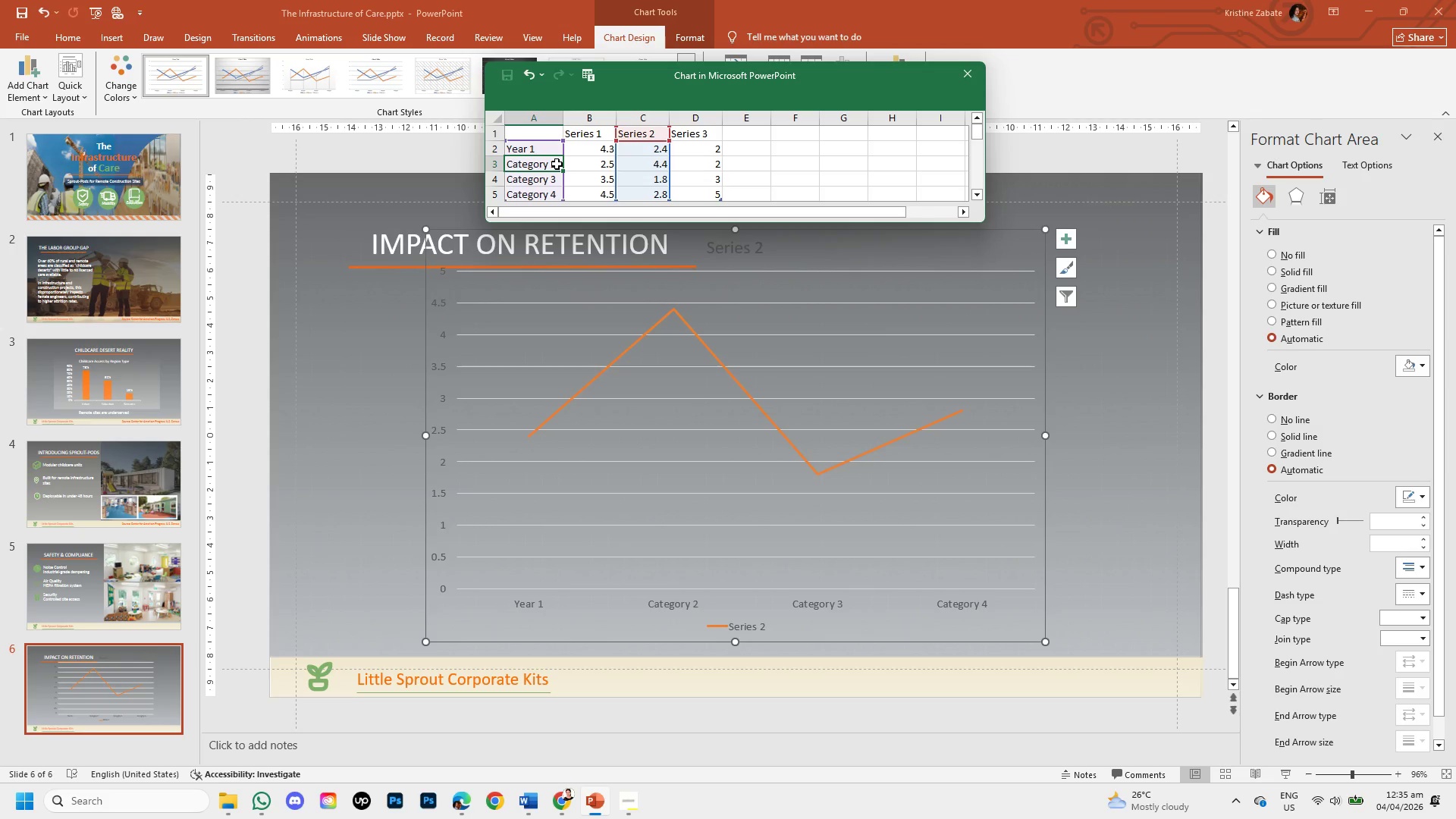 
double_click([557, 164])
 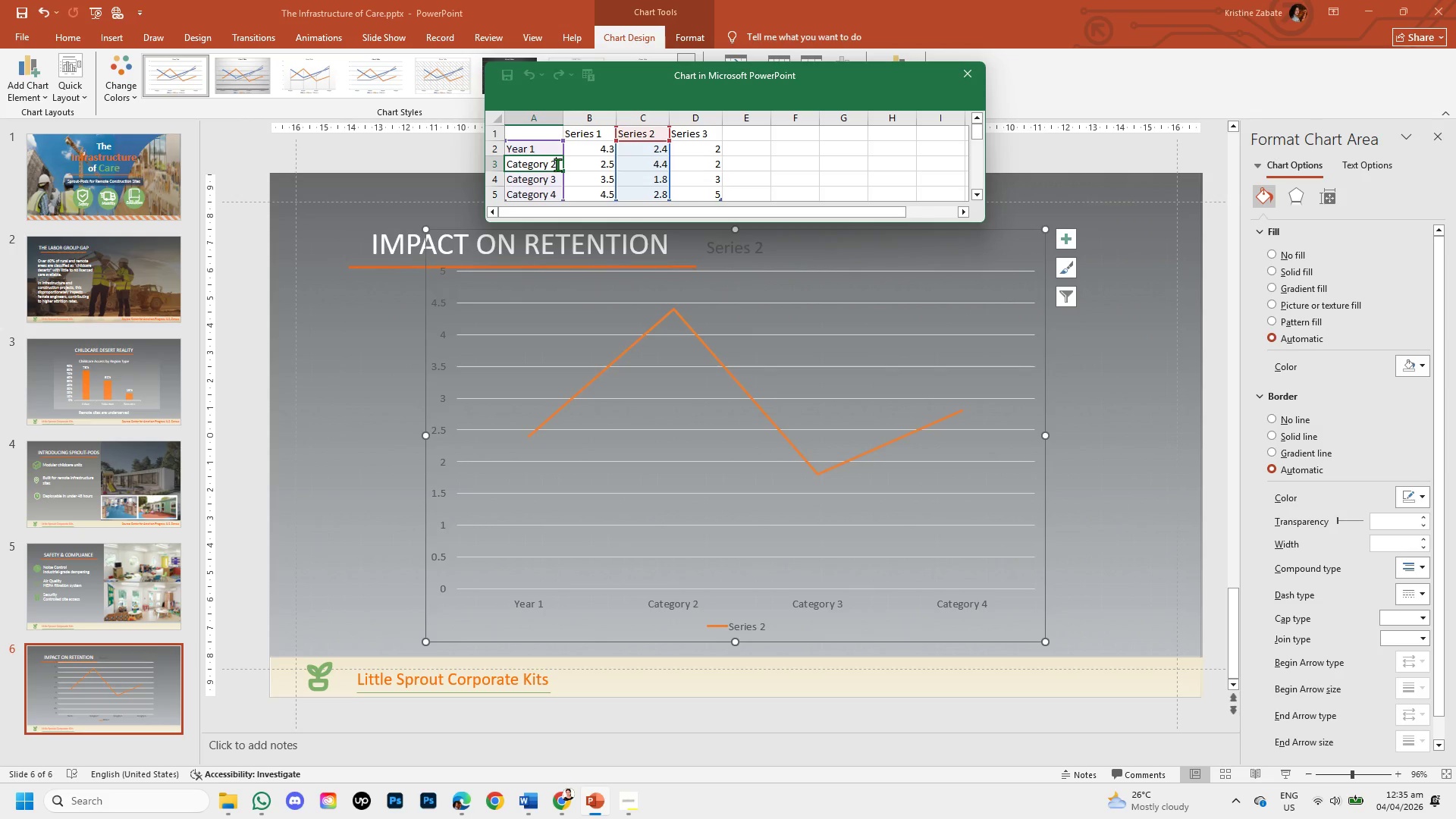 
hold_key(key=Backspace, duration=1.0)
 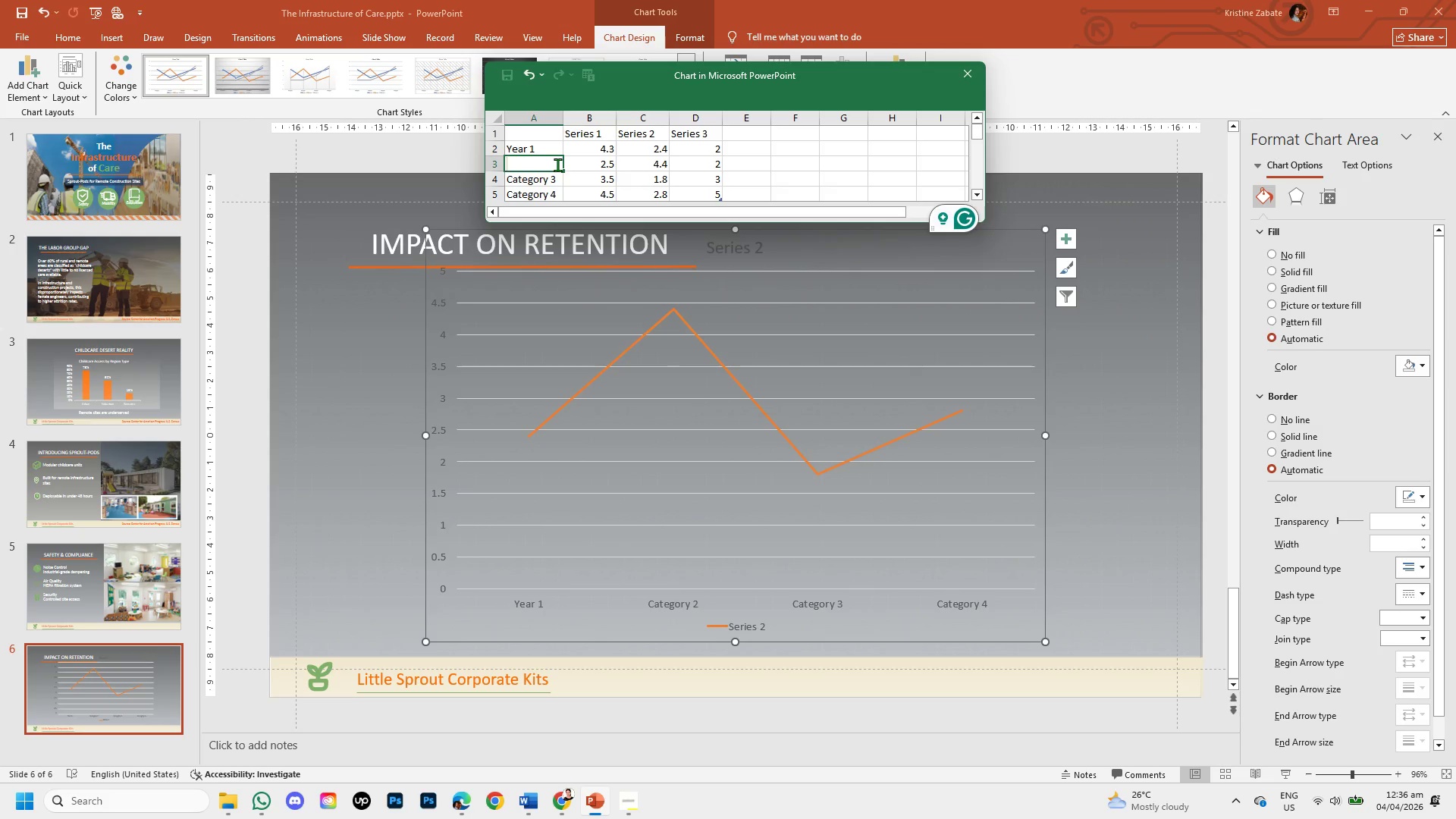 
hold_key(key=Backspace, duration=7.97)
 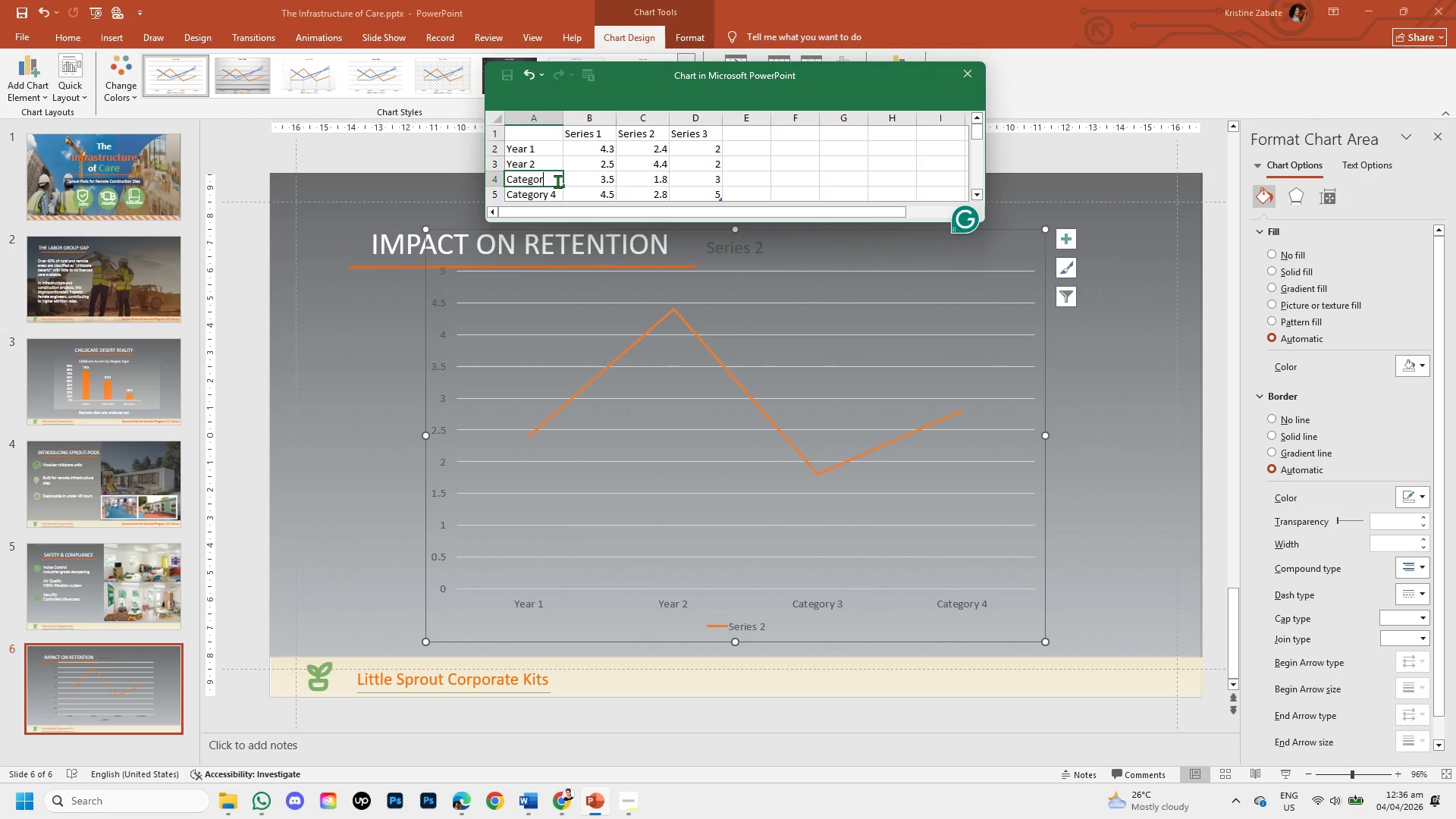 
type(Year 2)
 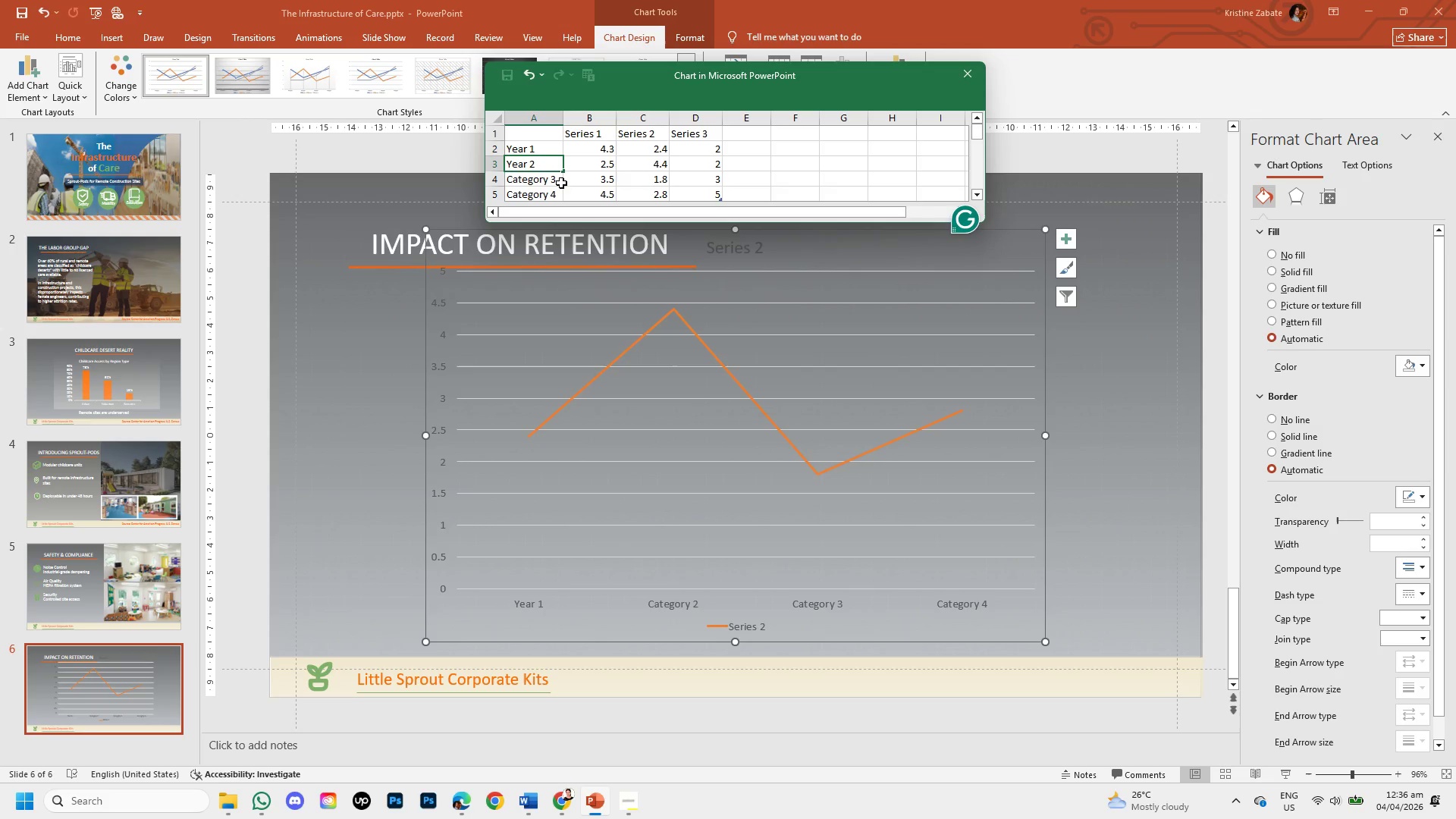 
double_click([560, 181])
 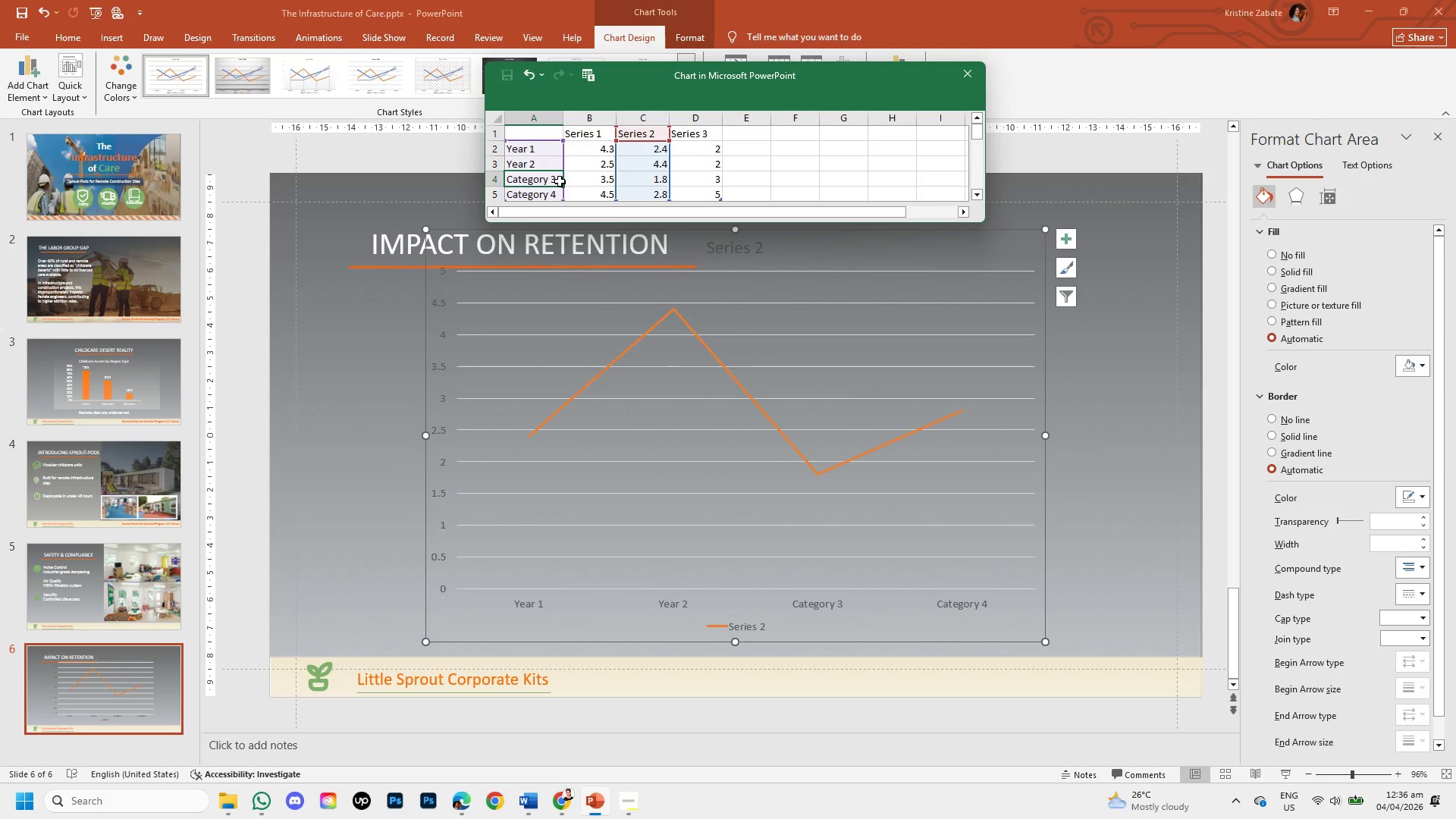 
double_click([560, 181])
 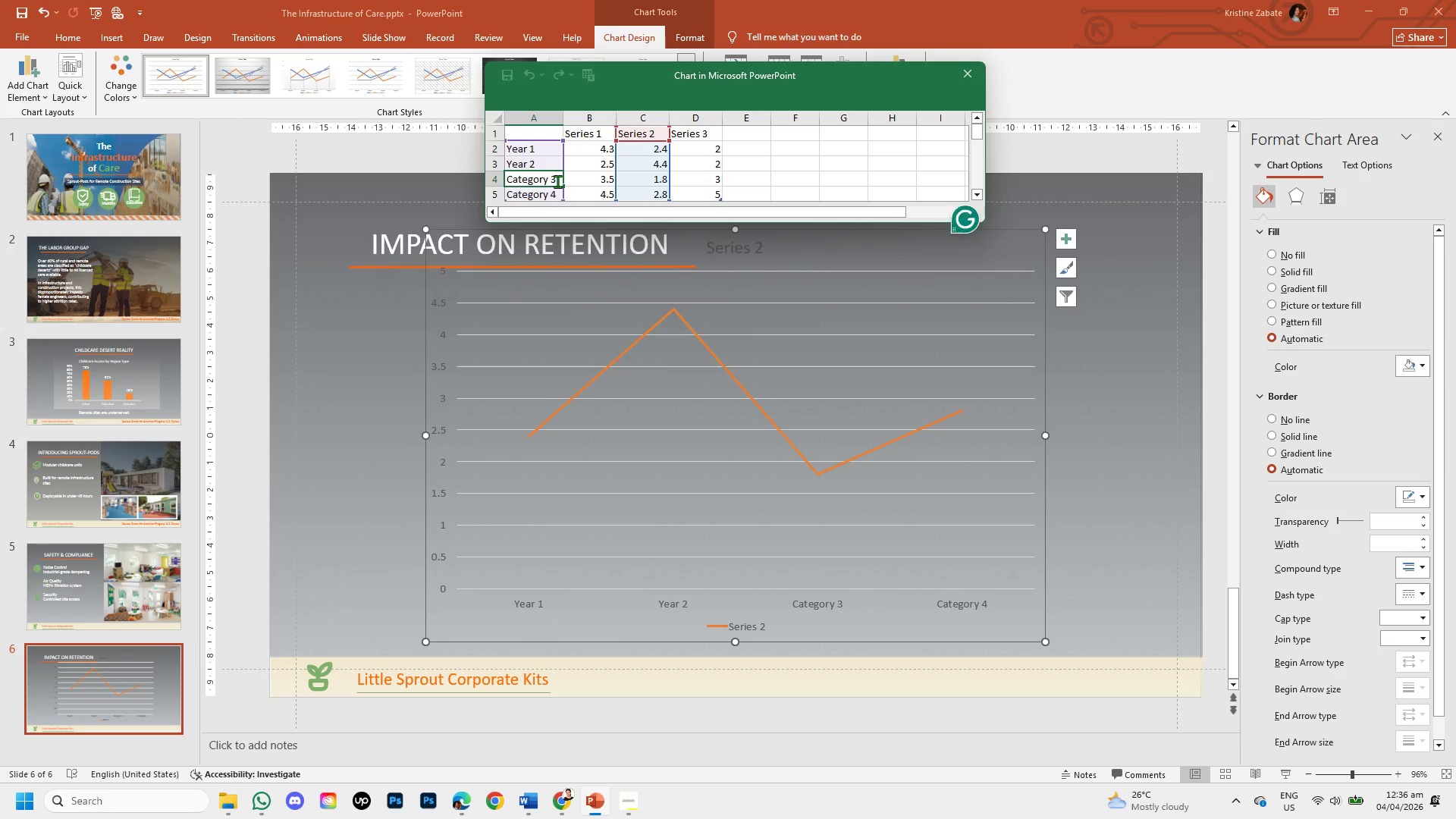 
key(Backspace)
key(Backspace)
key(Backspace)
key(Backspace)
key(Backspace)
key(Backspace)
key(Backspace)
key(Backspace)
key(Backspace)
type(Year 3)
 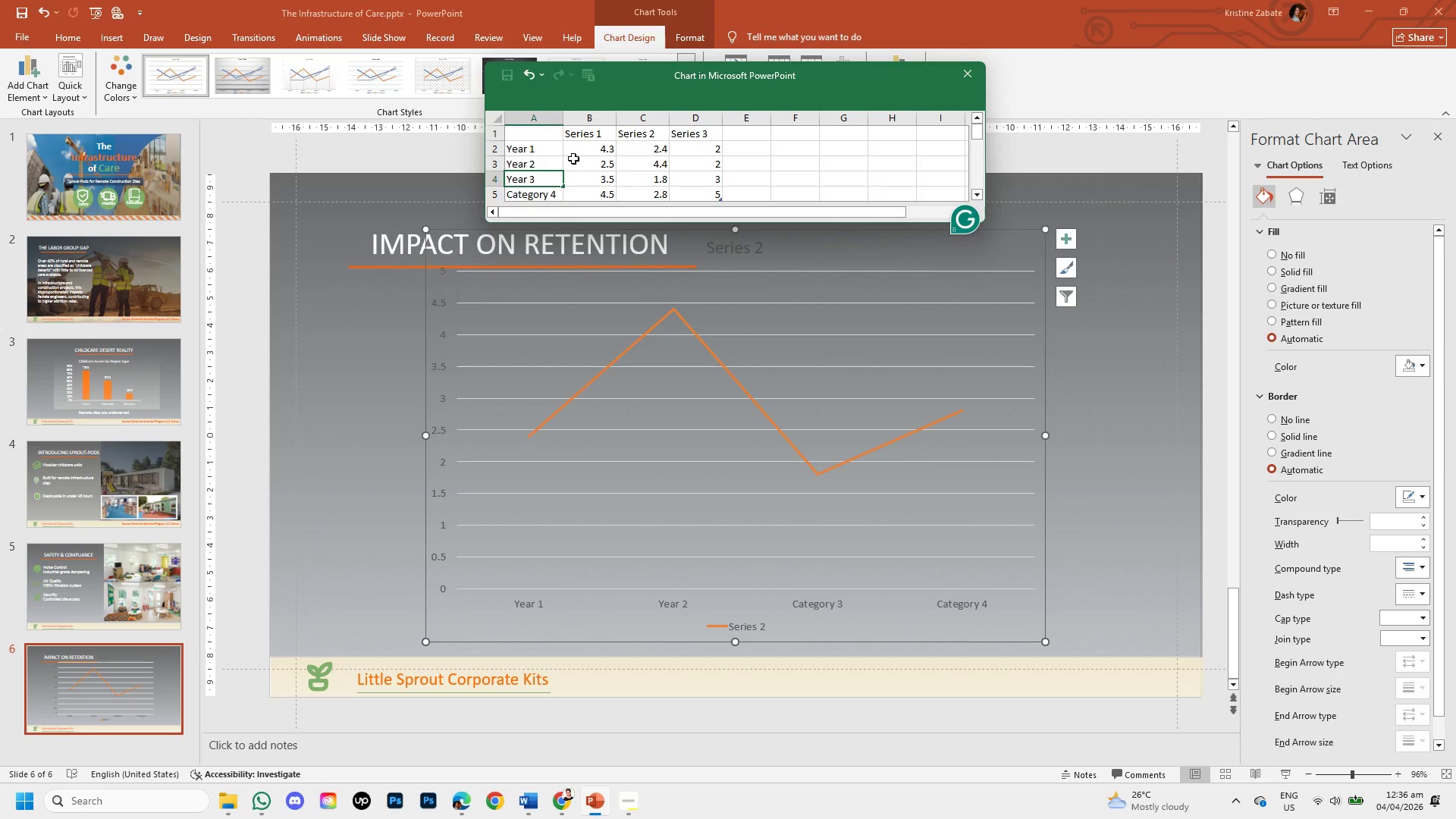 
wait(9.03)
 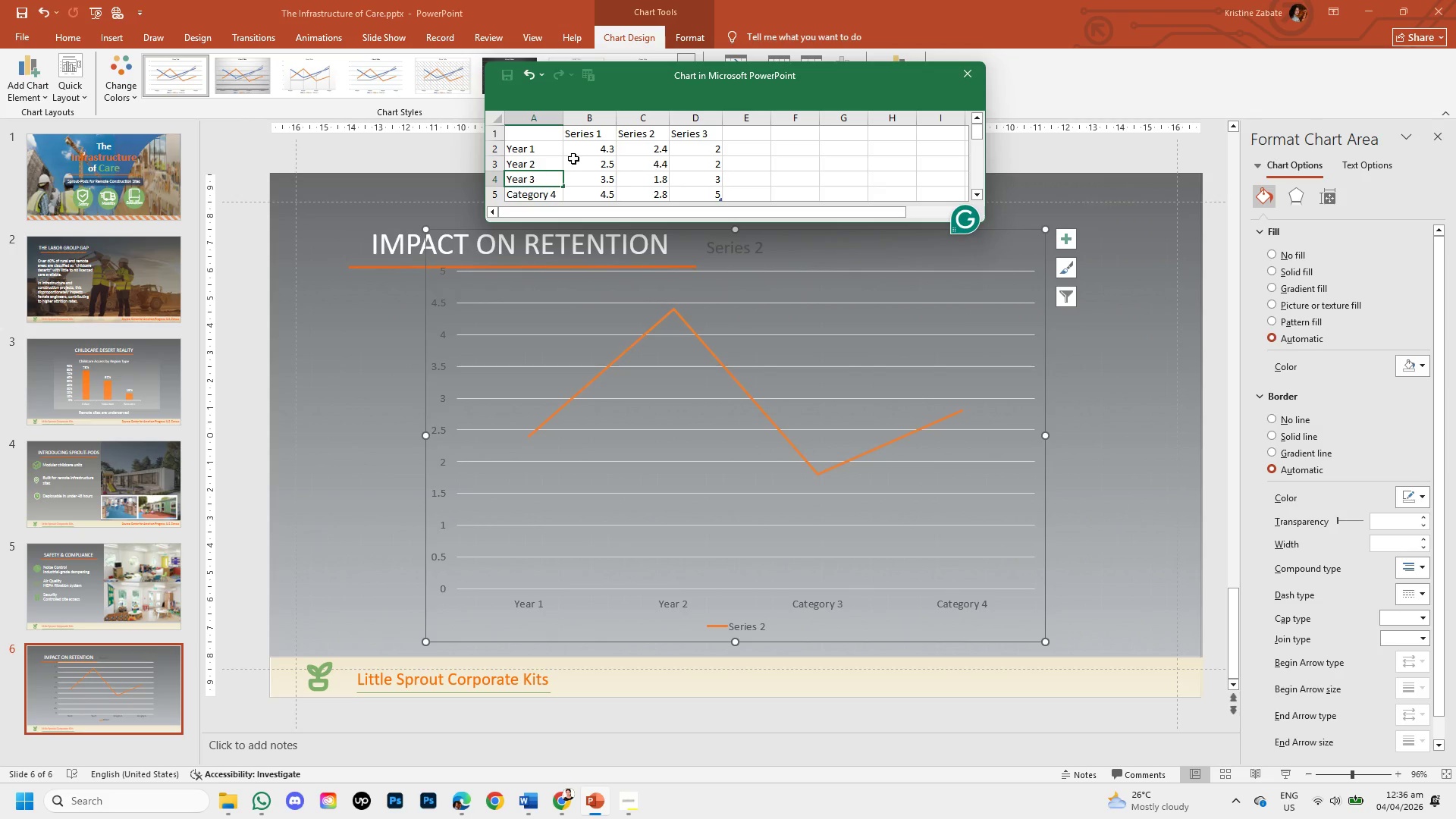 
double_click([535, 134])
 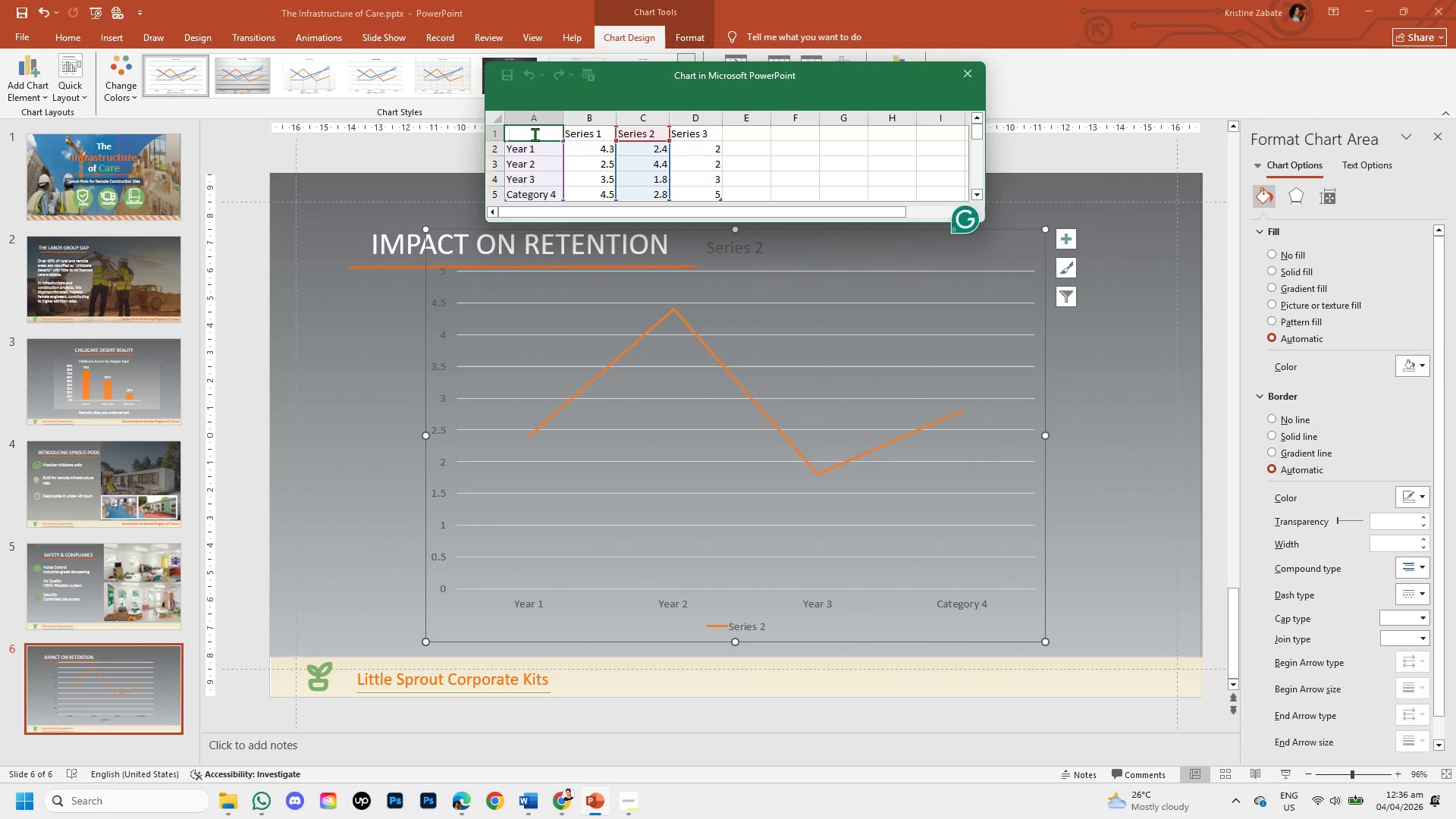 
type(YEAR)
key(Backspace)
key(Backspace)
key(Backspace)
type(ear)
 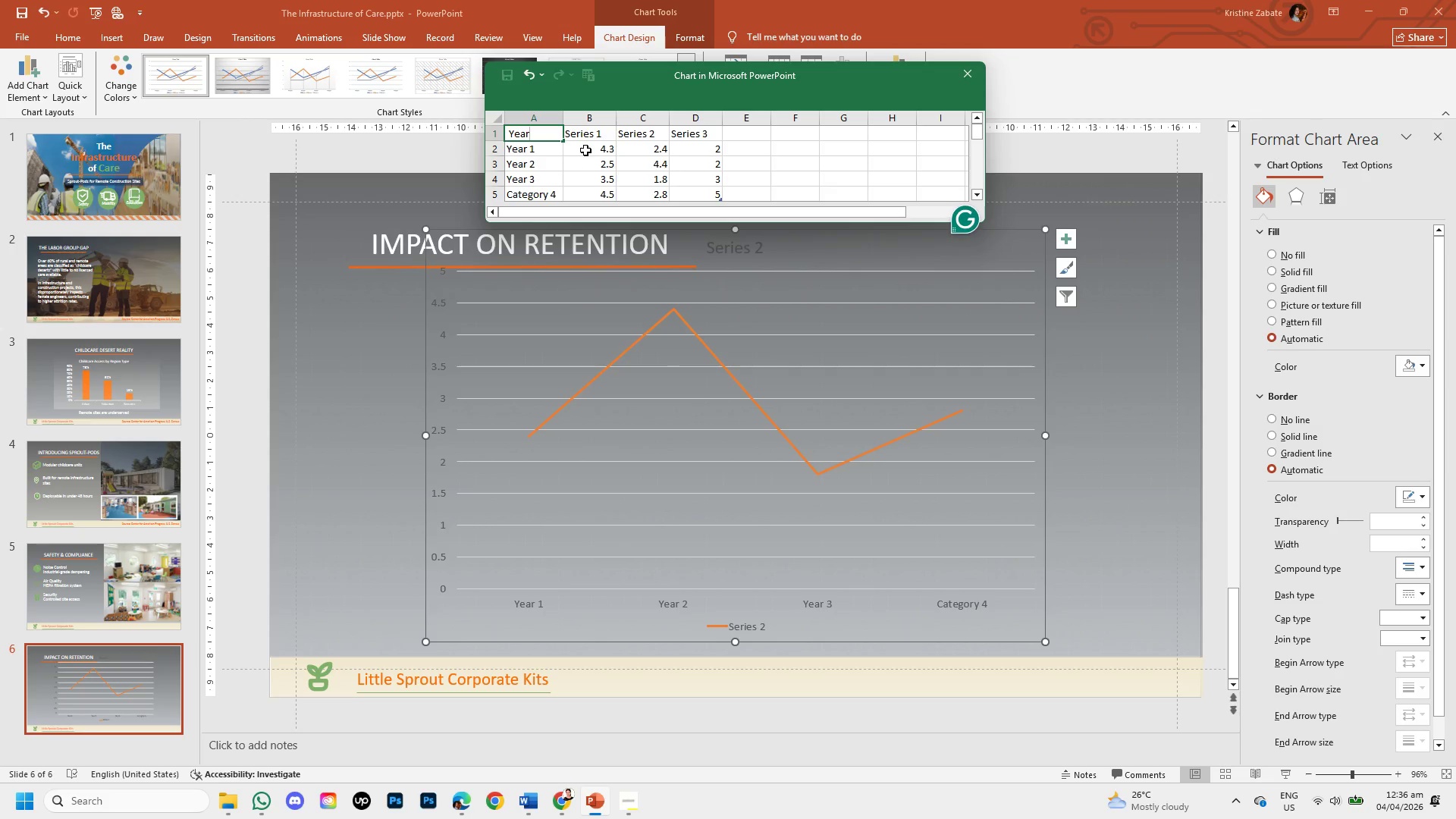 
double_click([593, 136])
 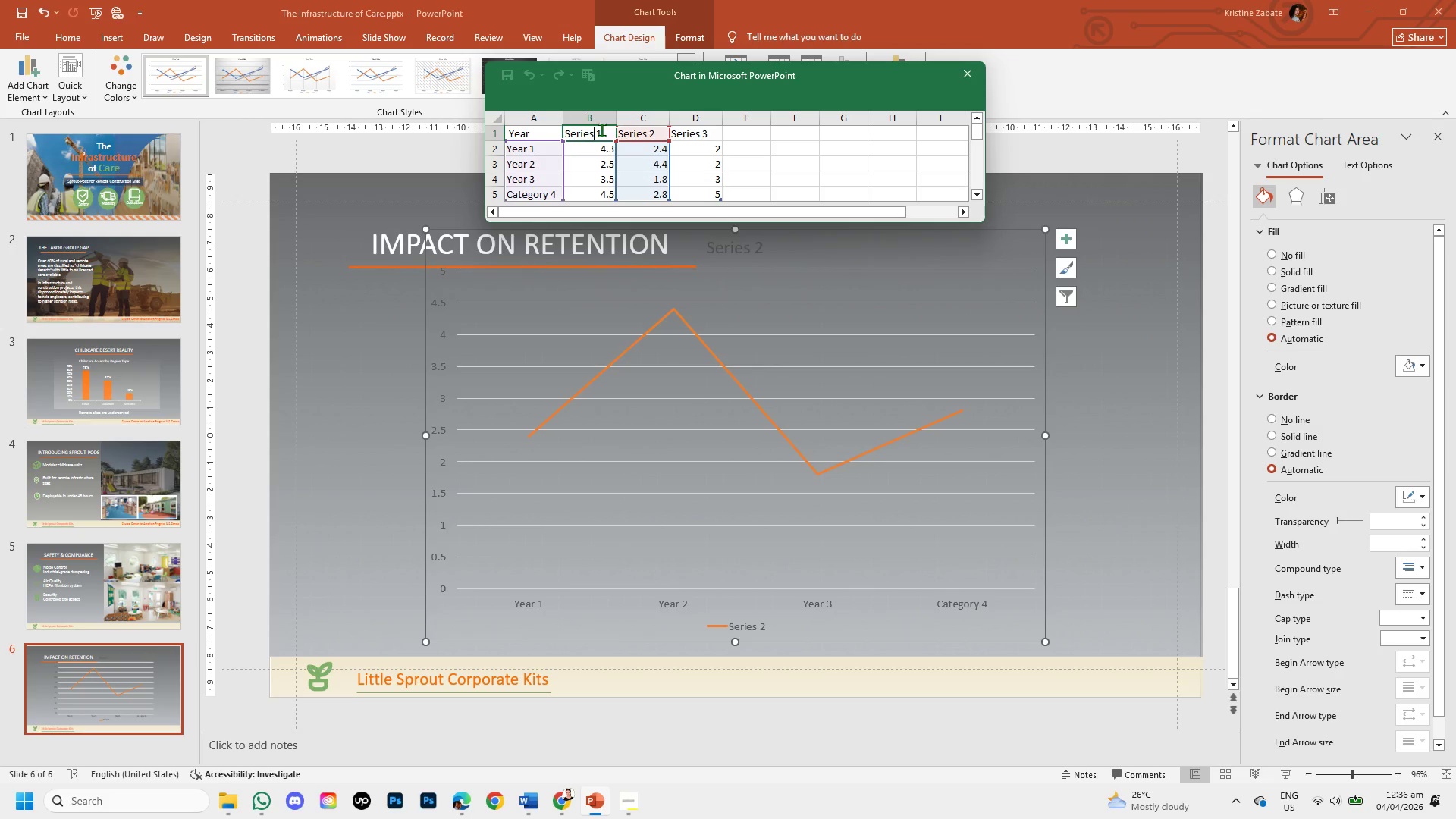 
left_click([601, 130])
 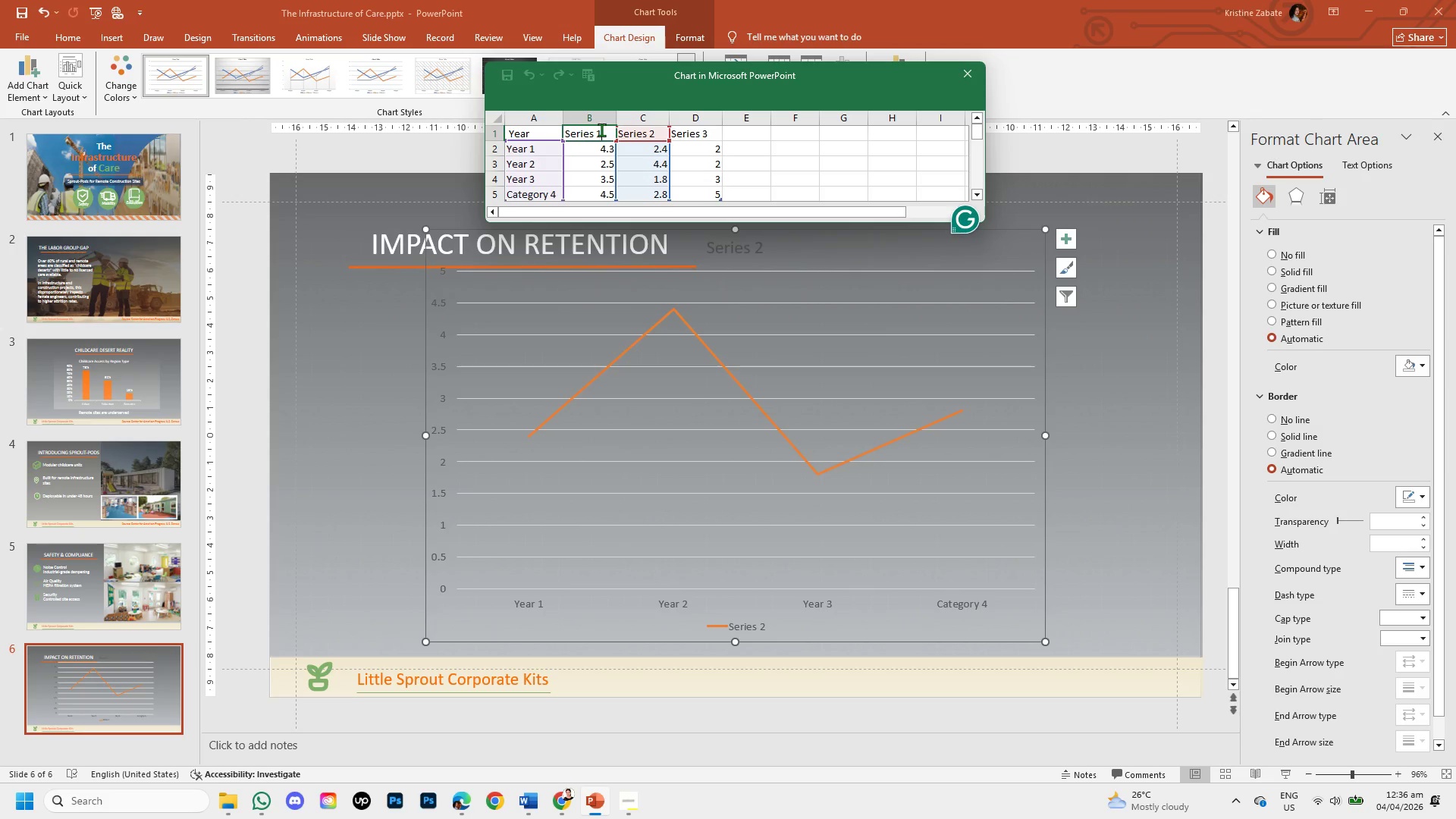 
key(Backspace)
key(Backspace)
key(Backspace)
key(Backspace)
key(Backspace)
key(Backspace)
key(Backspace)
key(Backspace)
key(Backspace)
type(Female Retention (%))
 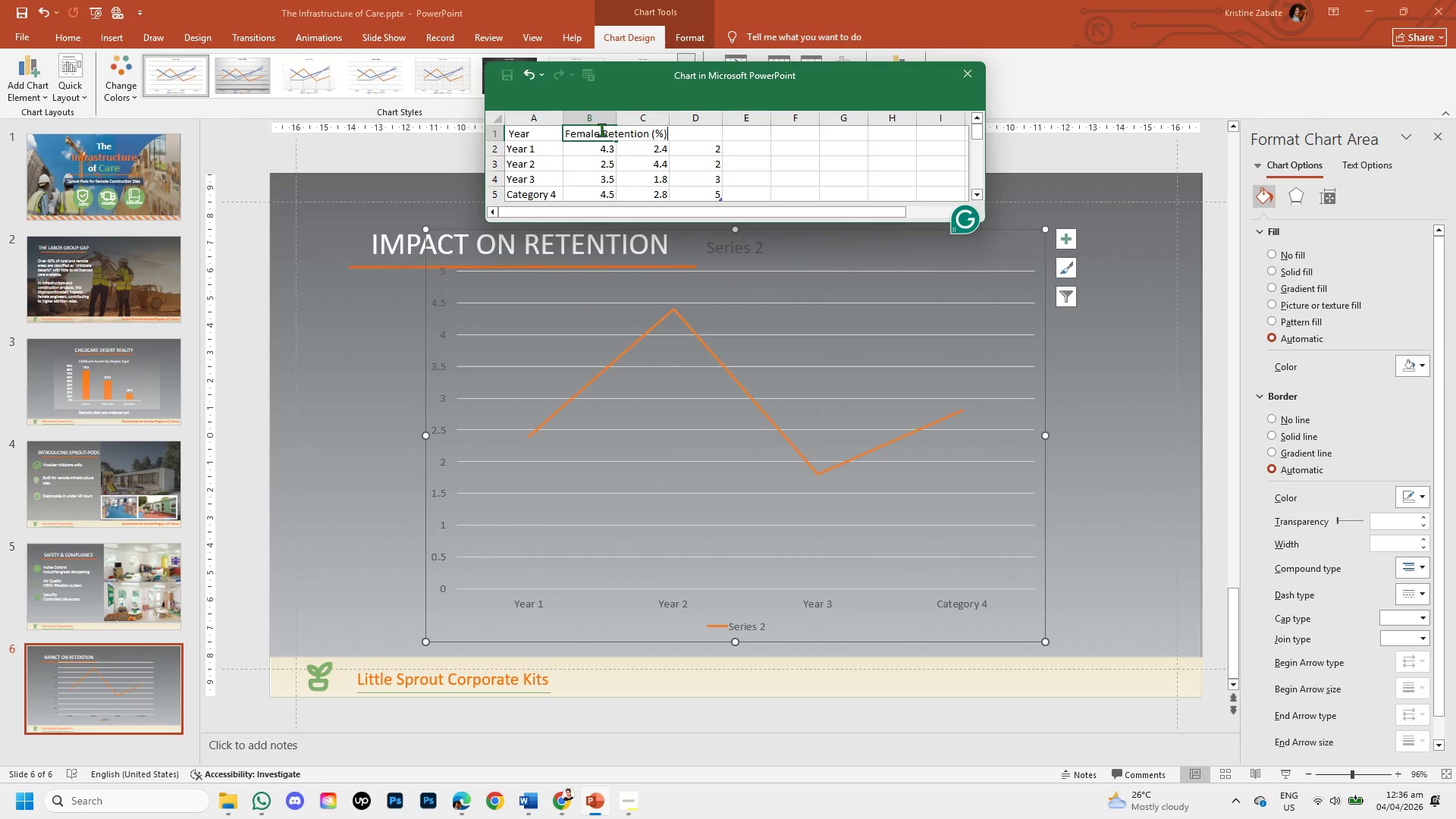 
left_click([767, 158])
 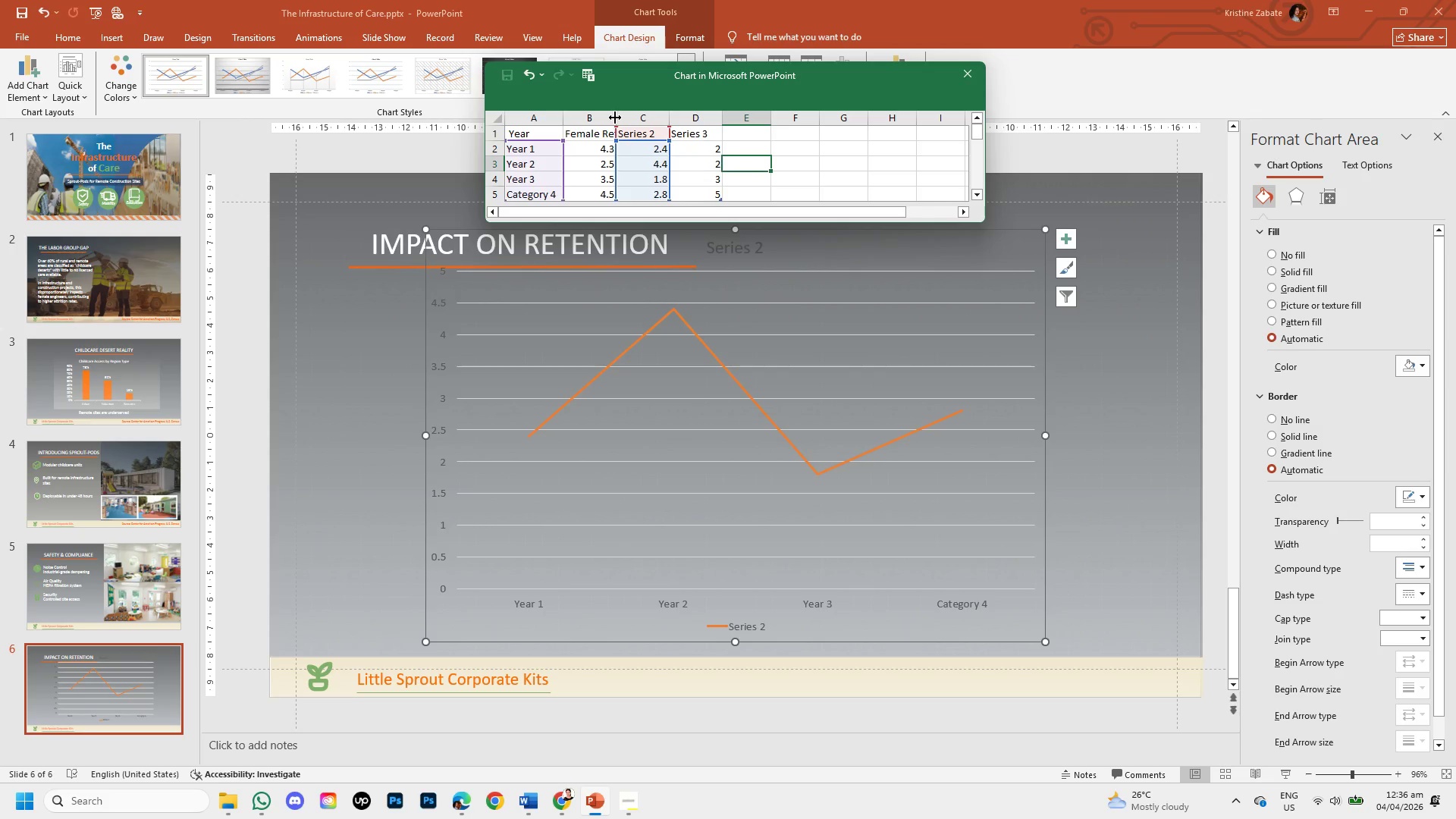 
left_click_drag(start_coordinate=[615, 118], to_coordinate=[673, 118])
 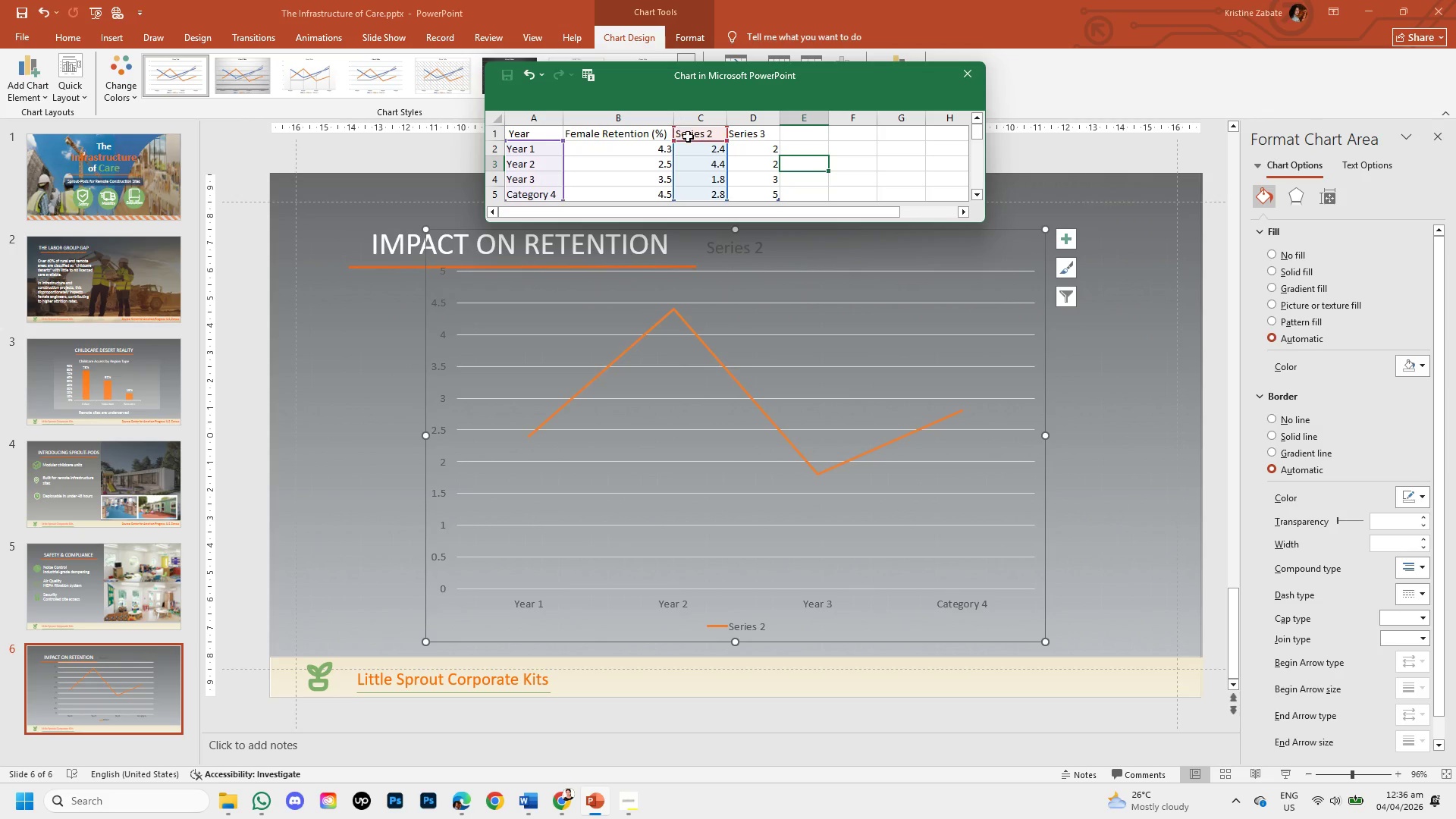 
scroll: coordinate [692, 141], scroll_direction: down, amount: 1.0
 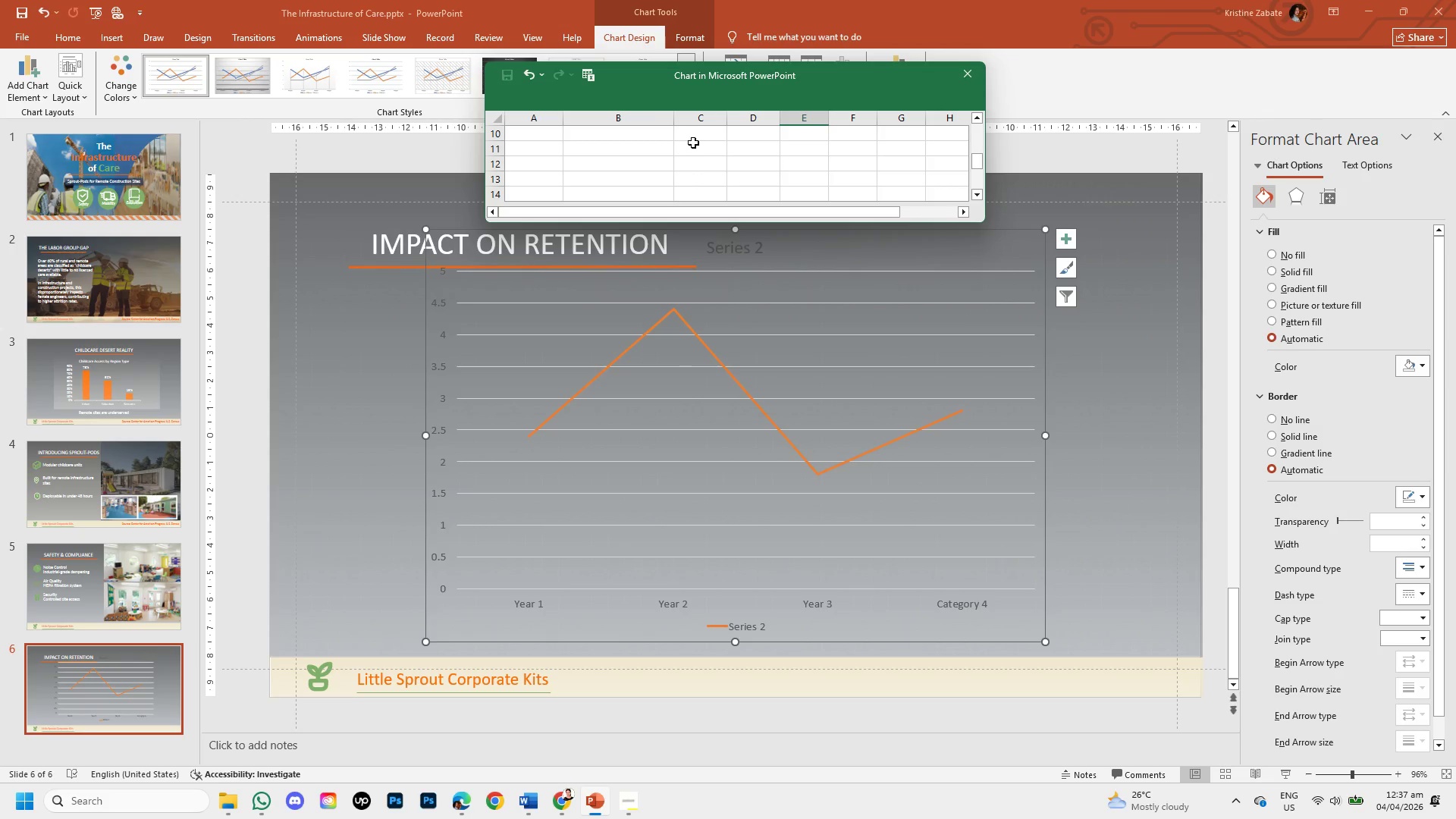 
scroll: coordinate [693, 143], scroll_direction: up, amount: 1.0
 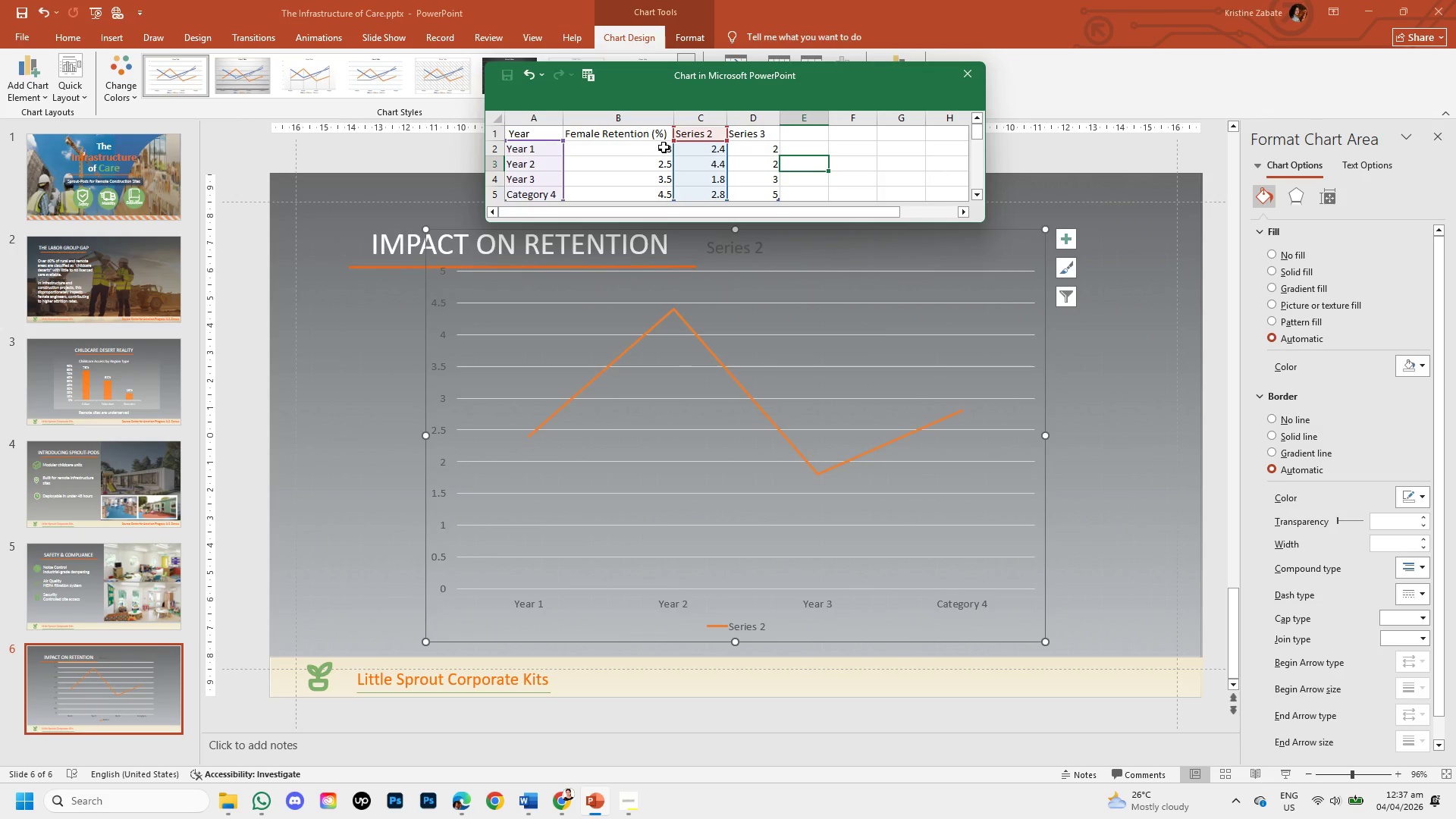 
double_click([664, 147])
 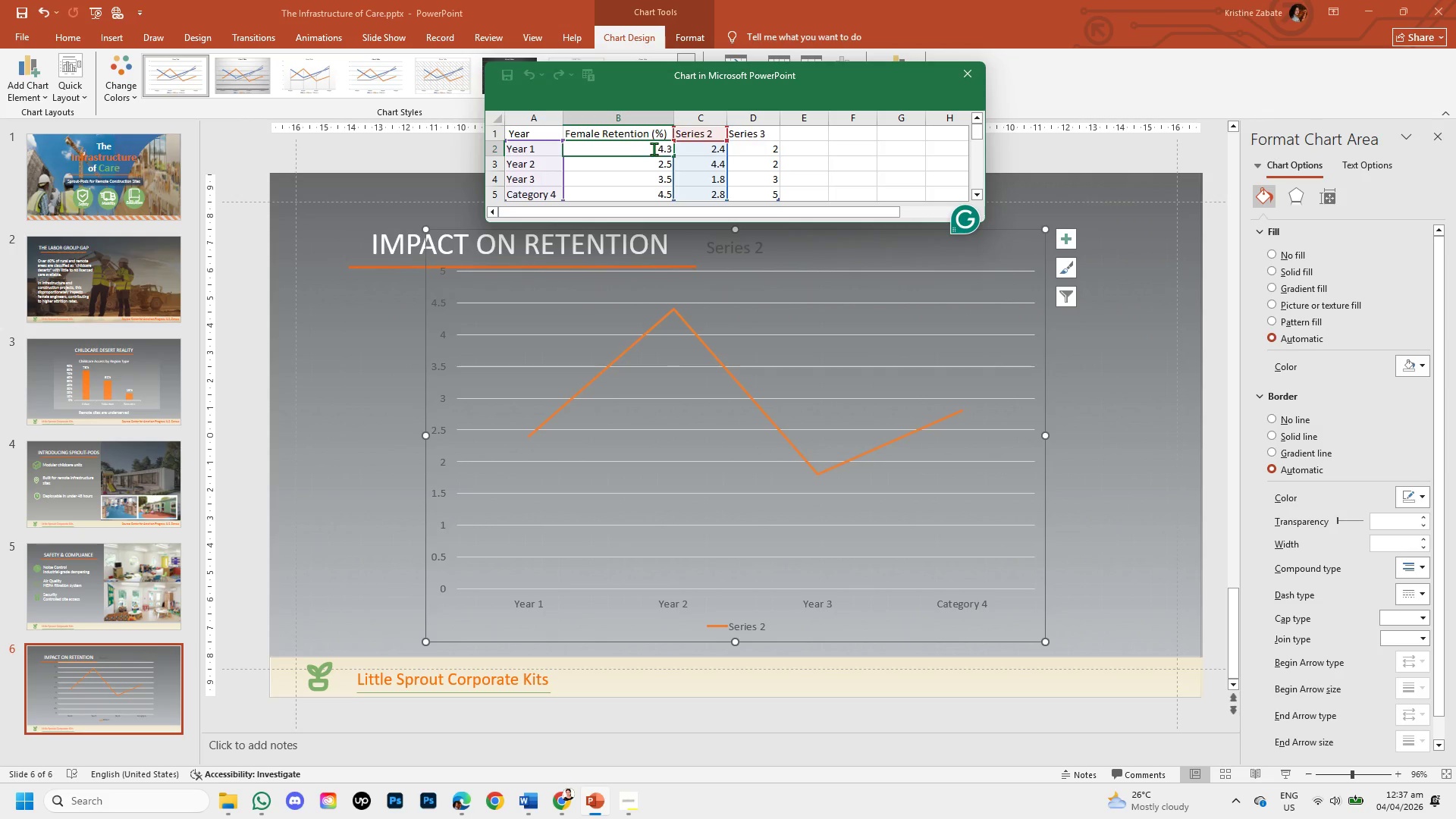 
left_click_drag(start_coordinate=[656, 147], to_coordinate=[676, 149])
 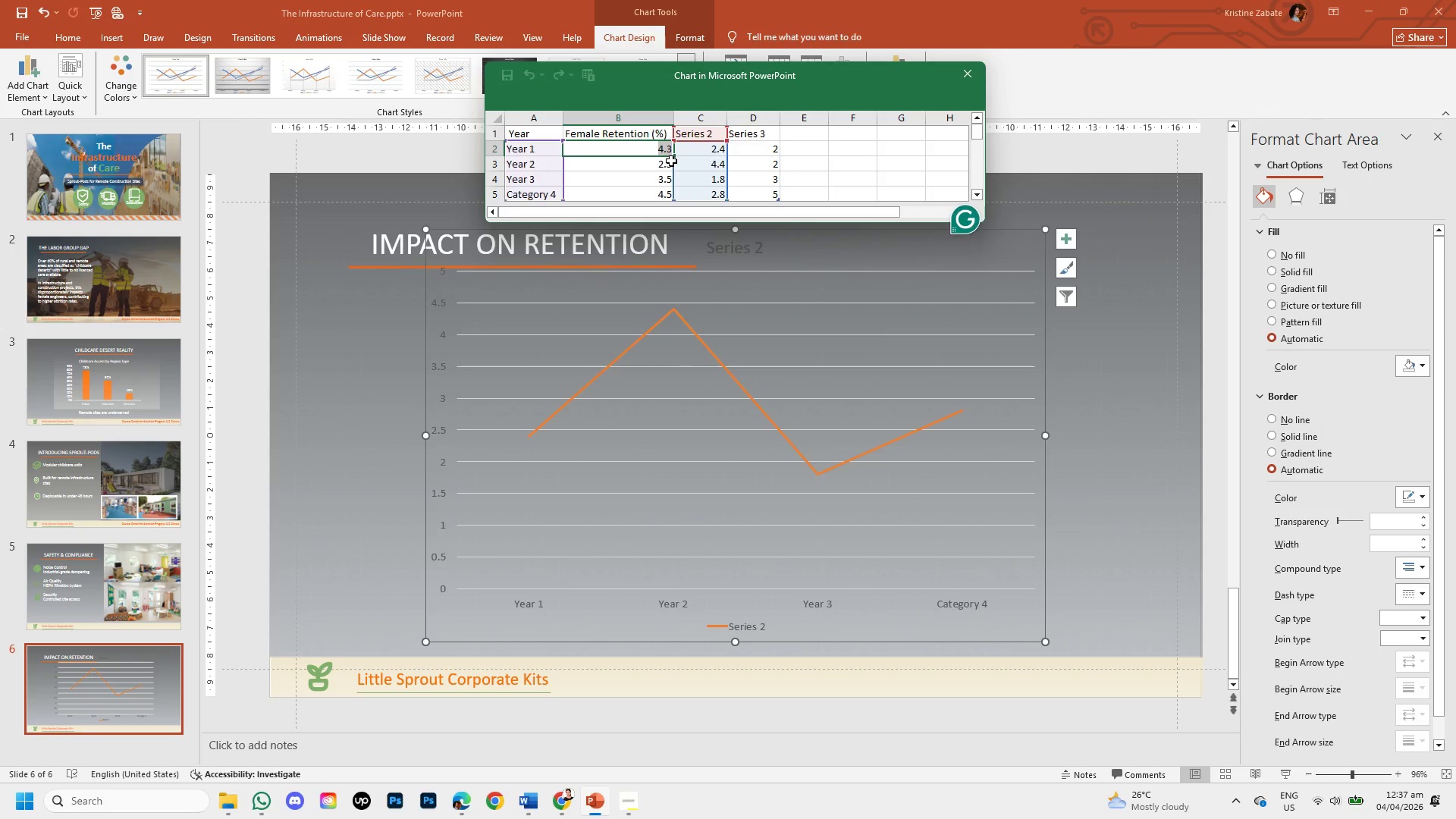 
key(Backspace)
type(82%)
 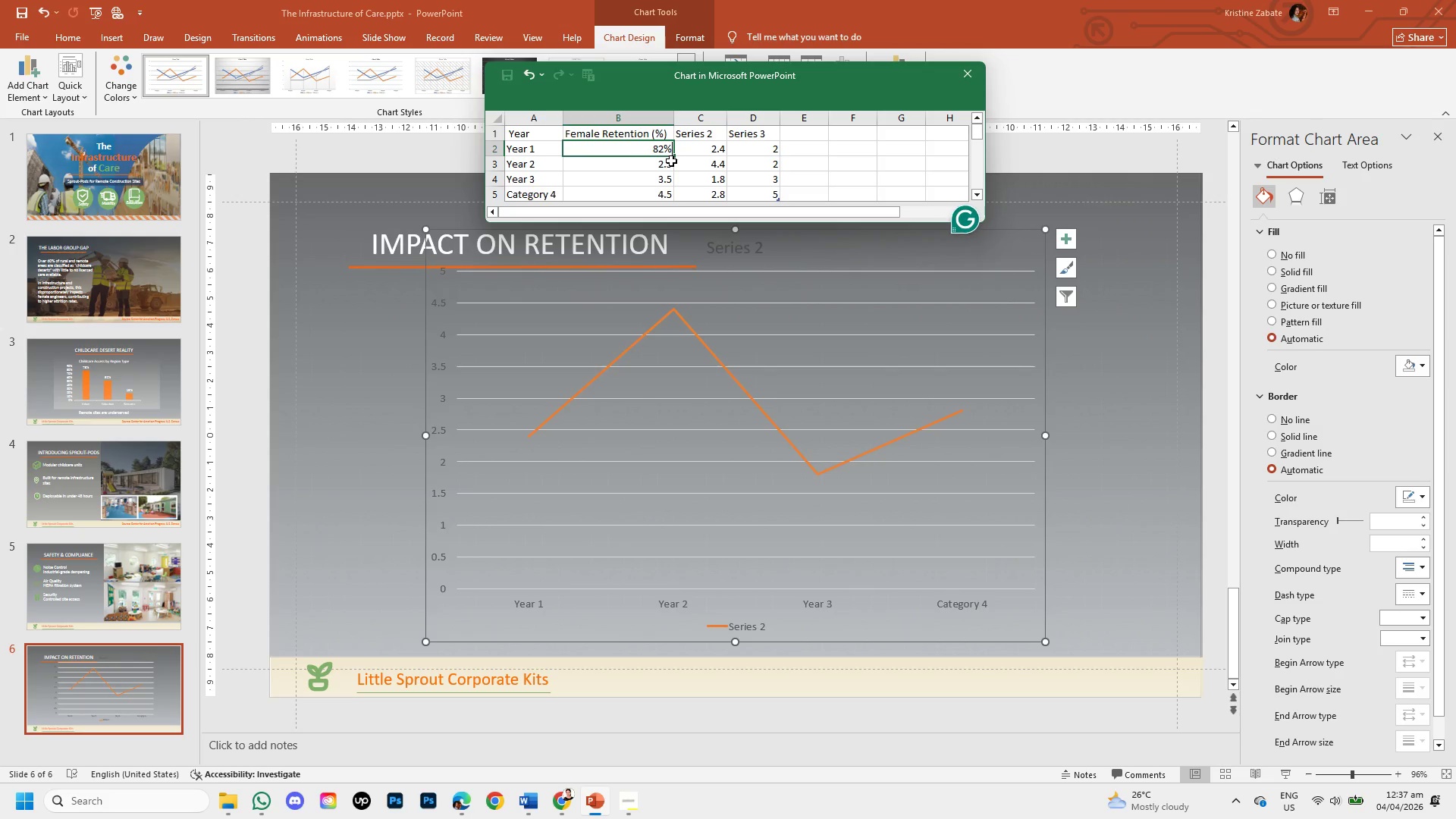 
double_click([664, 162])
 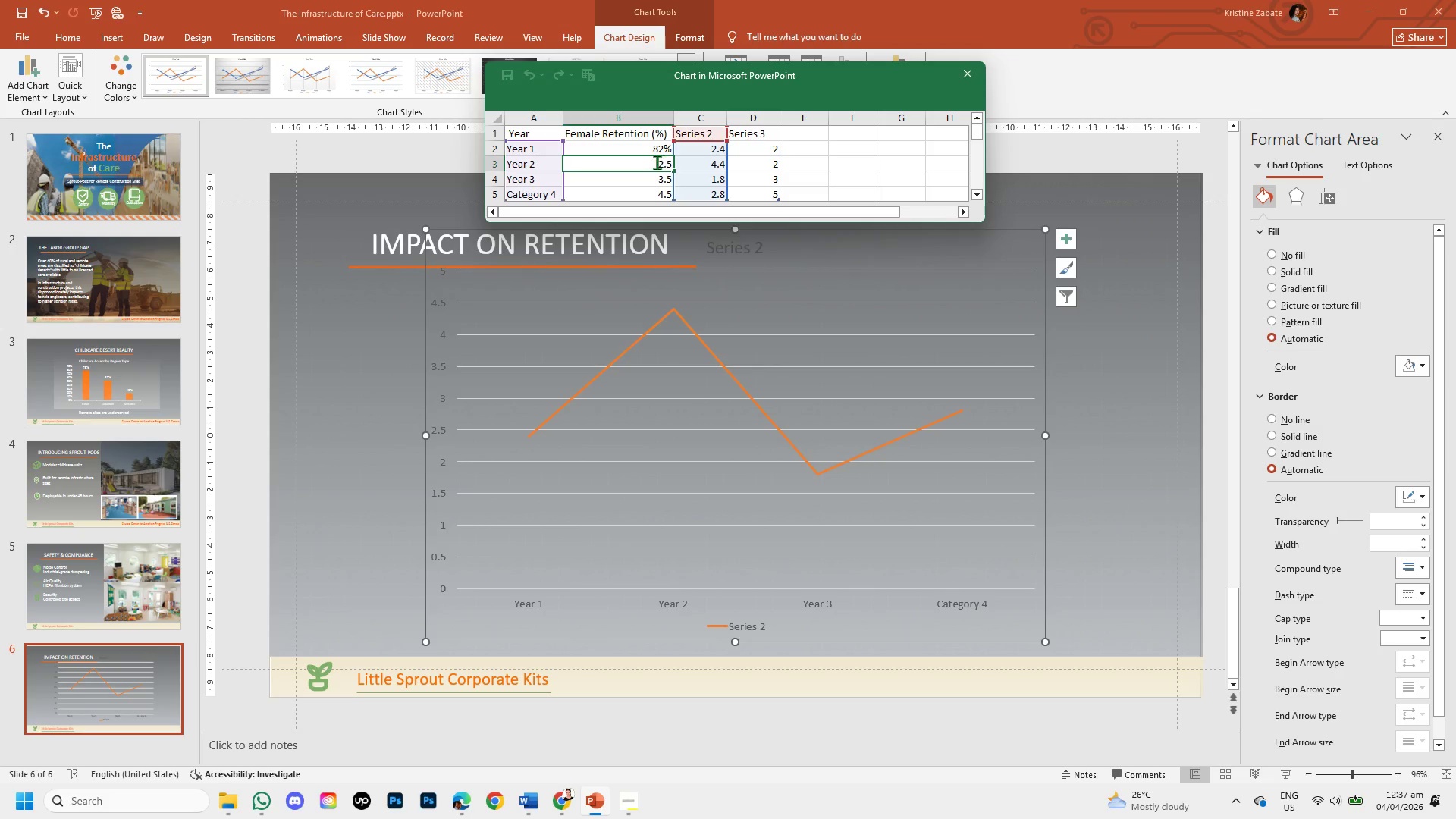 
left_click_drag(start_coordinate=[657, 162], to_coordinate=[675, 165])
 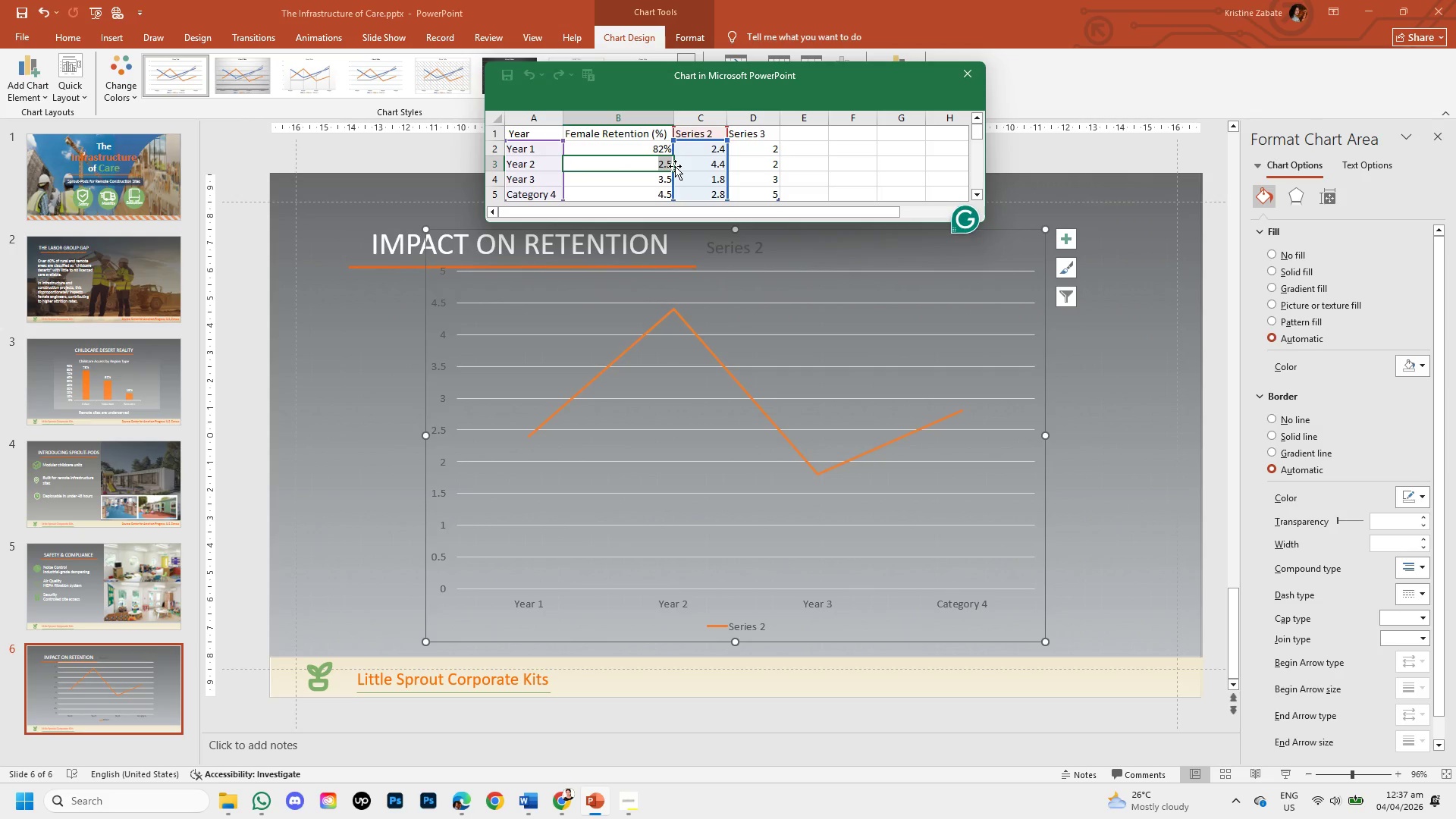 
key(Backspace)
 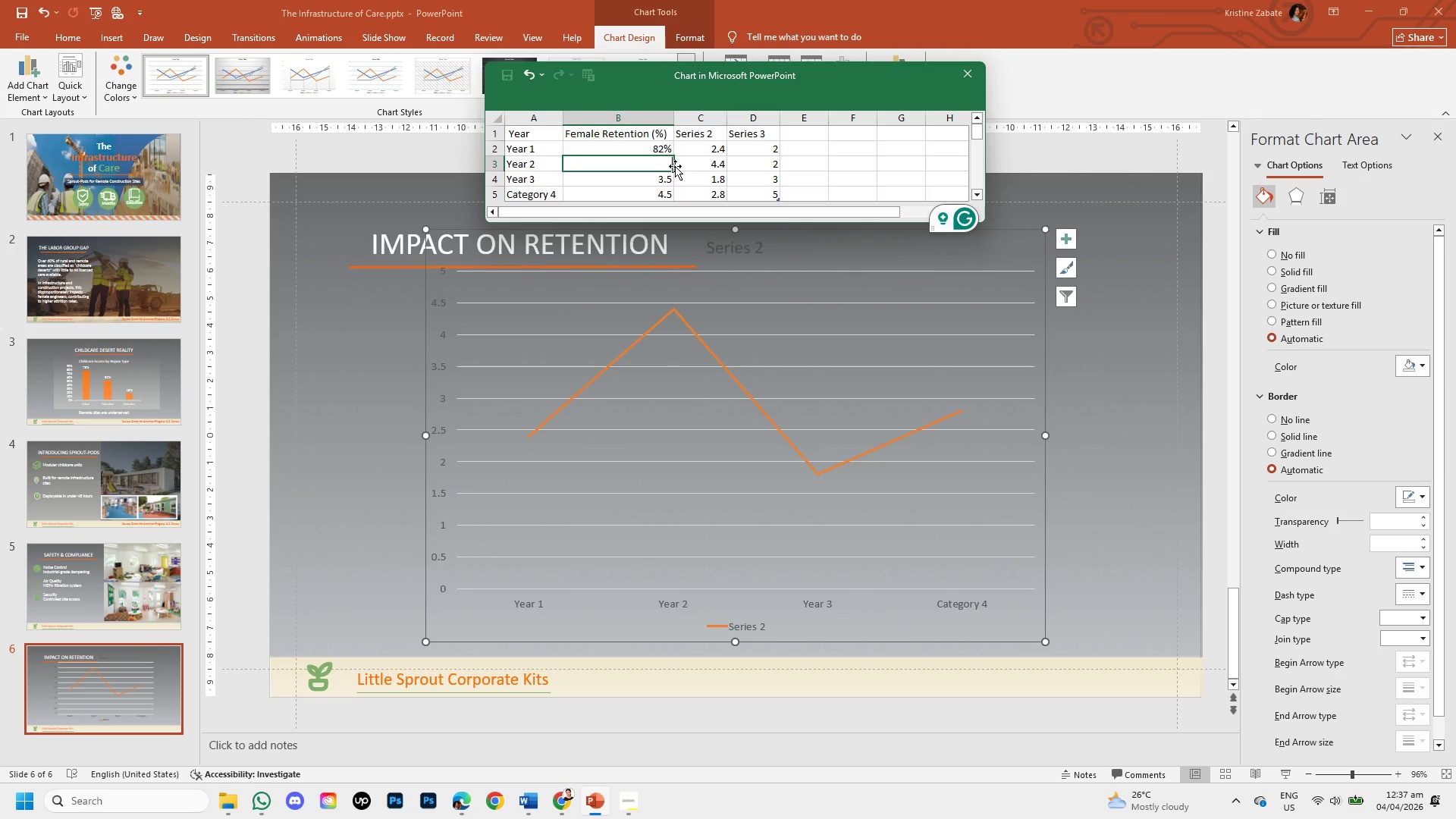 
key(Numpad7)
 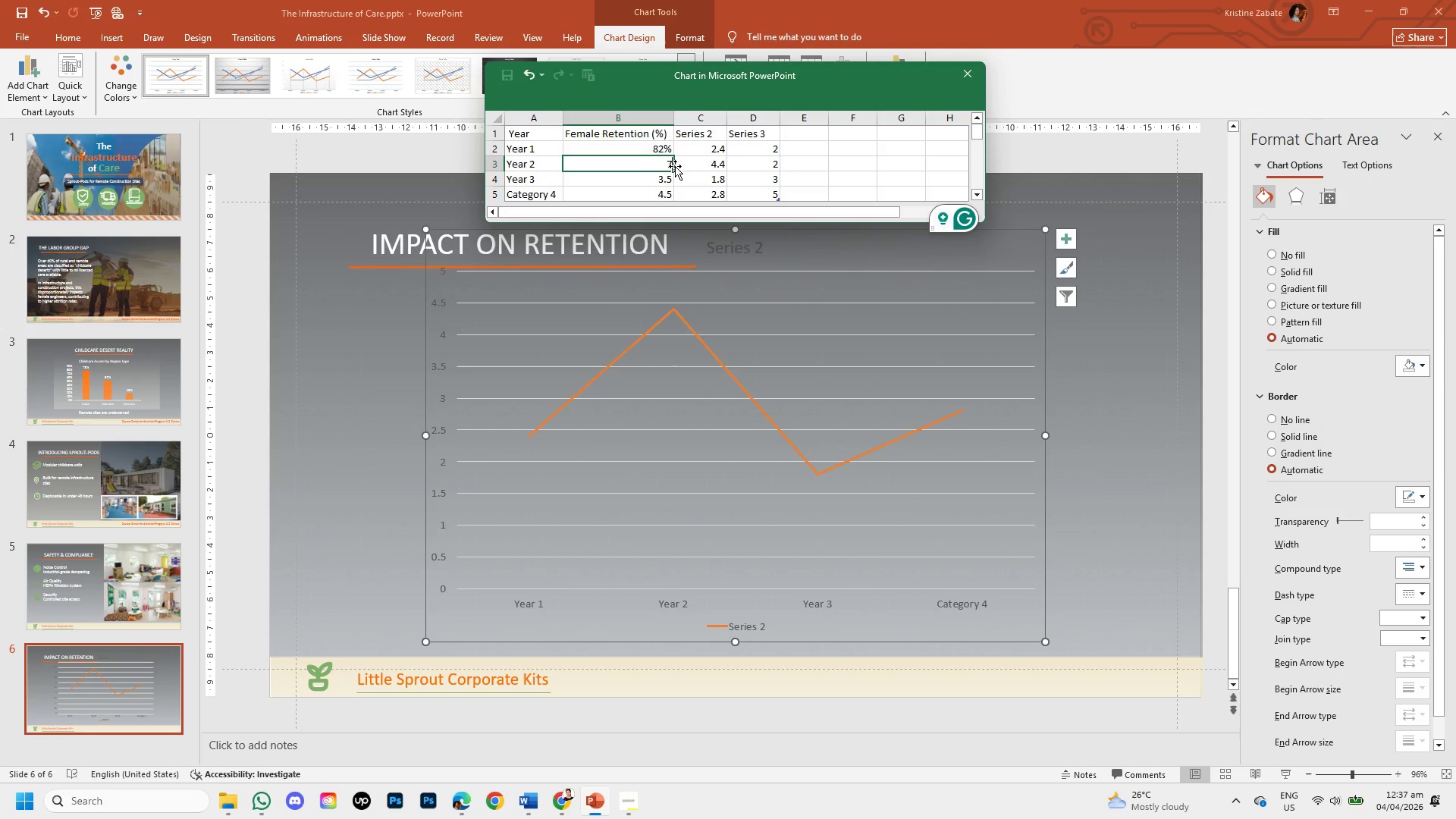 
key(Numpad4)
 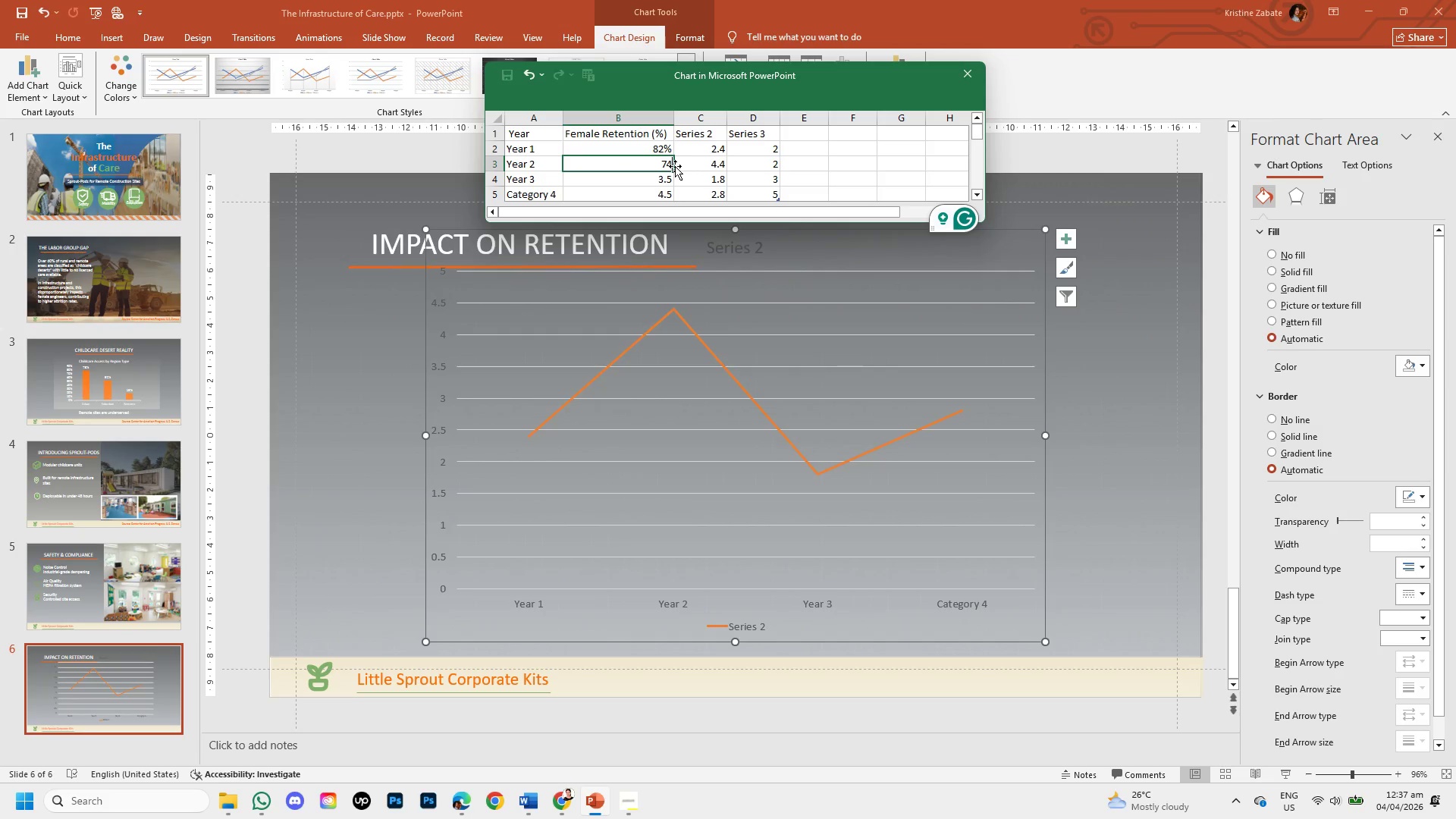 
key(Shift+5)
 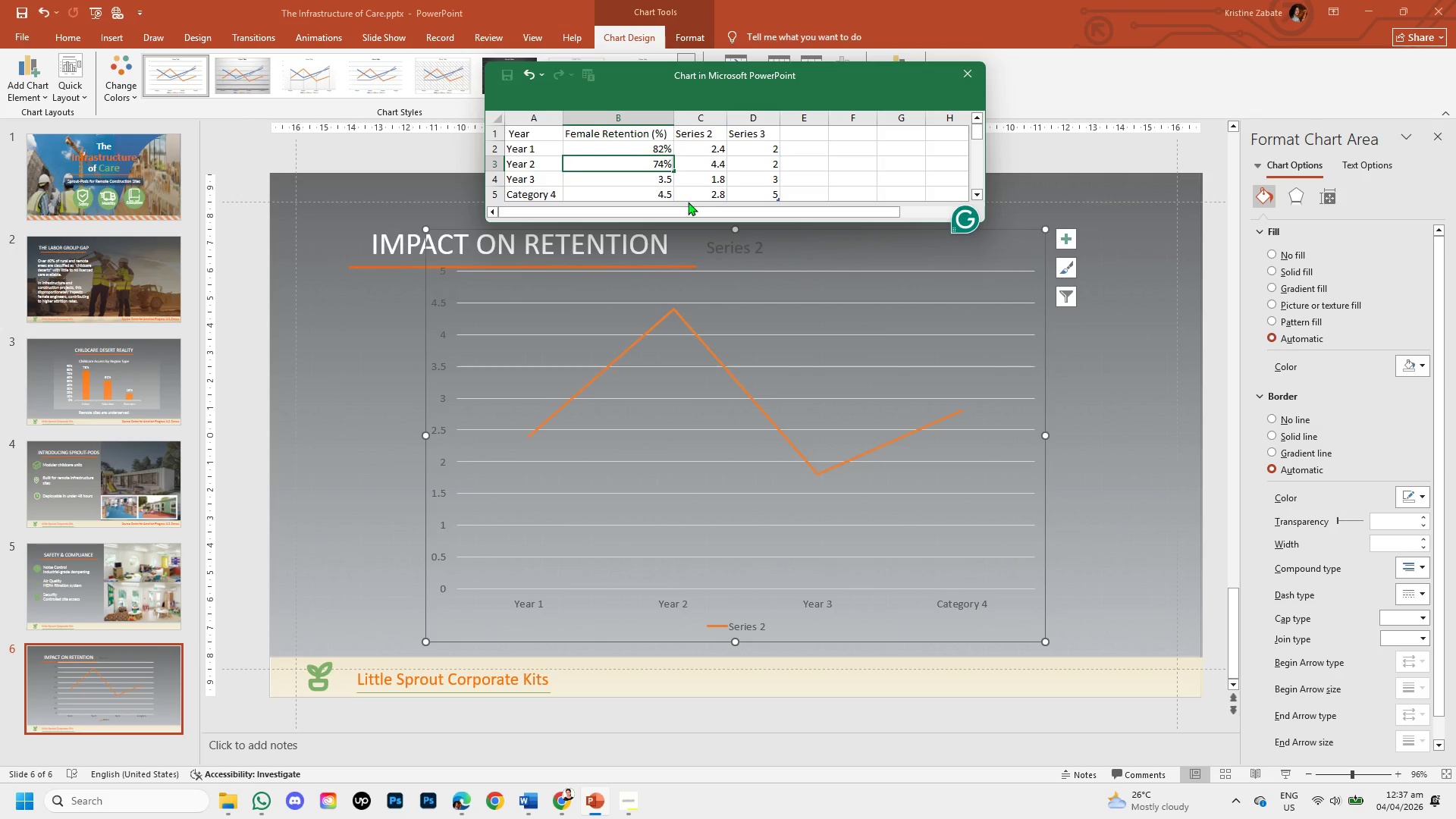 
double_click([662, 183])
 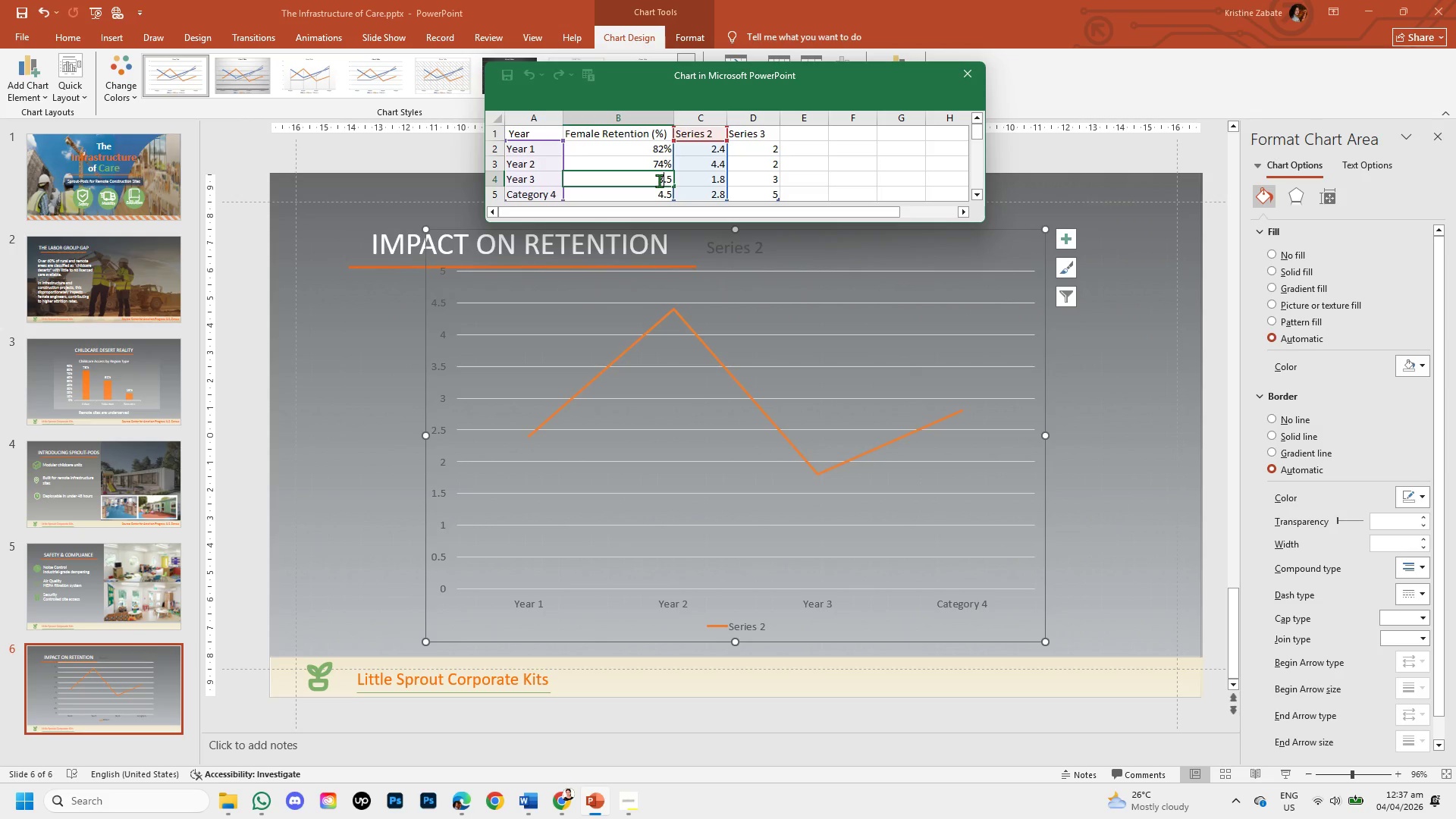 
left_click_drag(start_coordinate=[659, 180], to_coordinate=[676, 183])
 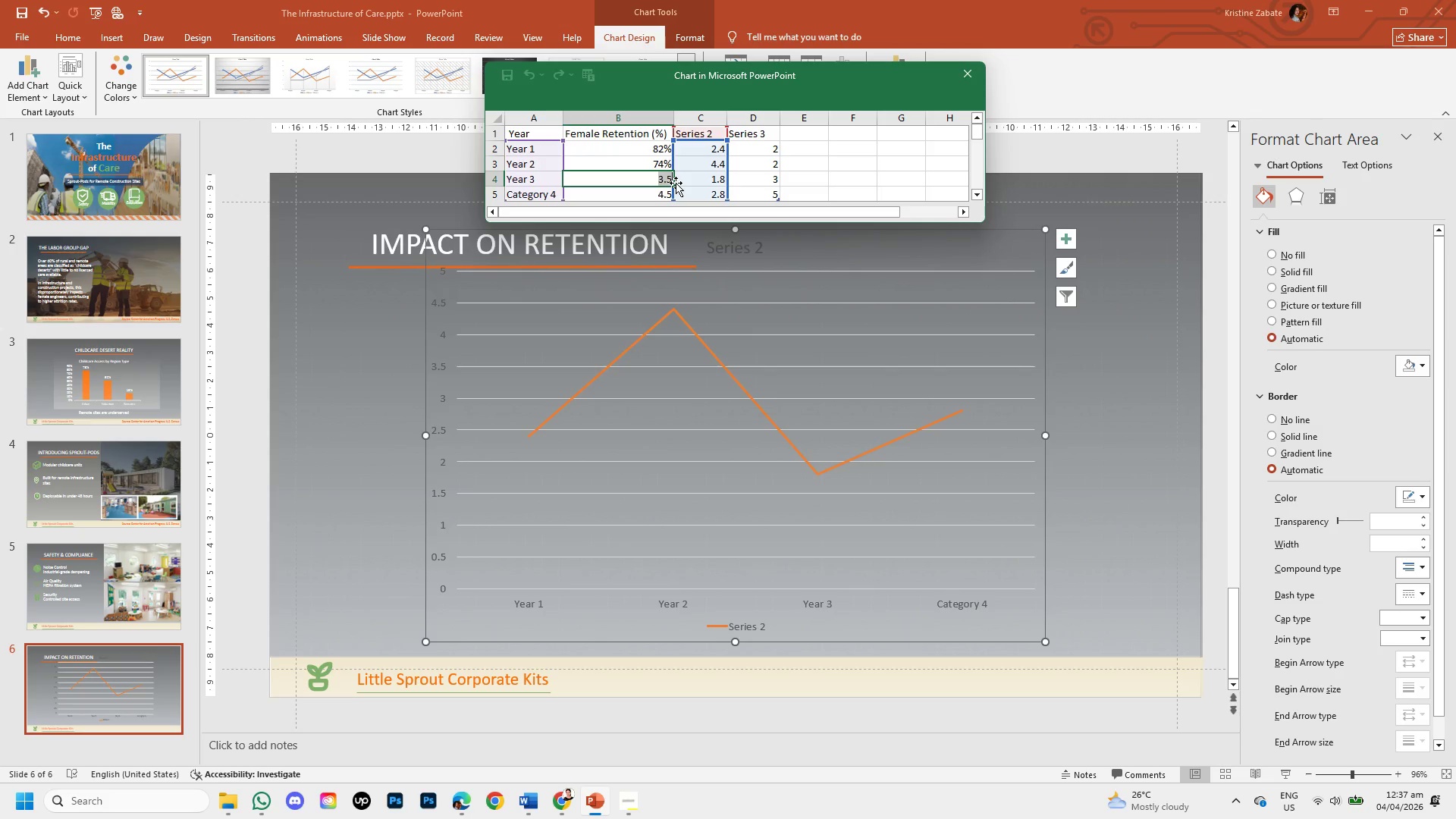 
key(Backspace)
 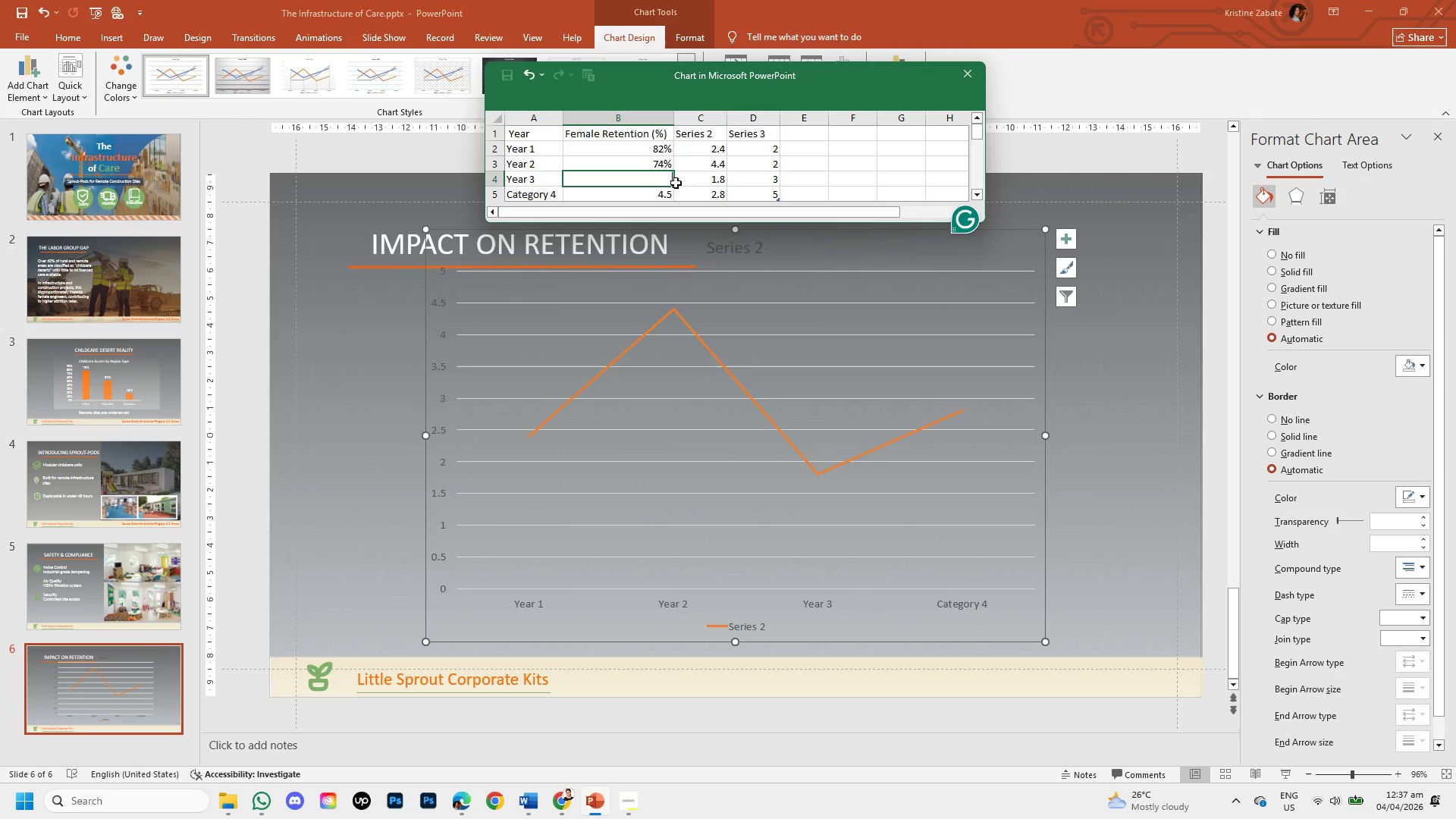 
key(Numpad6)
 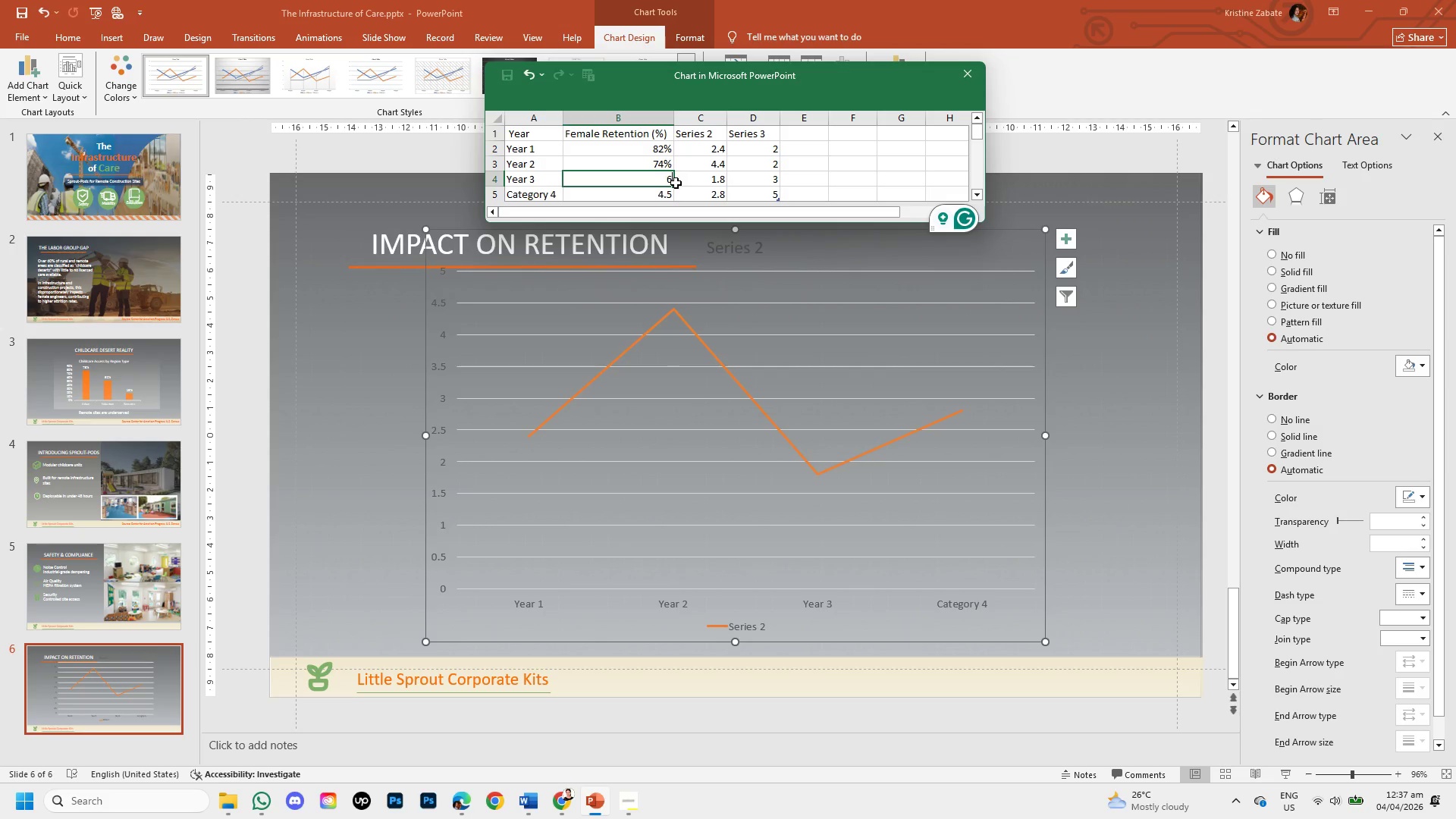 
key(Numpad1)
 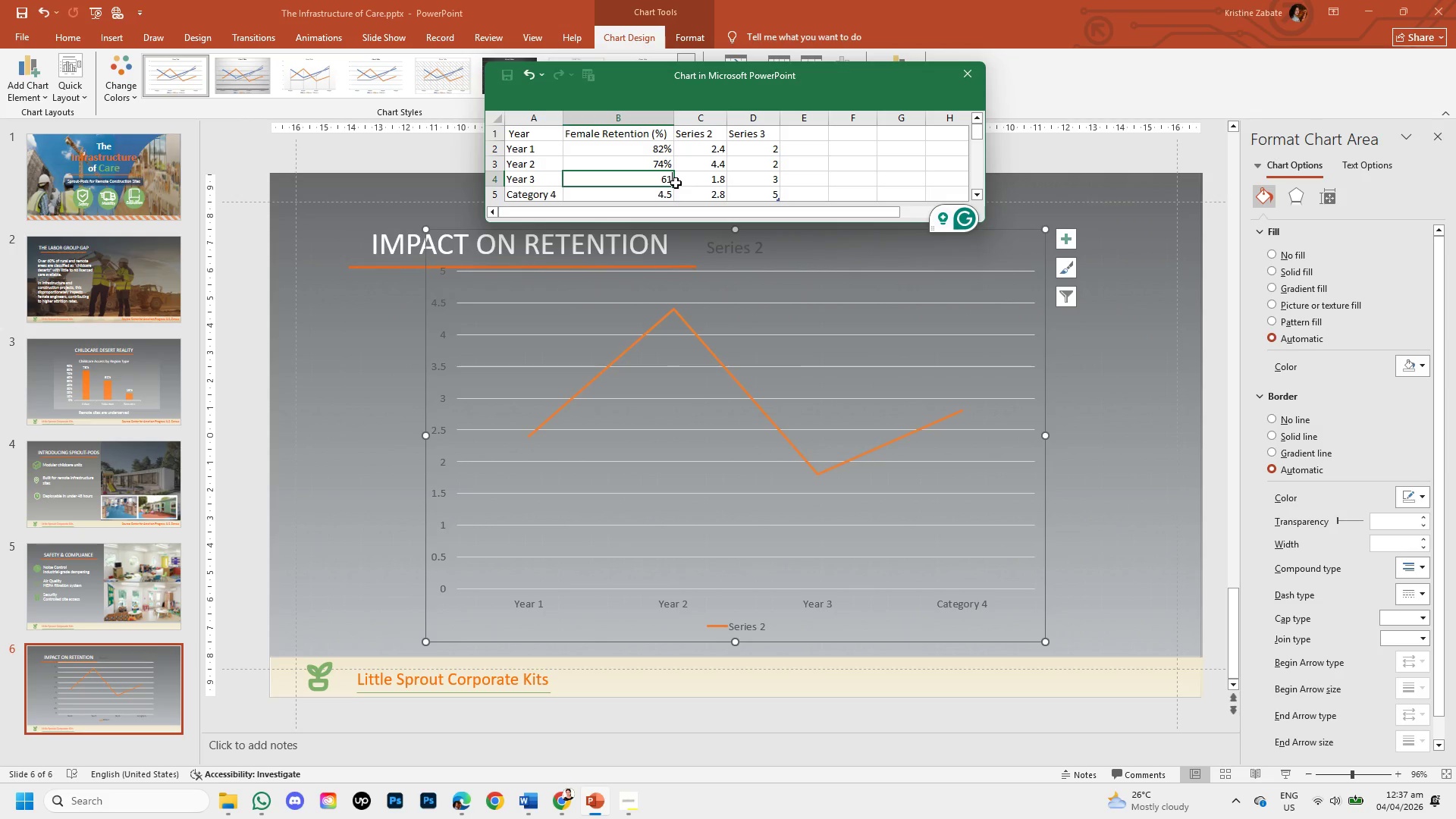 
key(Shift+5)
 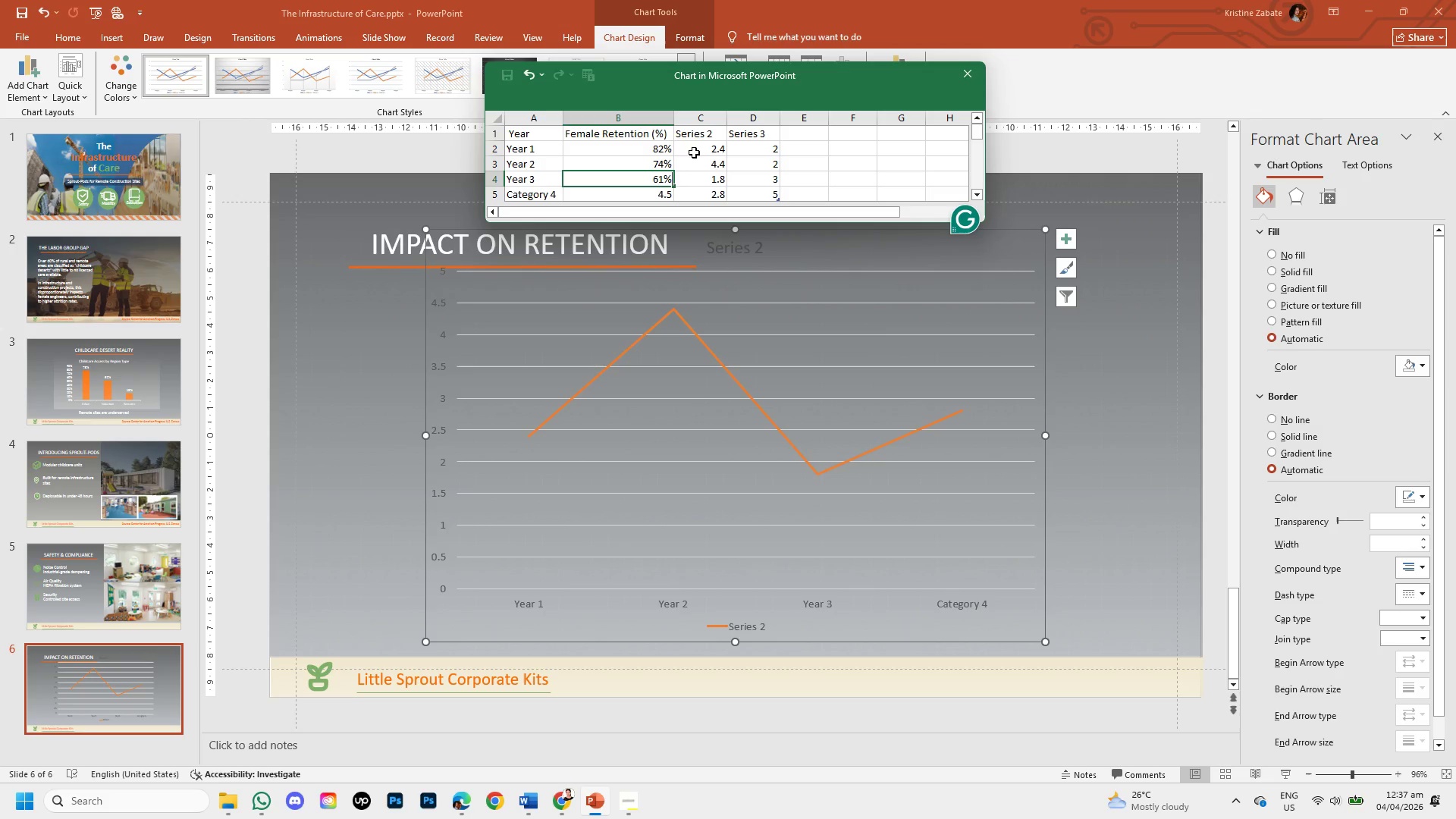 
left_click([707, 147])
 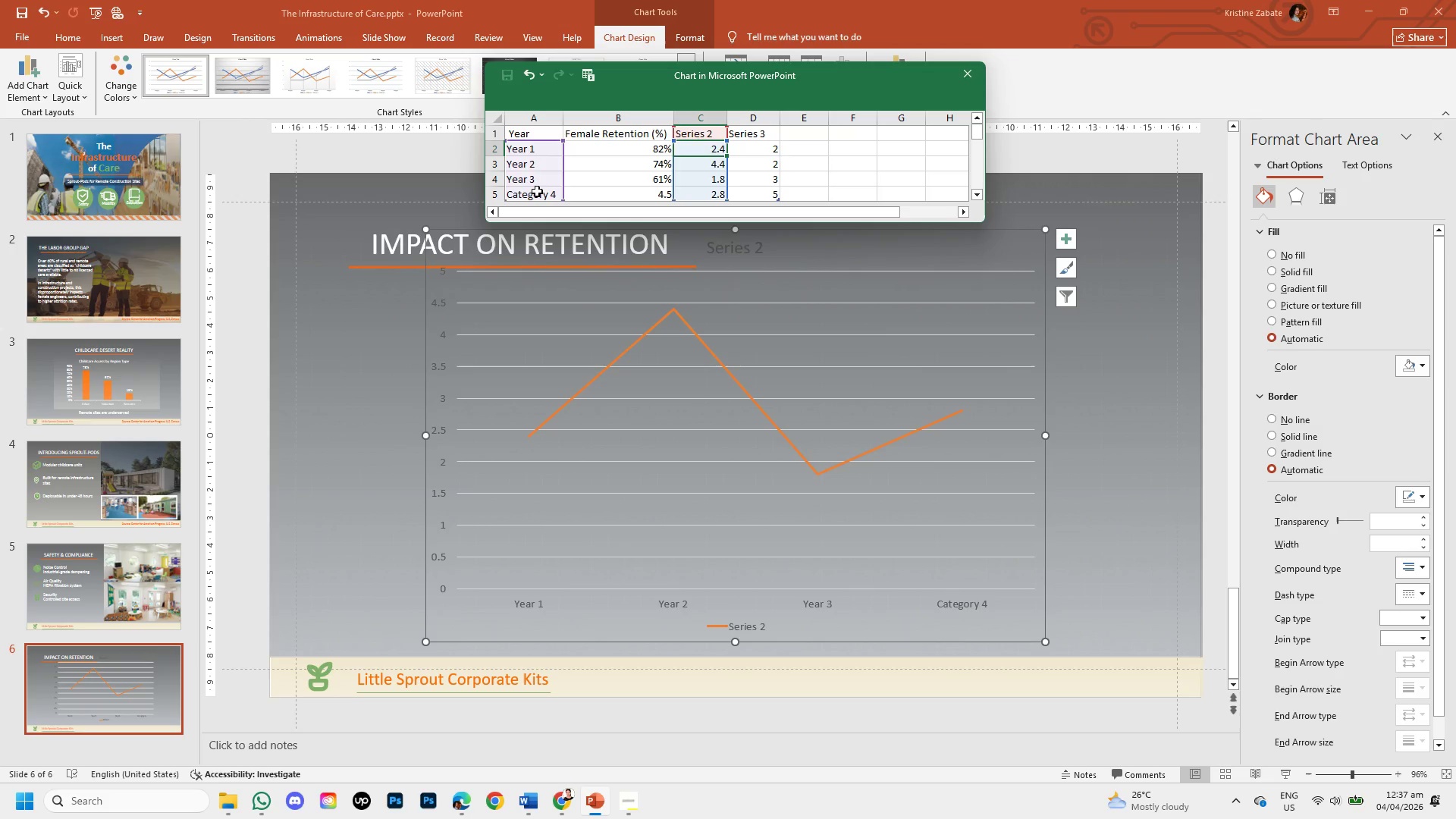 
left_click([537, 198])
 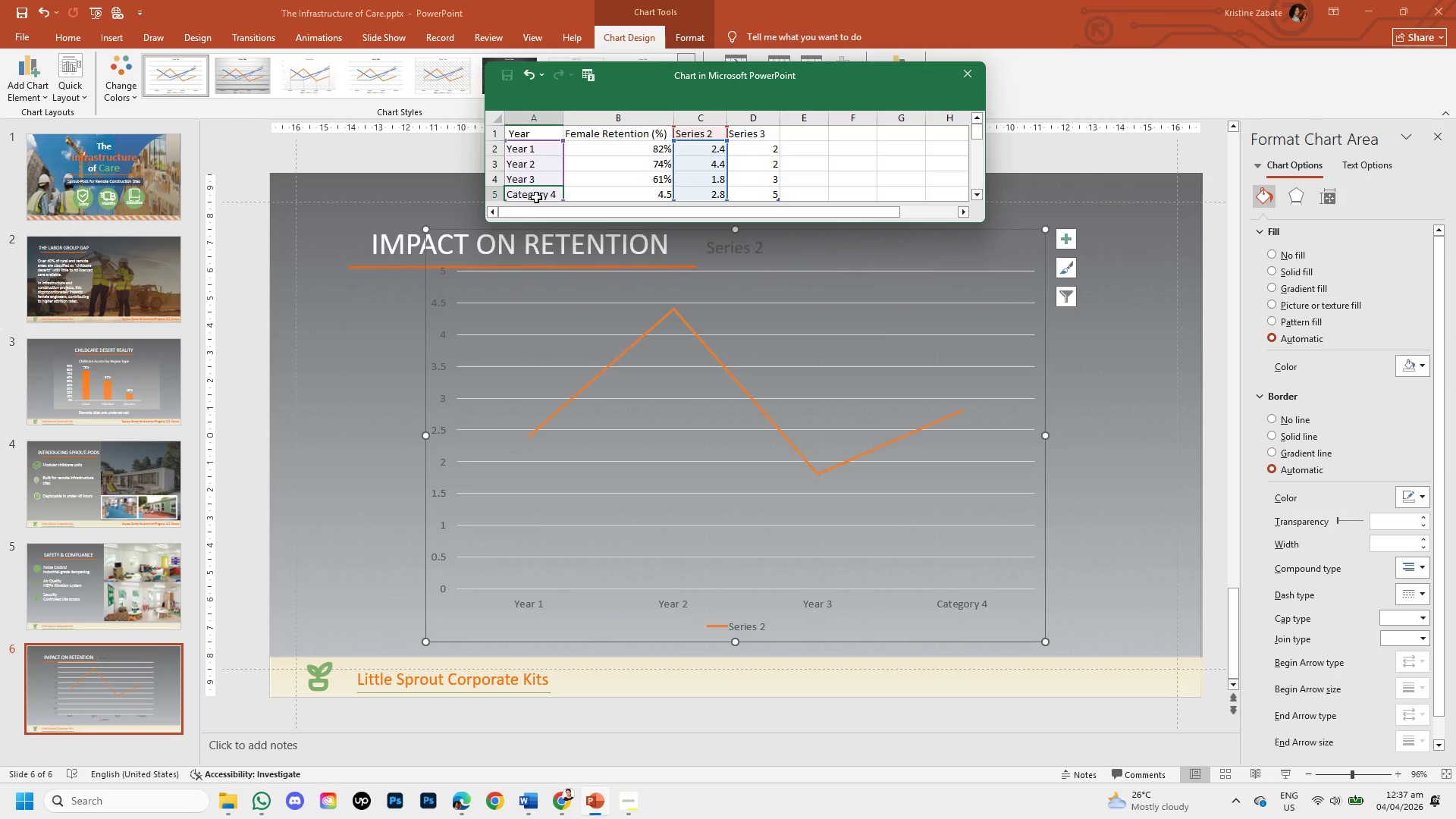 
left_click_drag(start_coordinate=[536, 197], to_coordinate=[735, 194])
 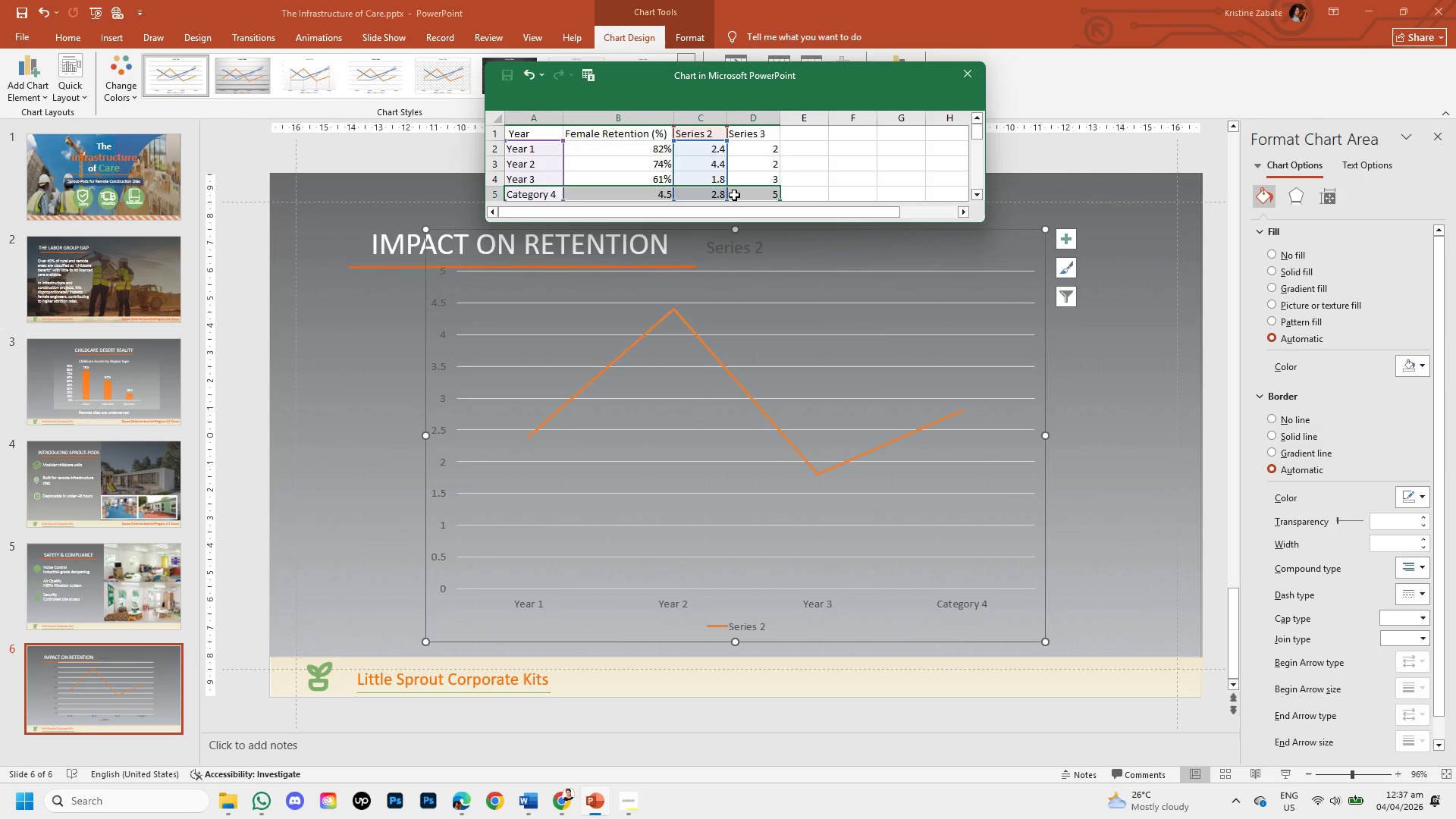 
key(Backspace)
 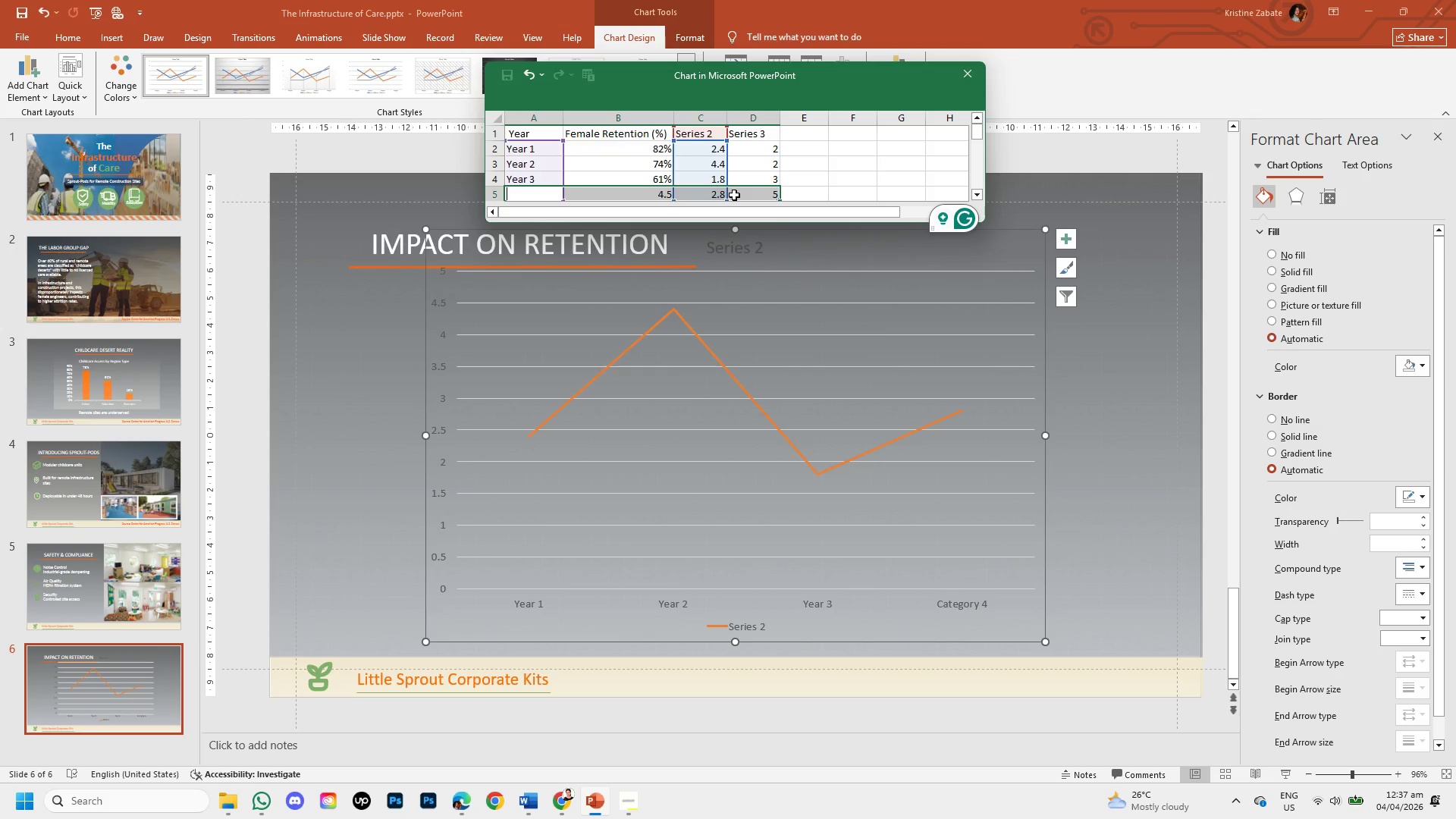 
right_click([734, 195])
 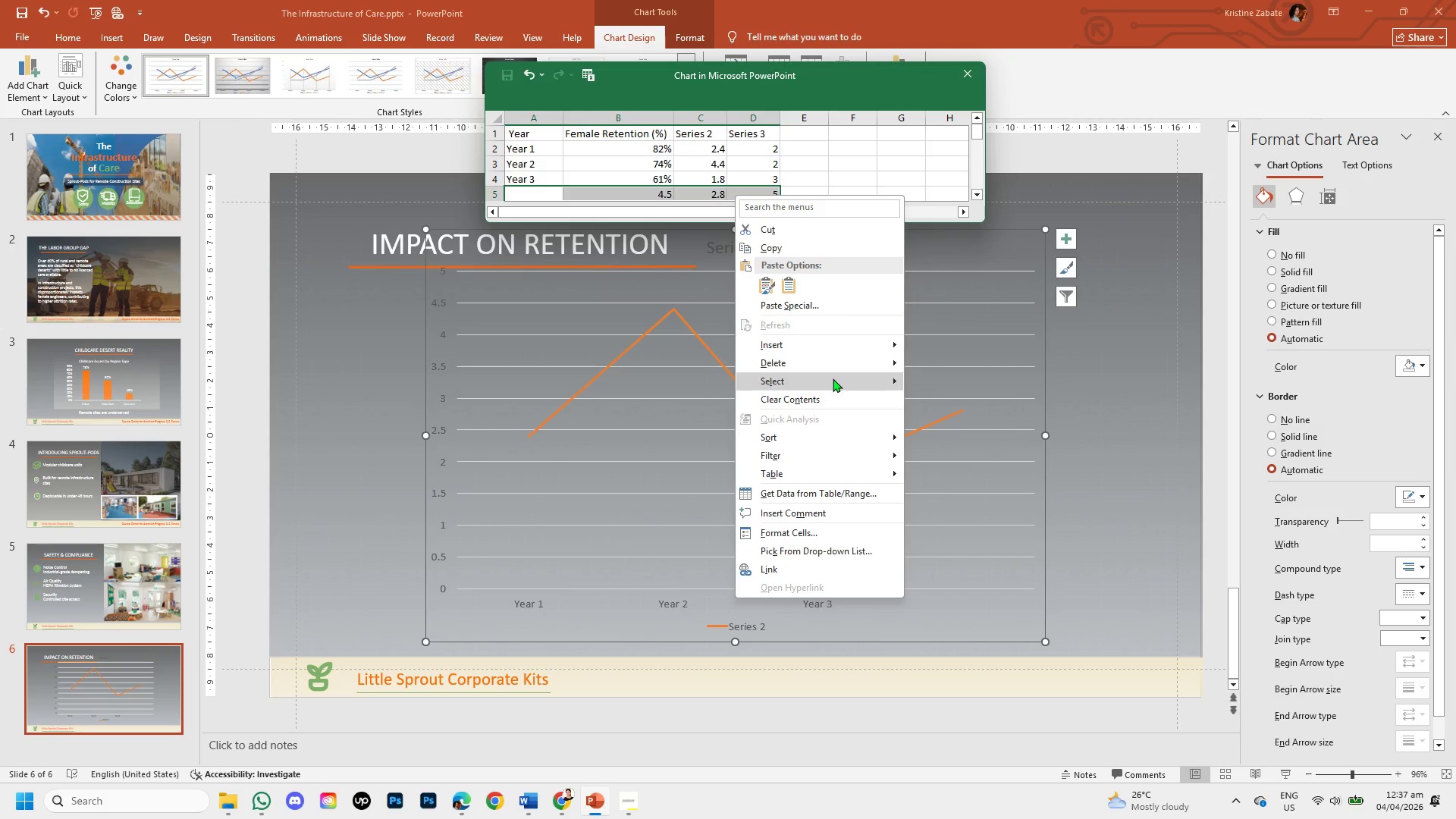 
left_click([830, 366])
 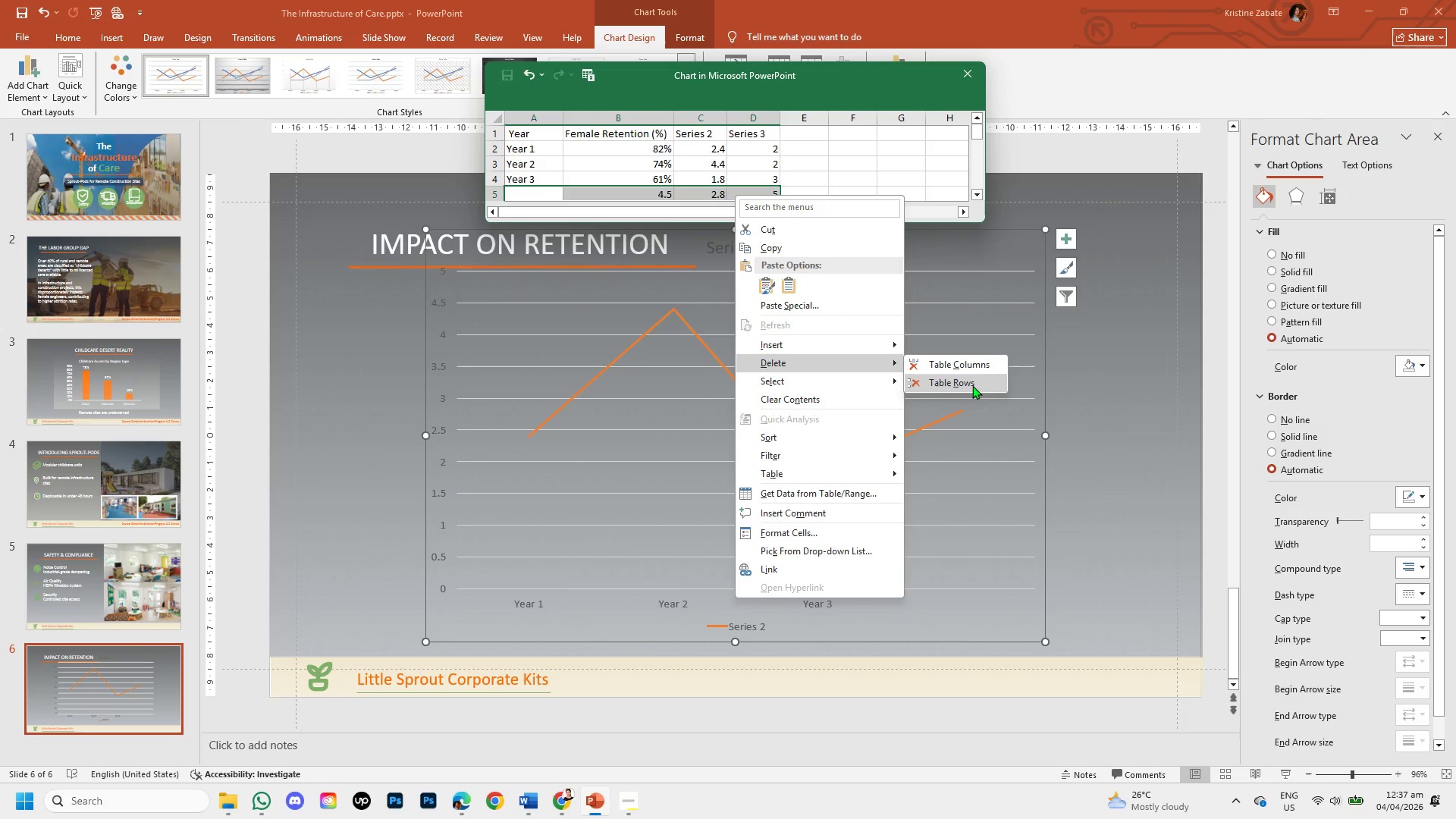 
left_click([972, 385])
 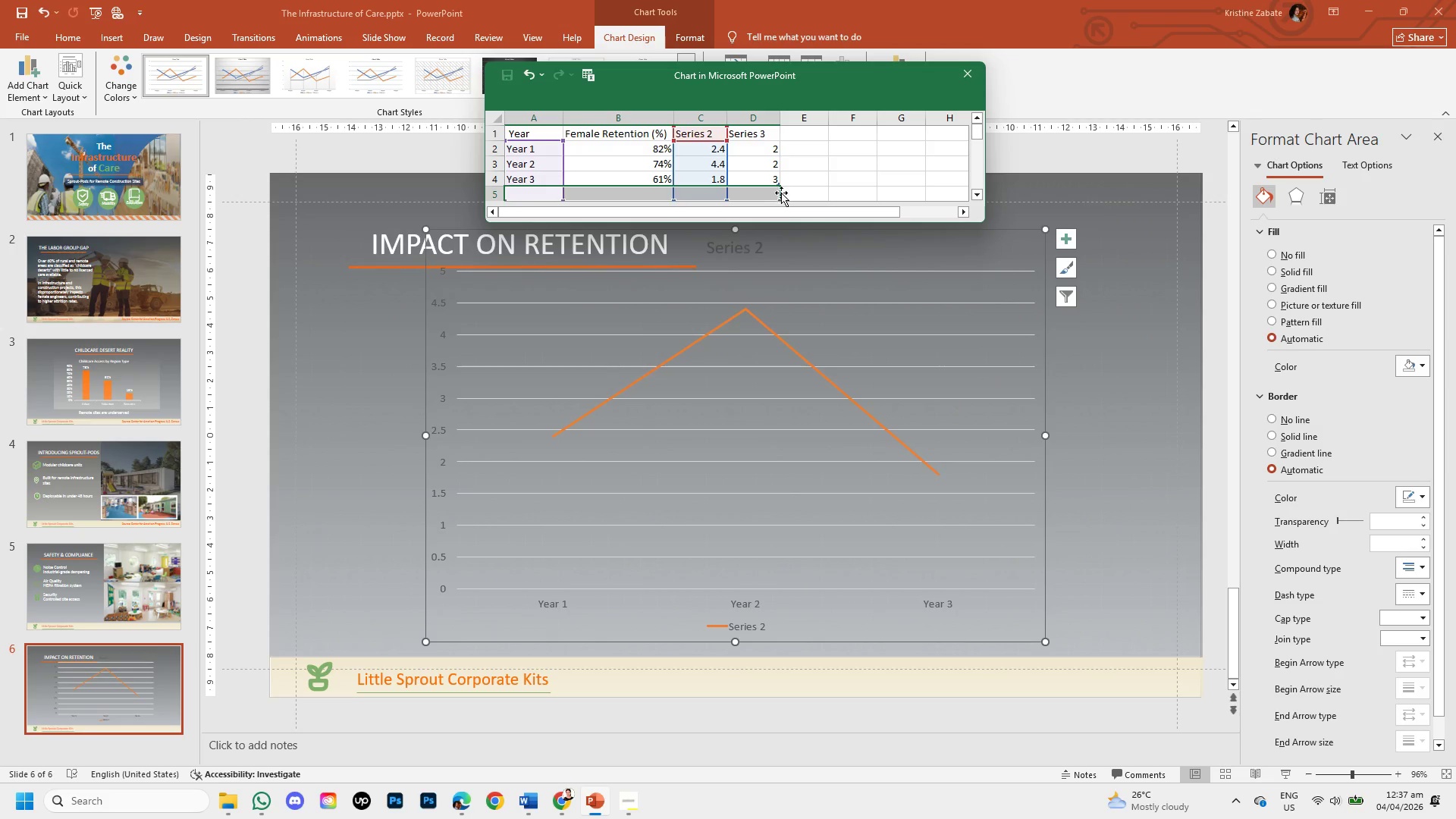 
double_click([768, 190])
 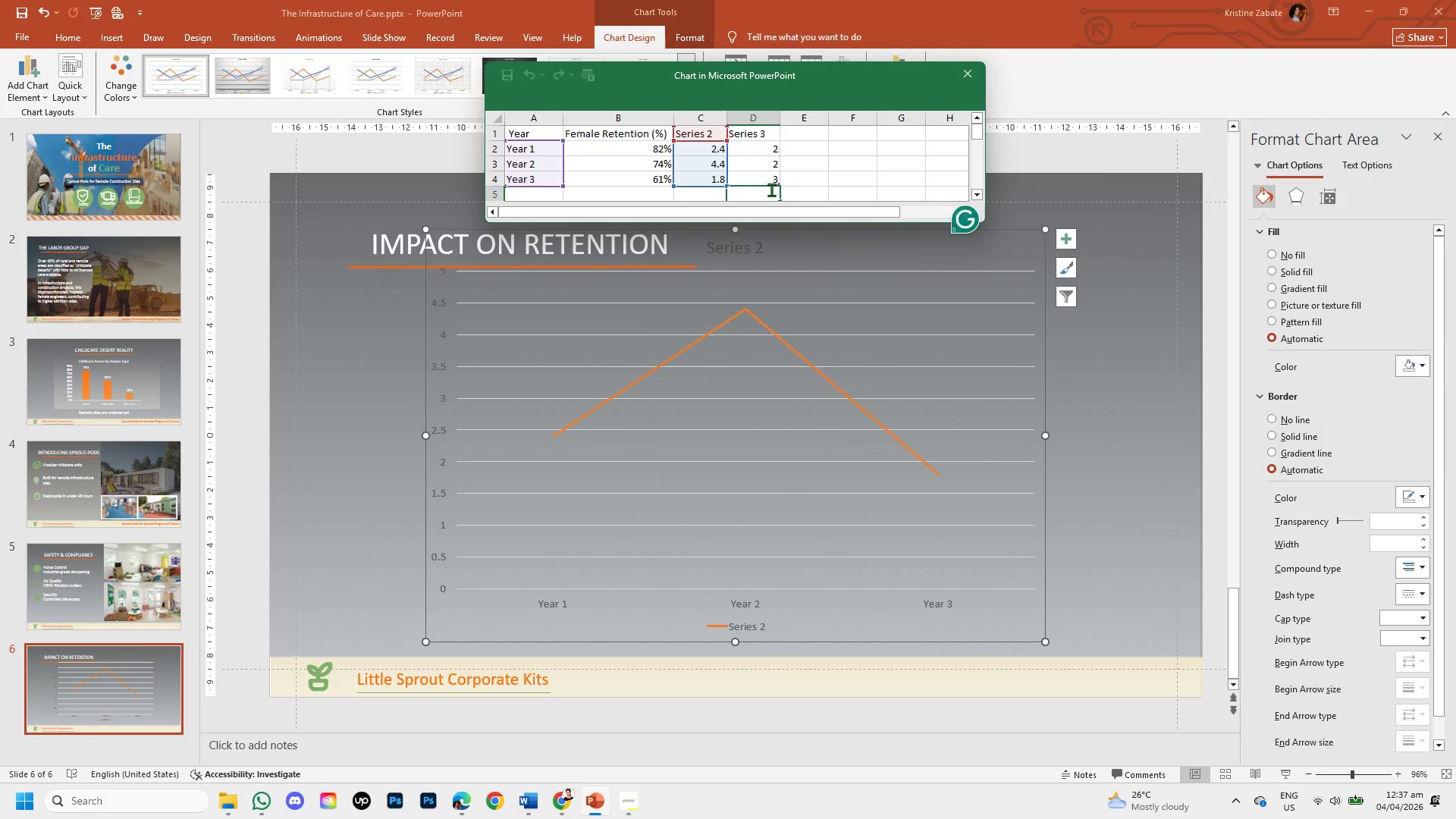 
key(5)
 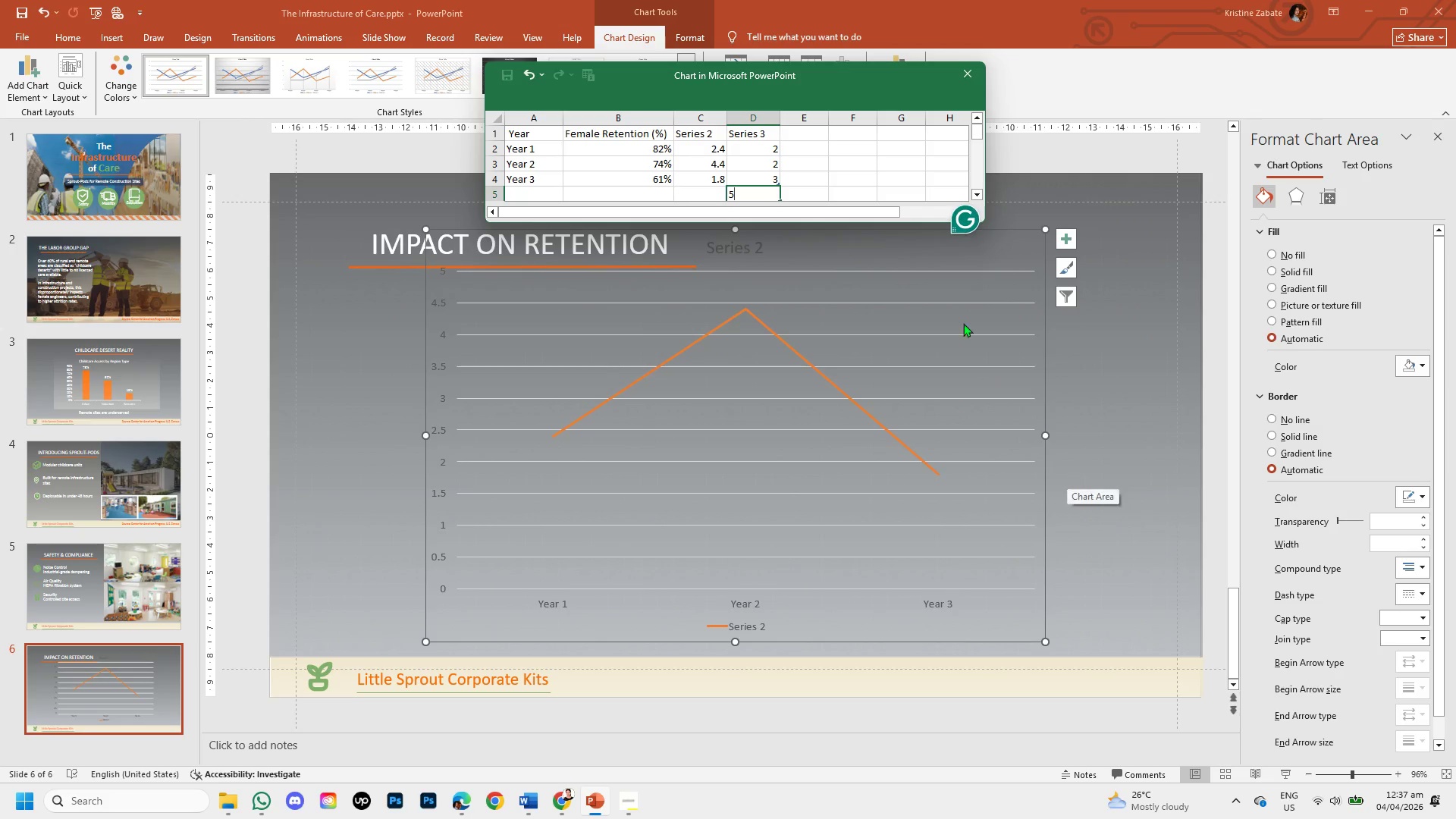 
left_click([877, 183])
 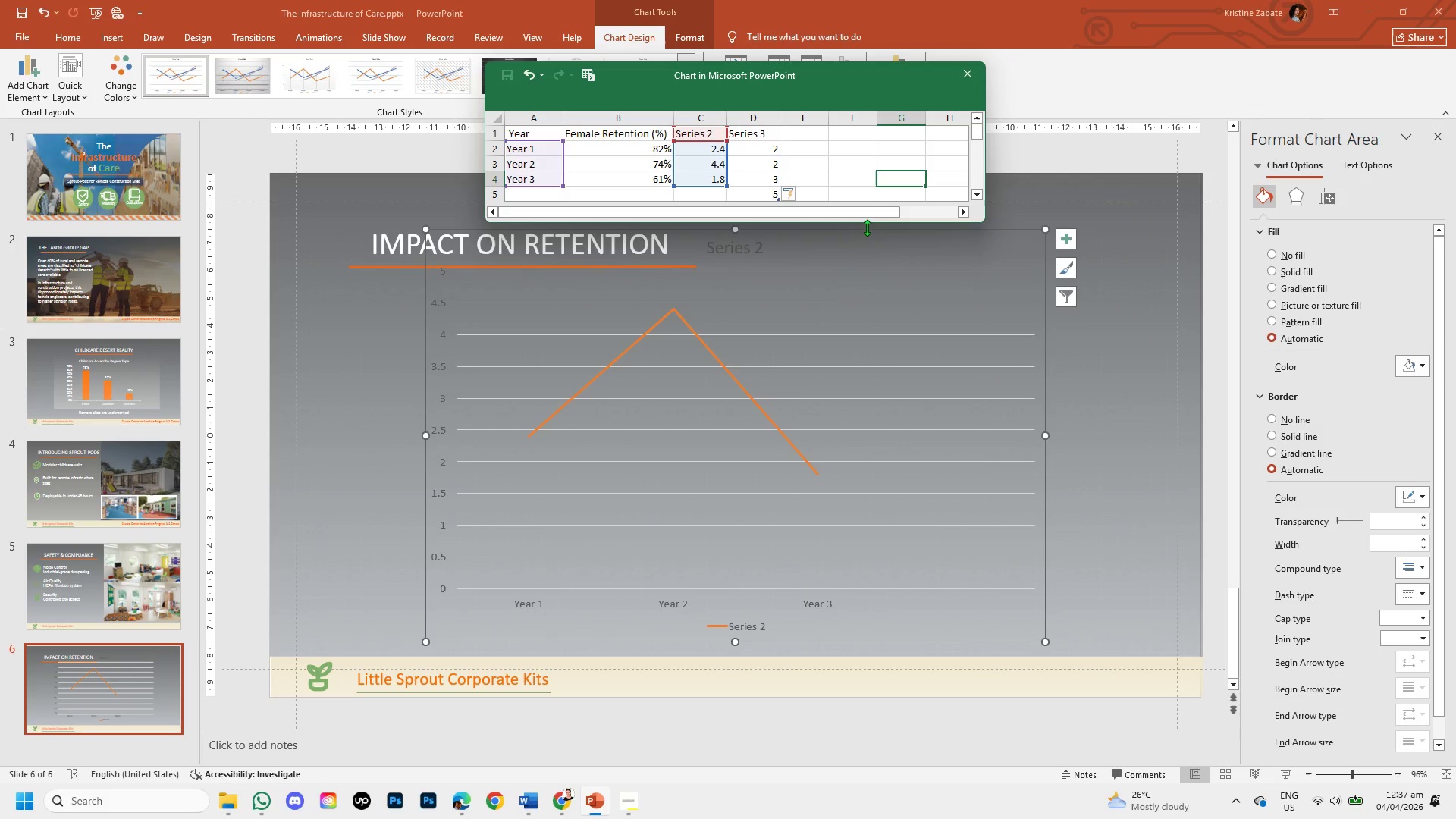 
mouse_move([733, 381])
 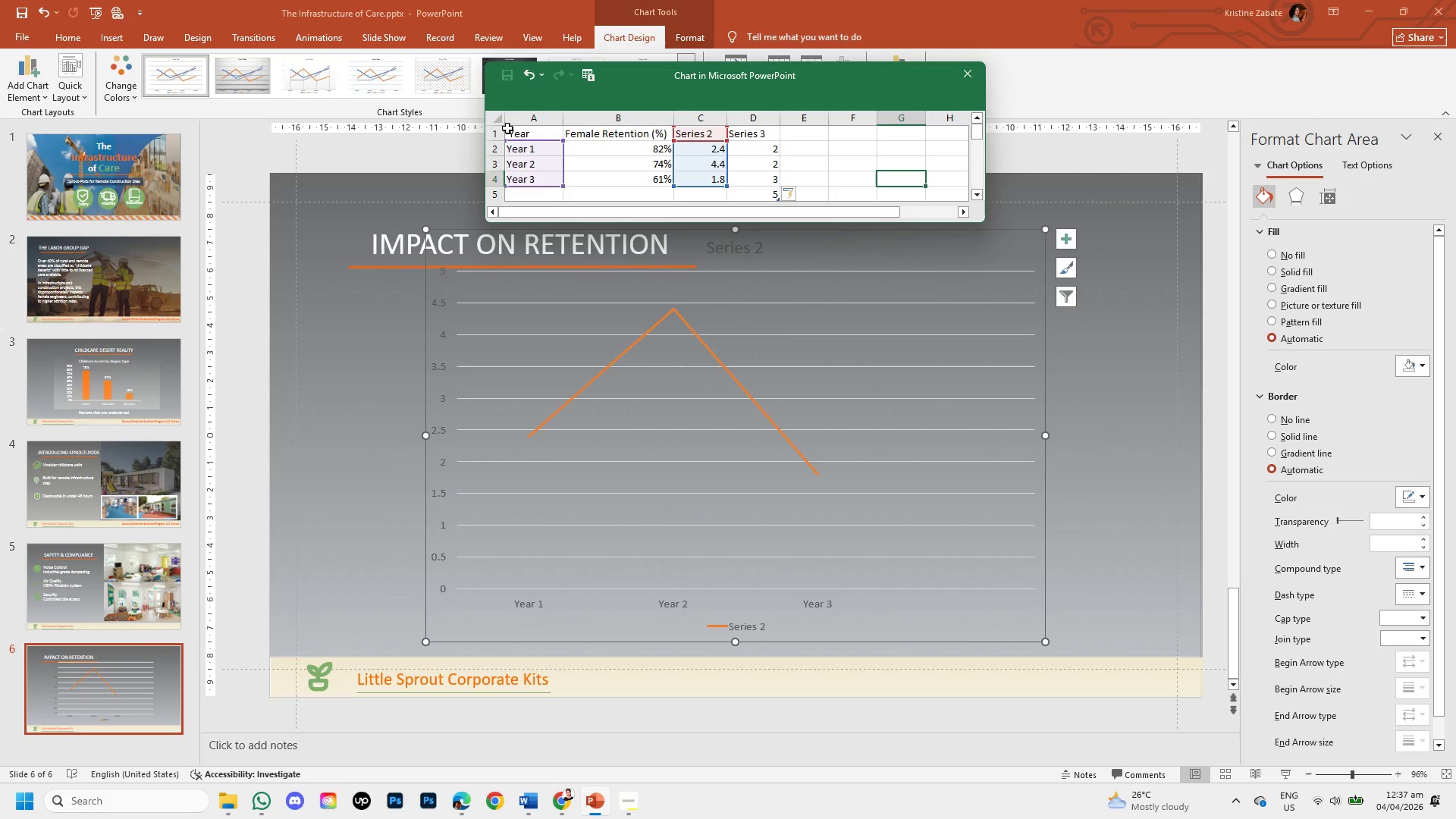 
left_click_drag(start_coordinate=[510, 128], to_coordinate=[760, 194])
 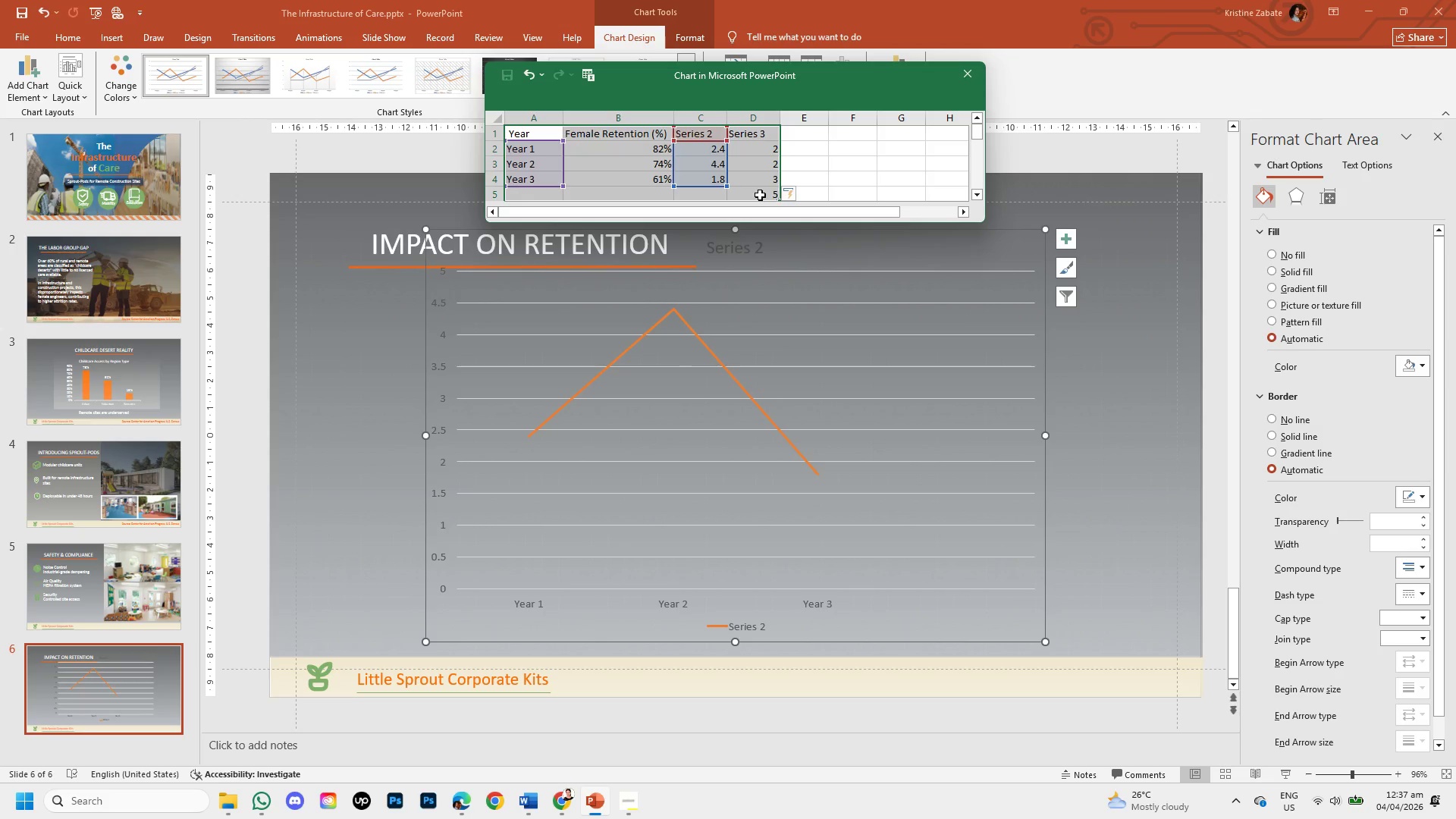 
hold_key(key=ControlLeft, duration=0.98)
 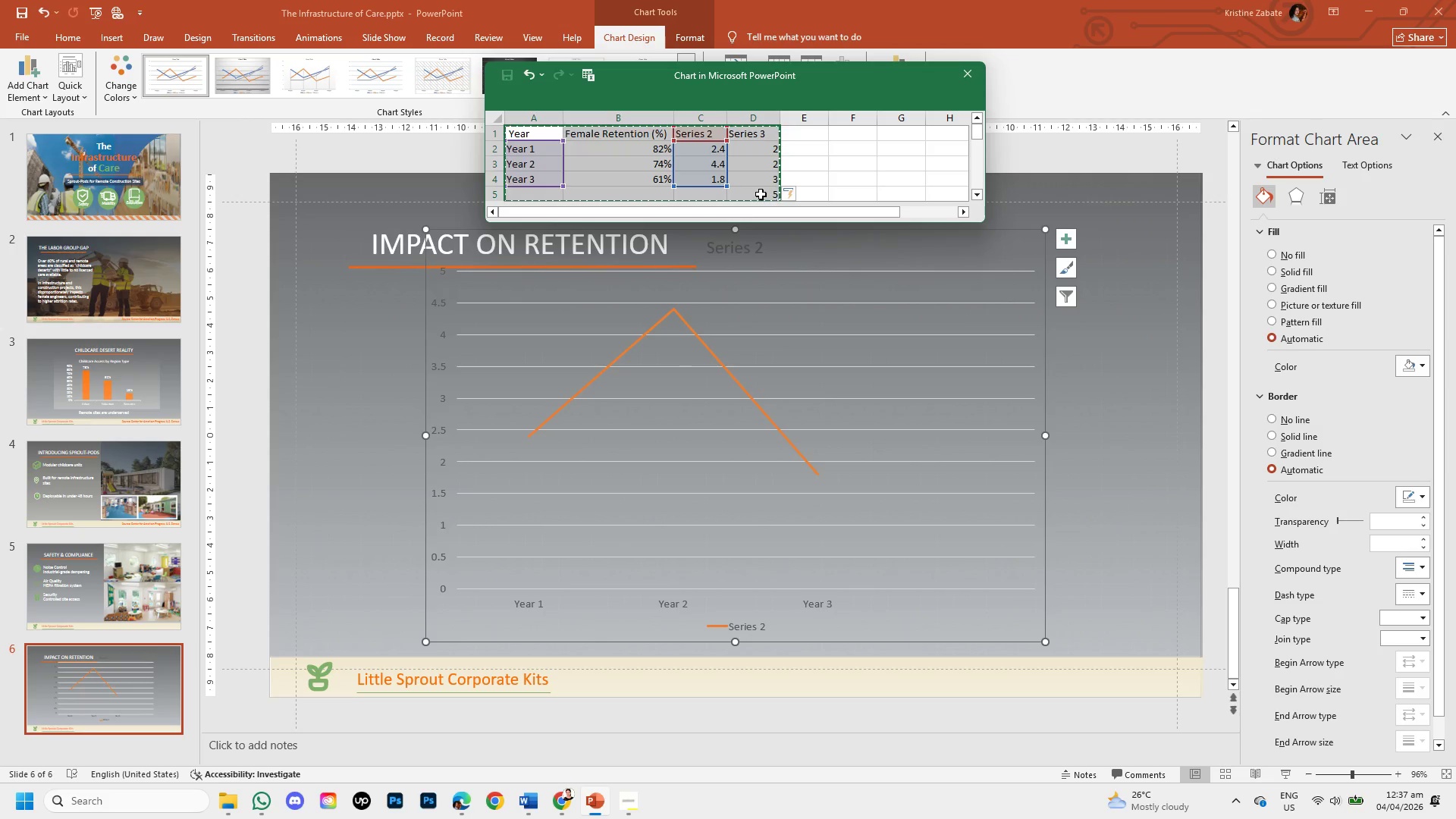 
hold_key(key=C, duration=0.38)
 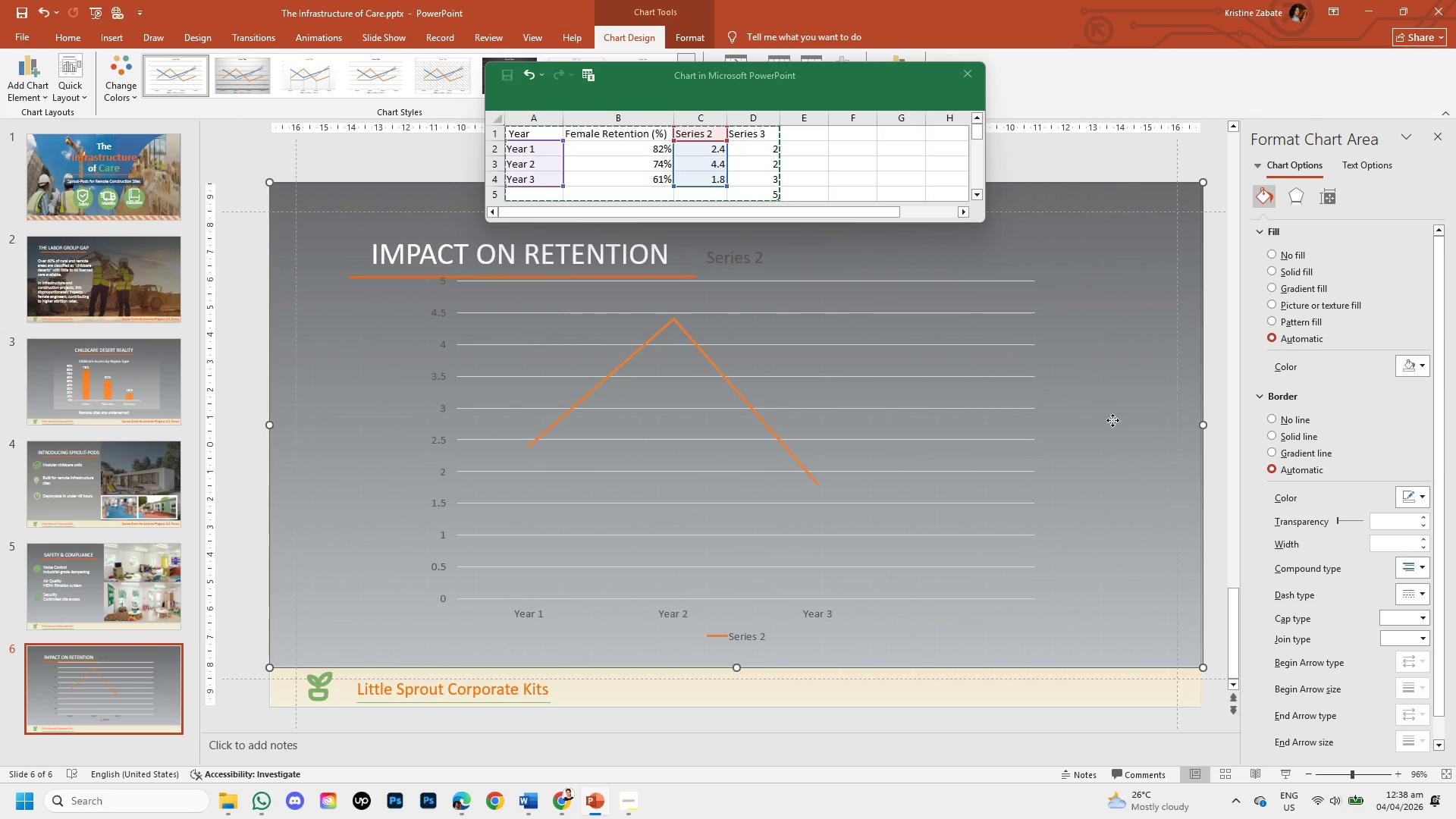 
left_click([689, 330])
 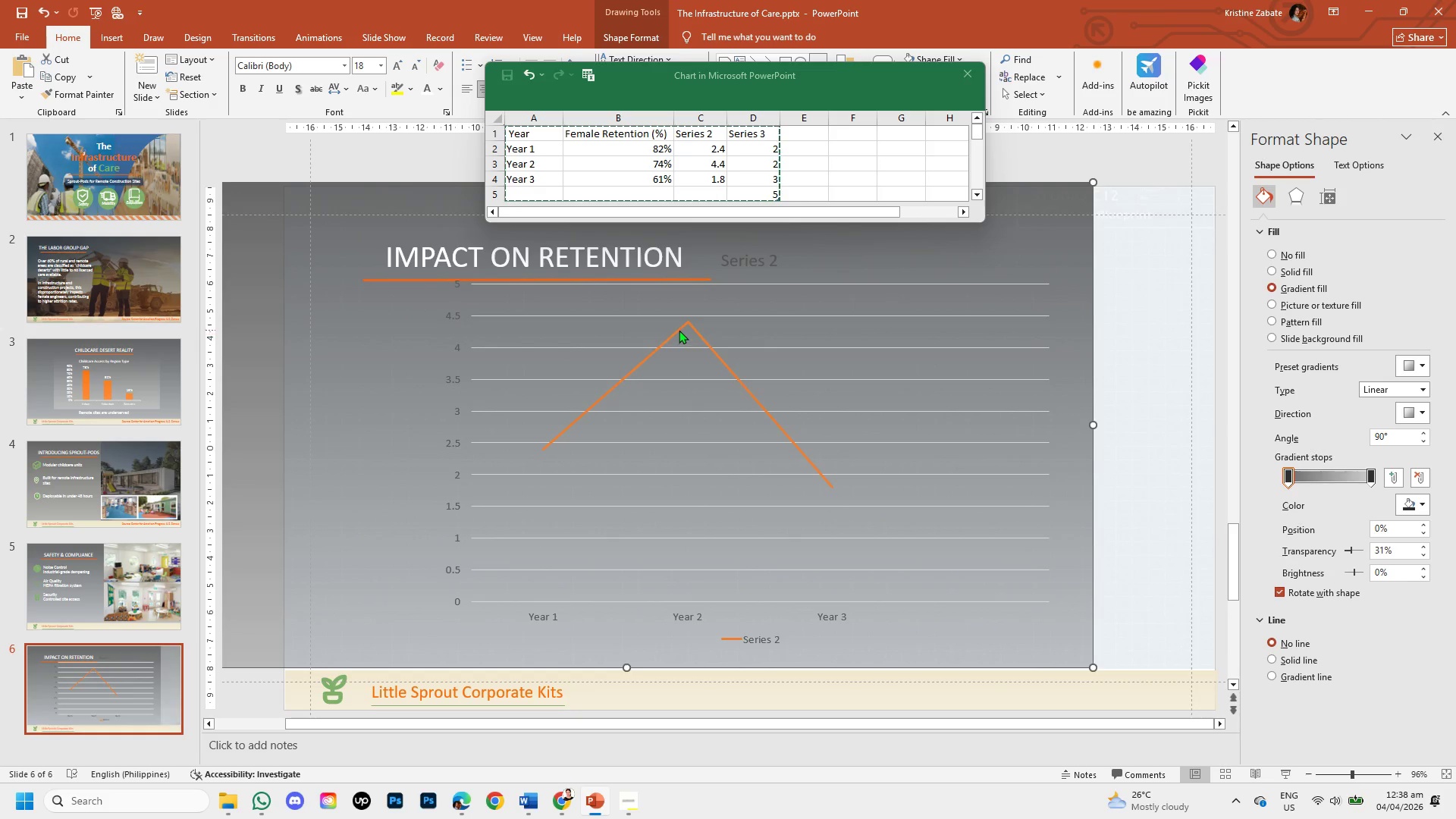 
left_click([679, 330])
 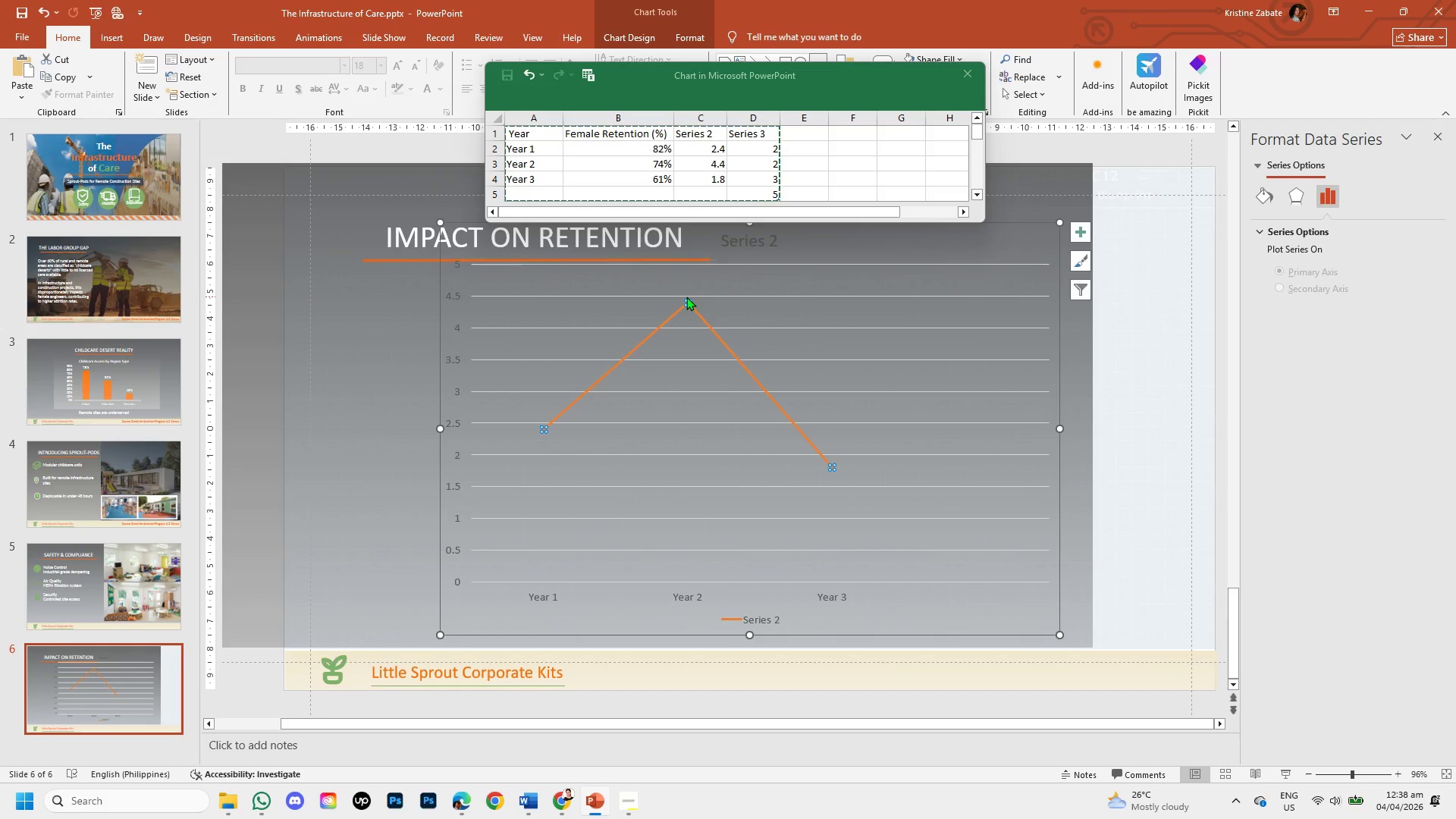 
left_click_drag(start_coordinate=[686, 297], to_coordinate=[693, 374])
 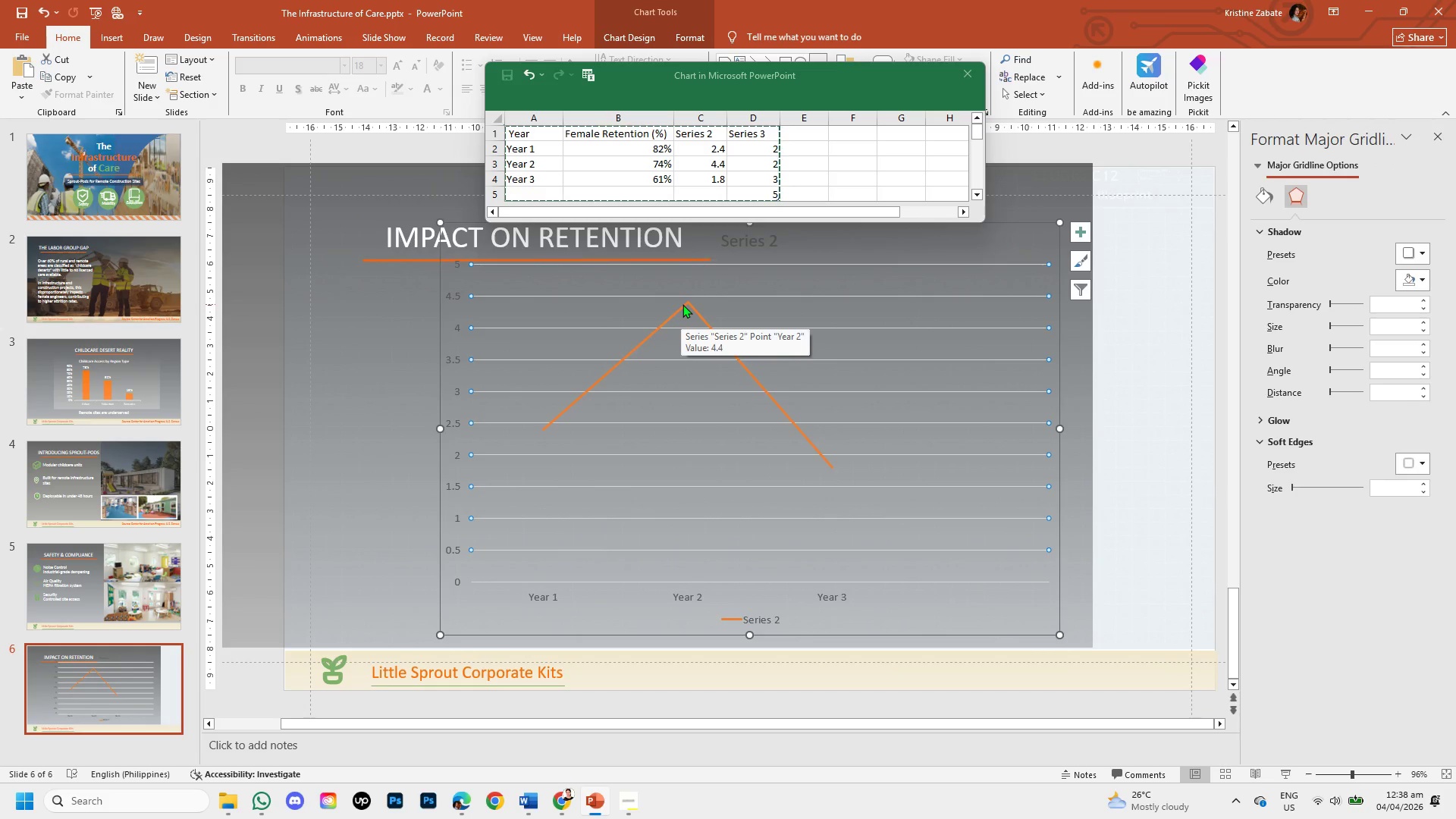 
left_click([685, 300])
 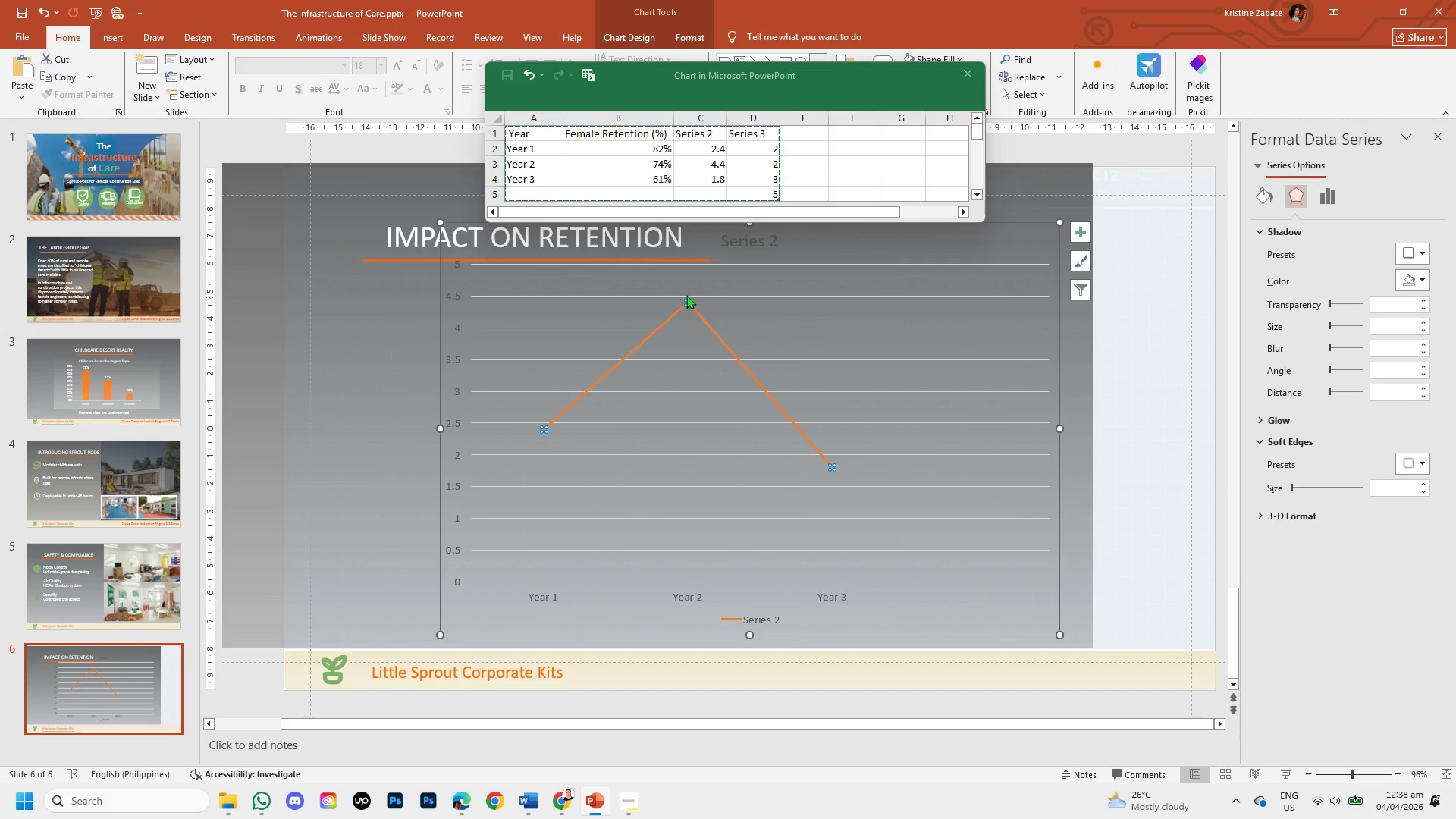 
left_click_drag(start_coordinate=[686, 295], to_coordinate=[691, 331])
 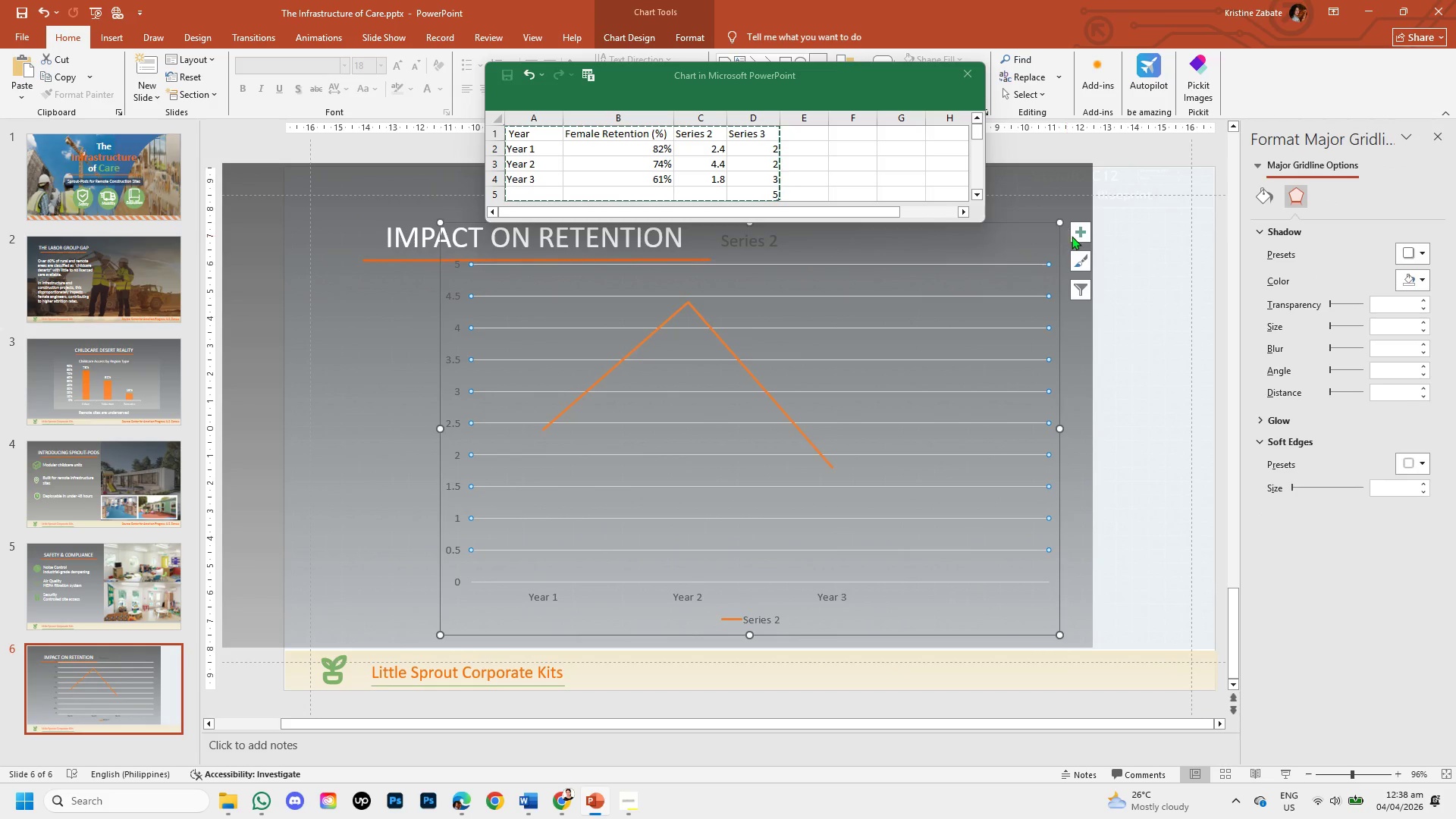 
left_click([1072, 236])
 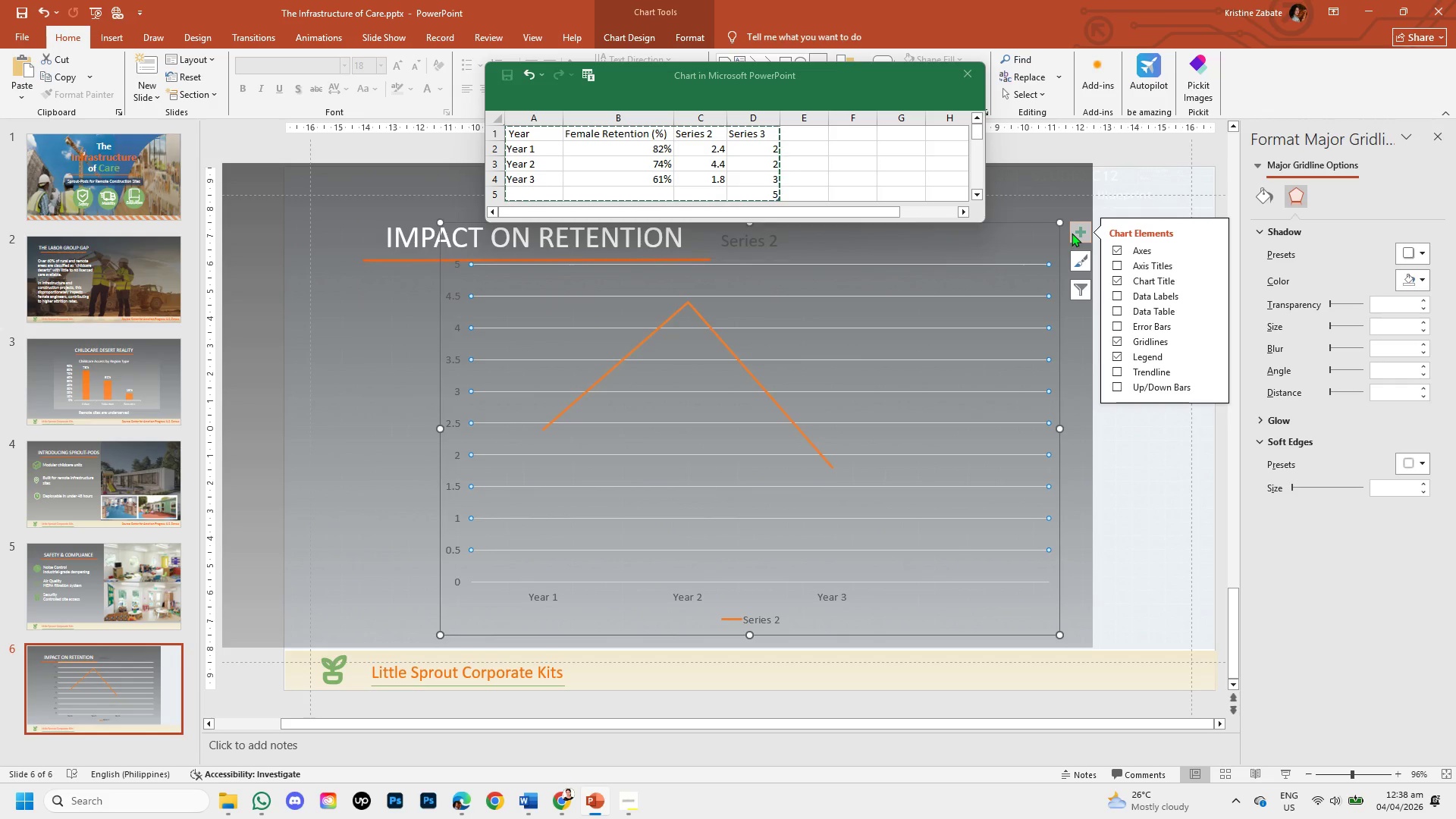 
wait(11.86)
 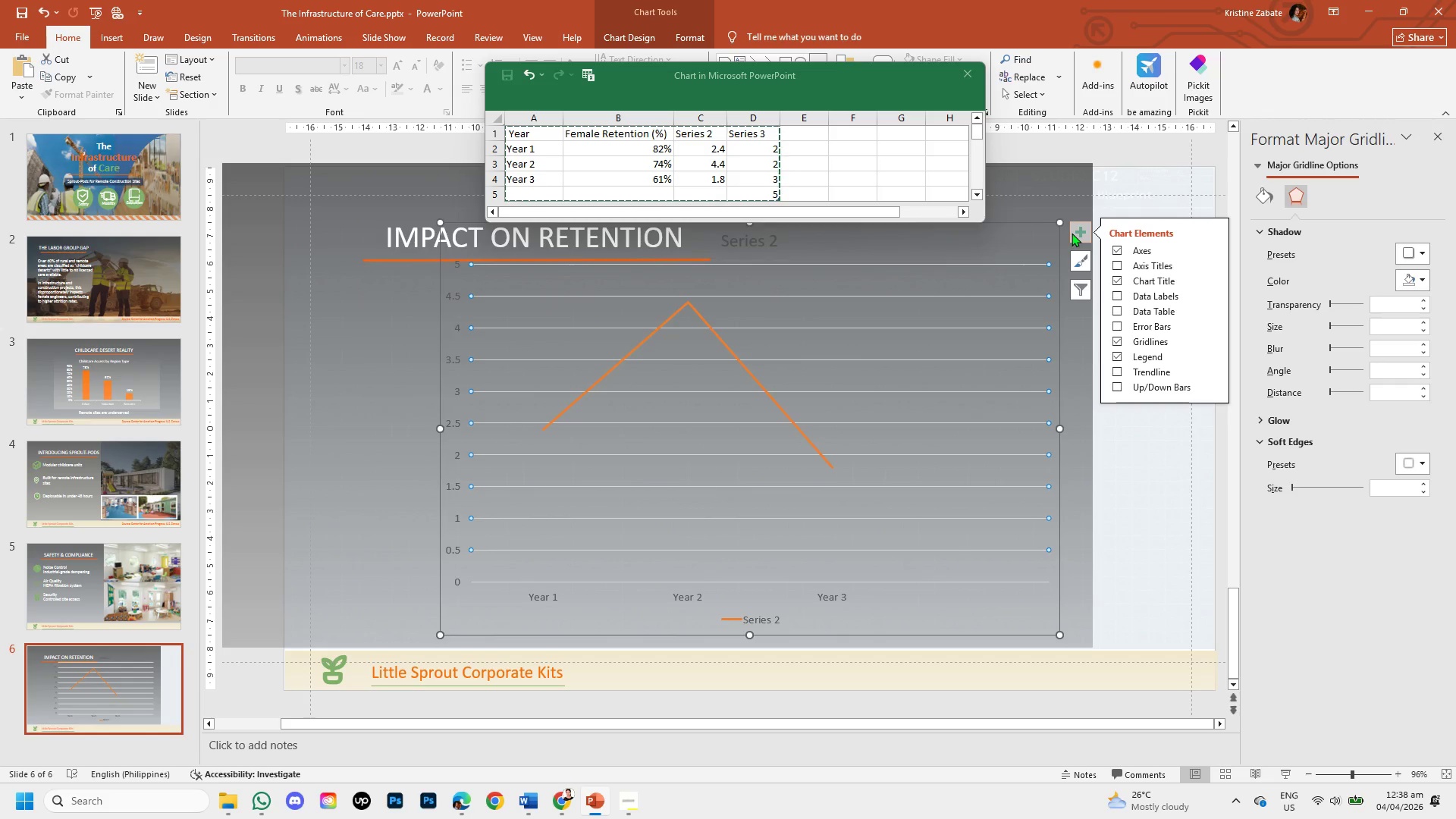 
left_click([1116, 253])
 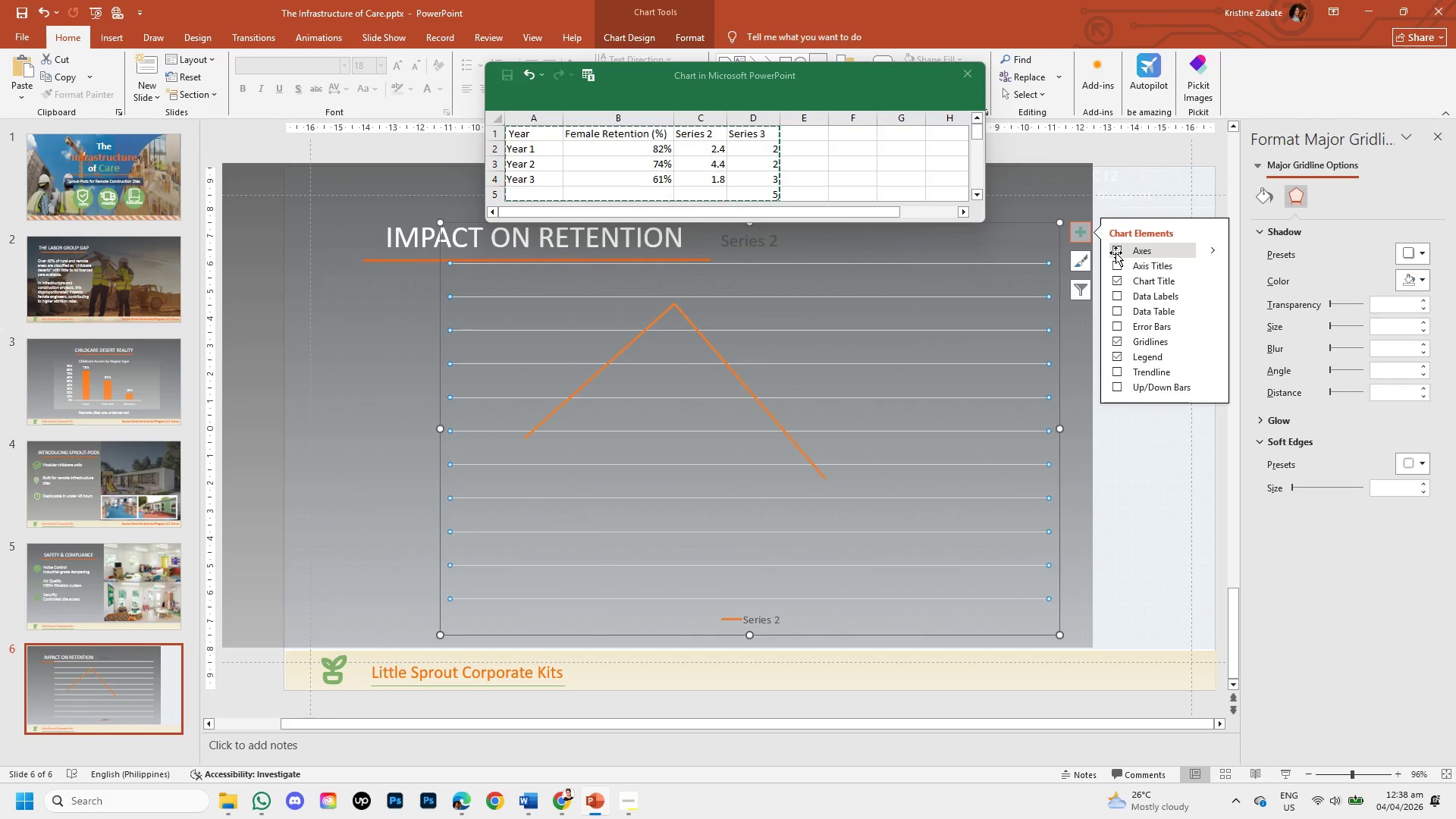 
left_click([1116, 253])
 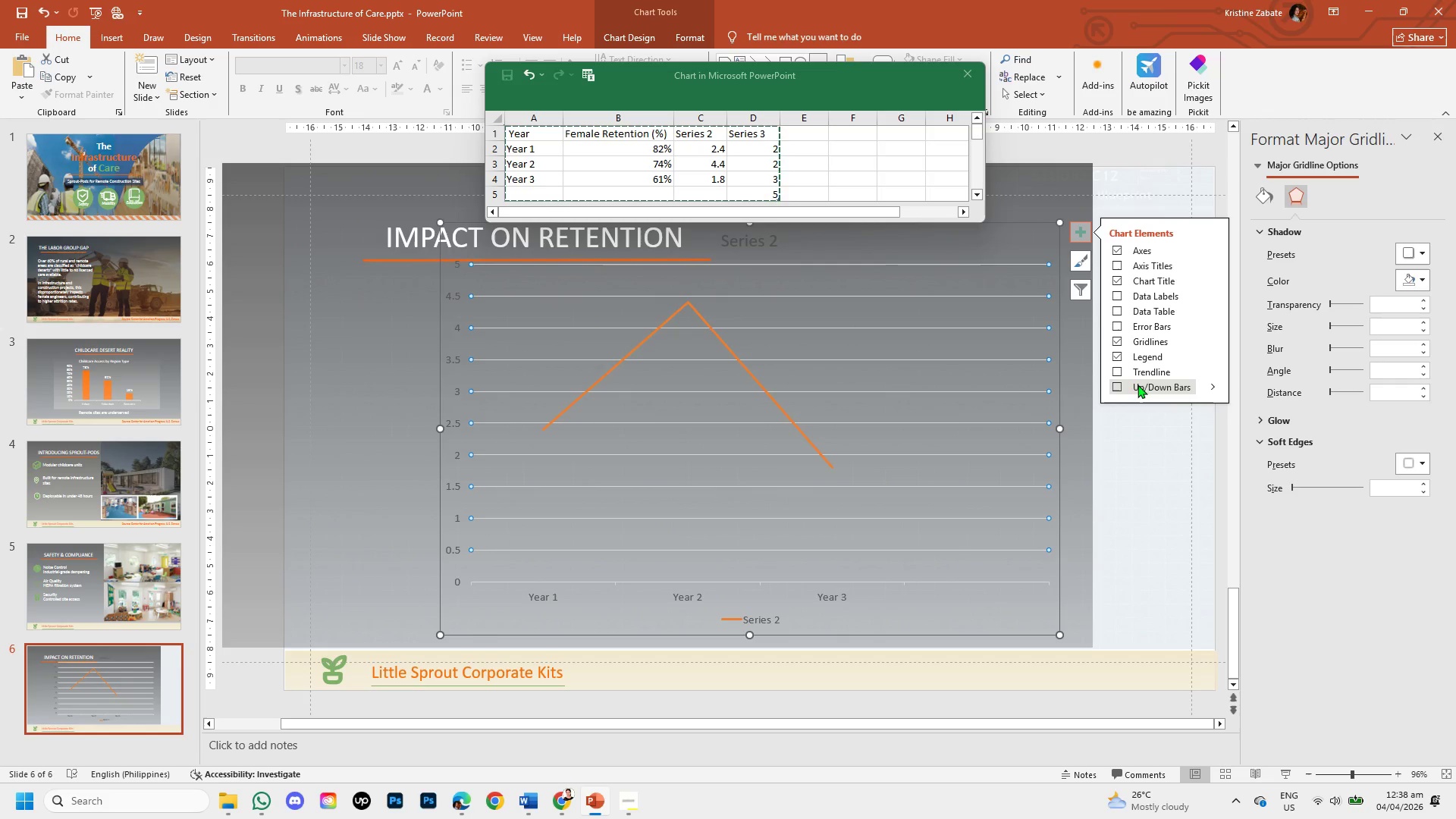 
wait(14.05)
 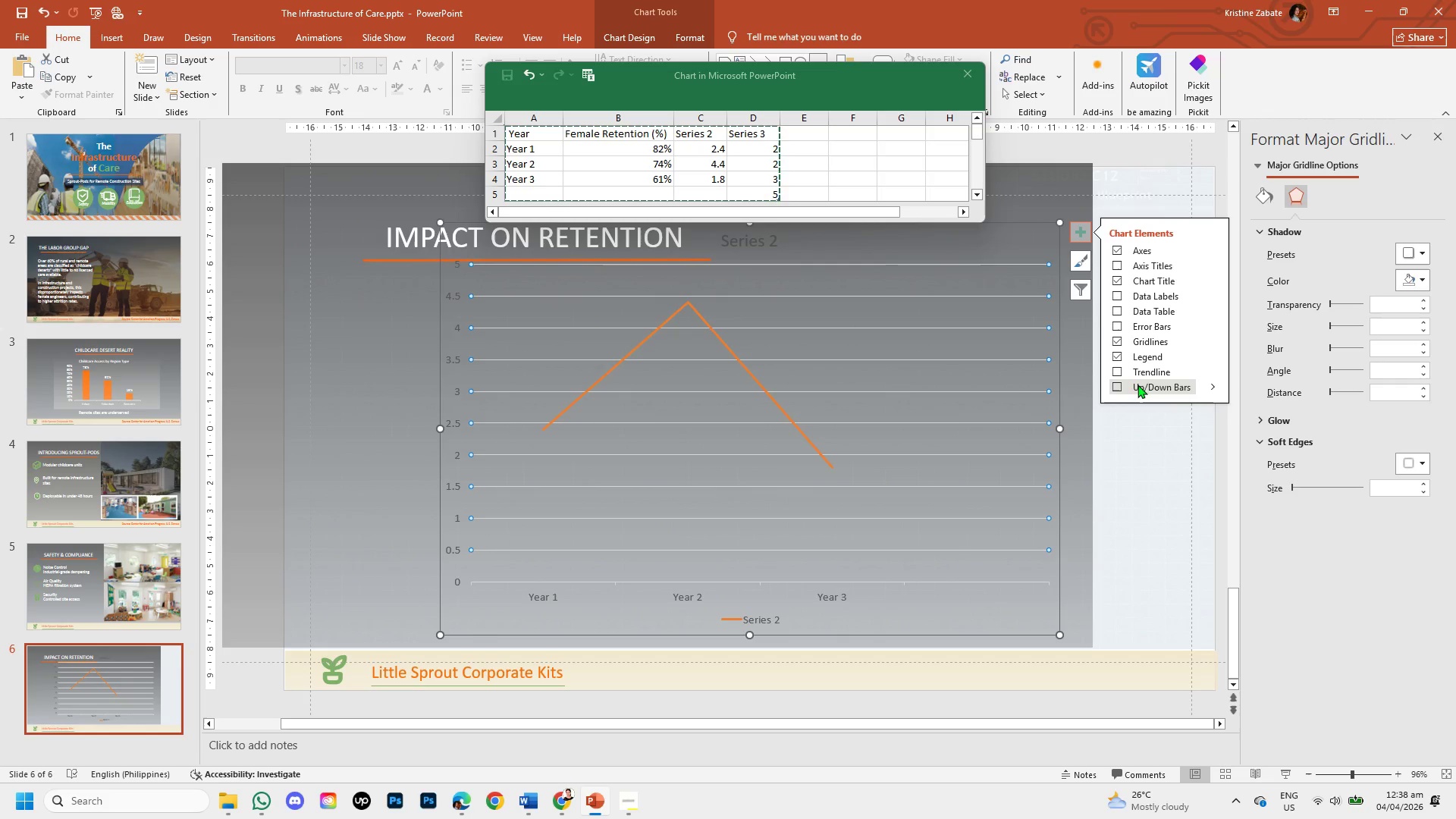 
left_click([600, 466])
 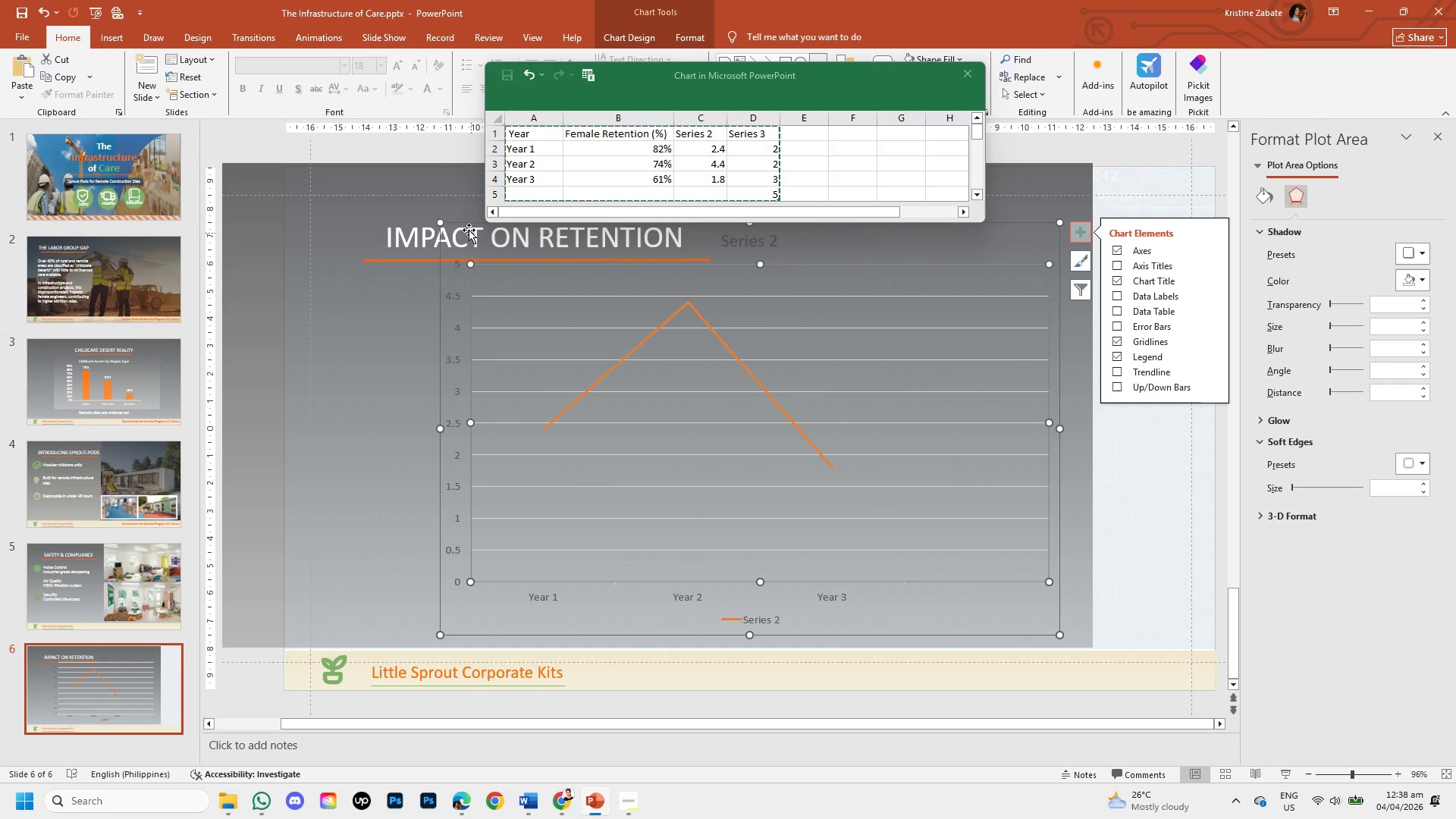 
left_click([466, 224])
 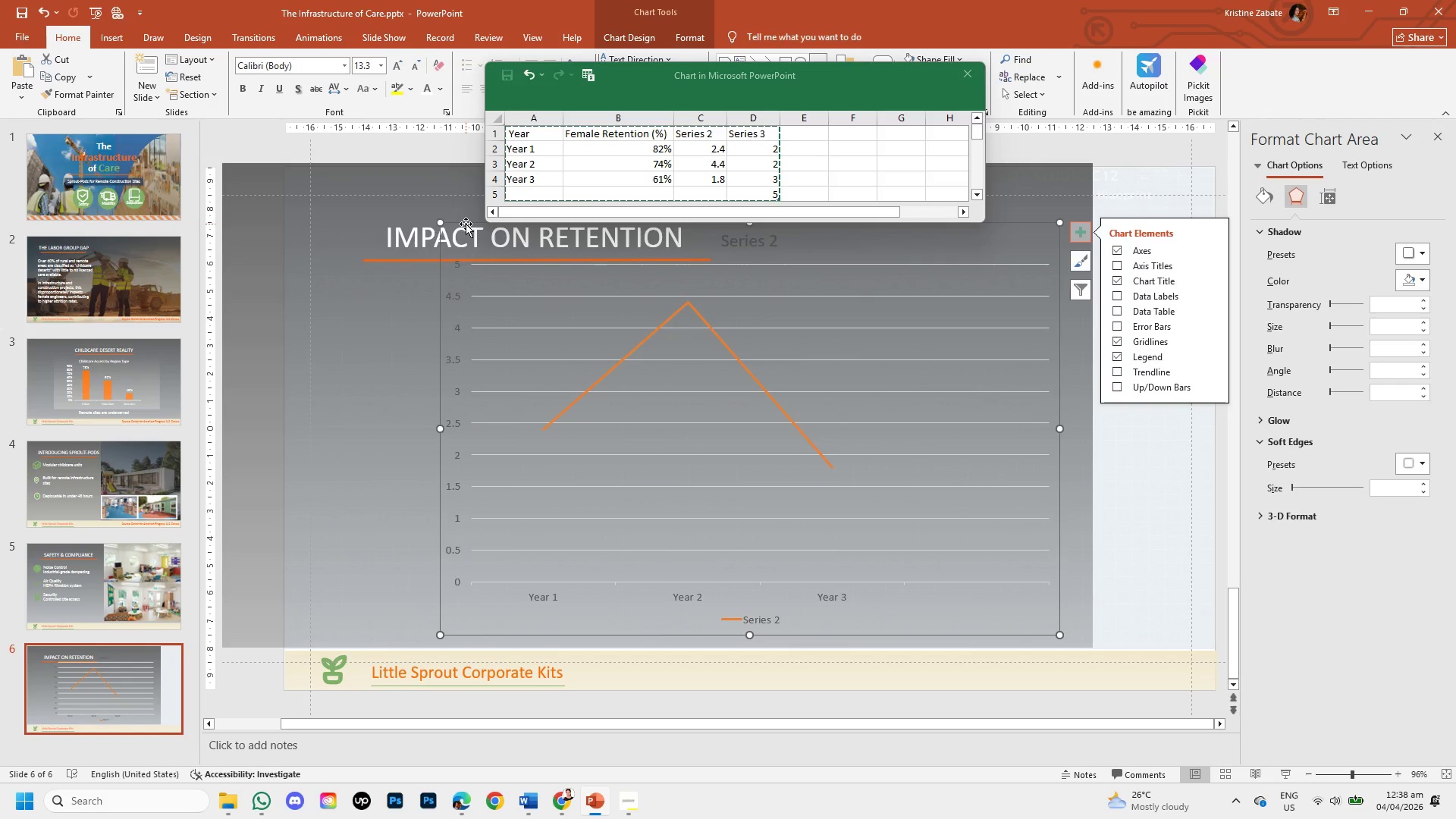 
key(Backspace)
 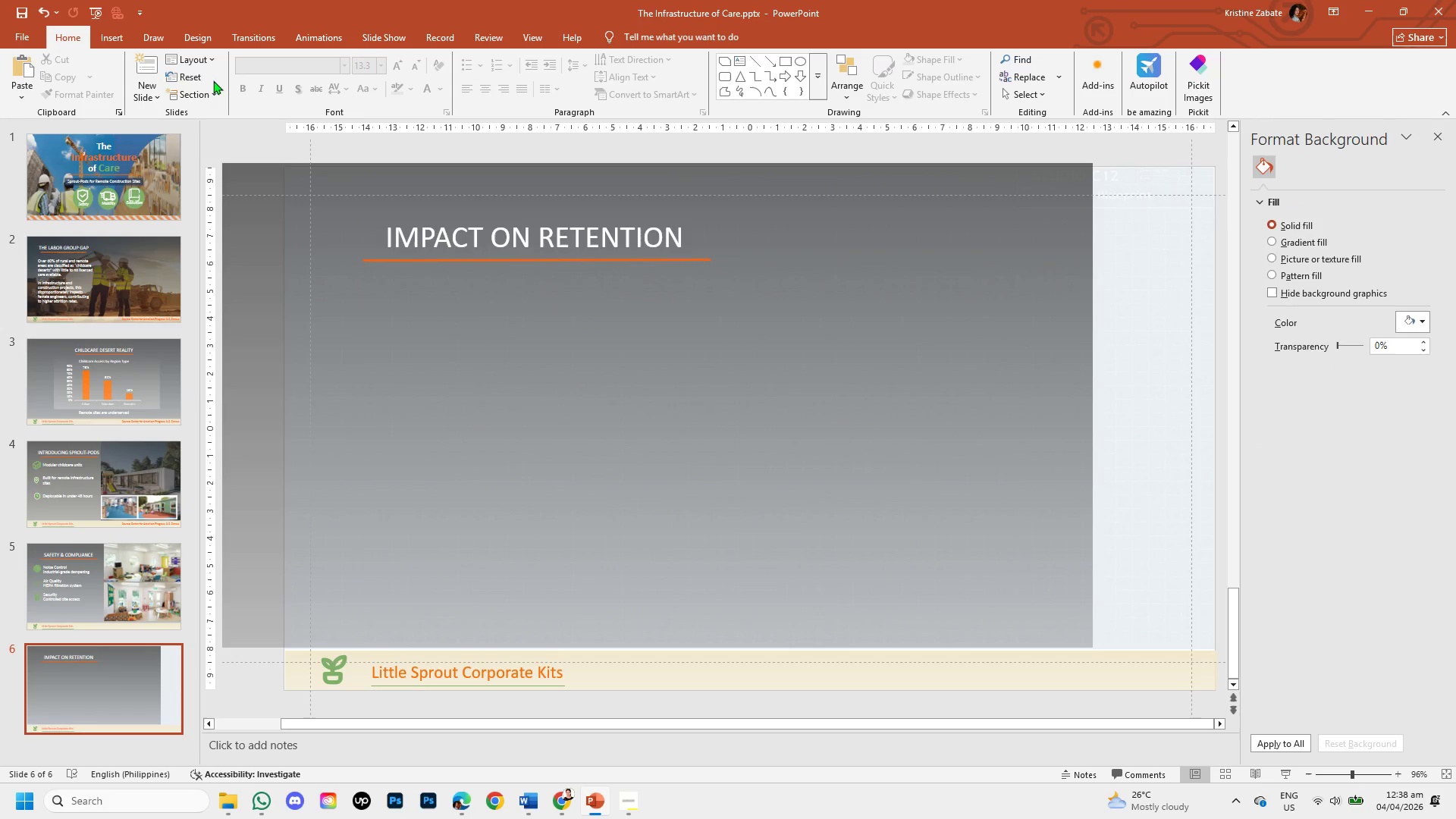 
left_click([105, 42])
 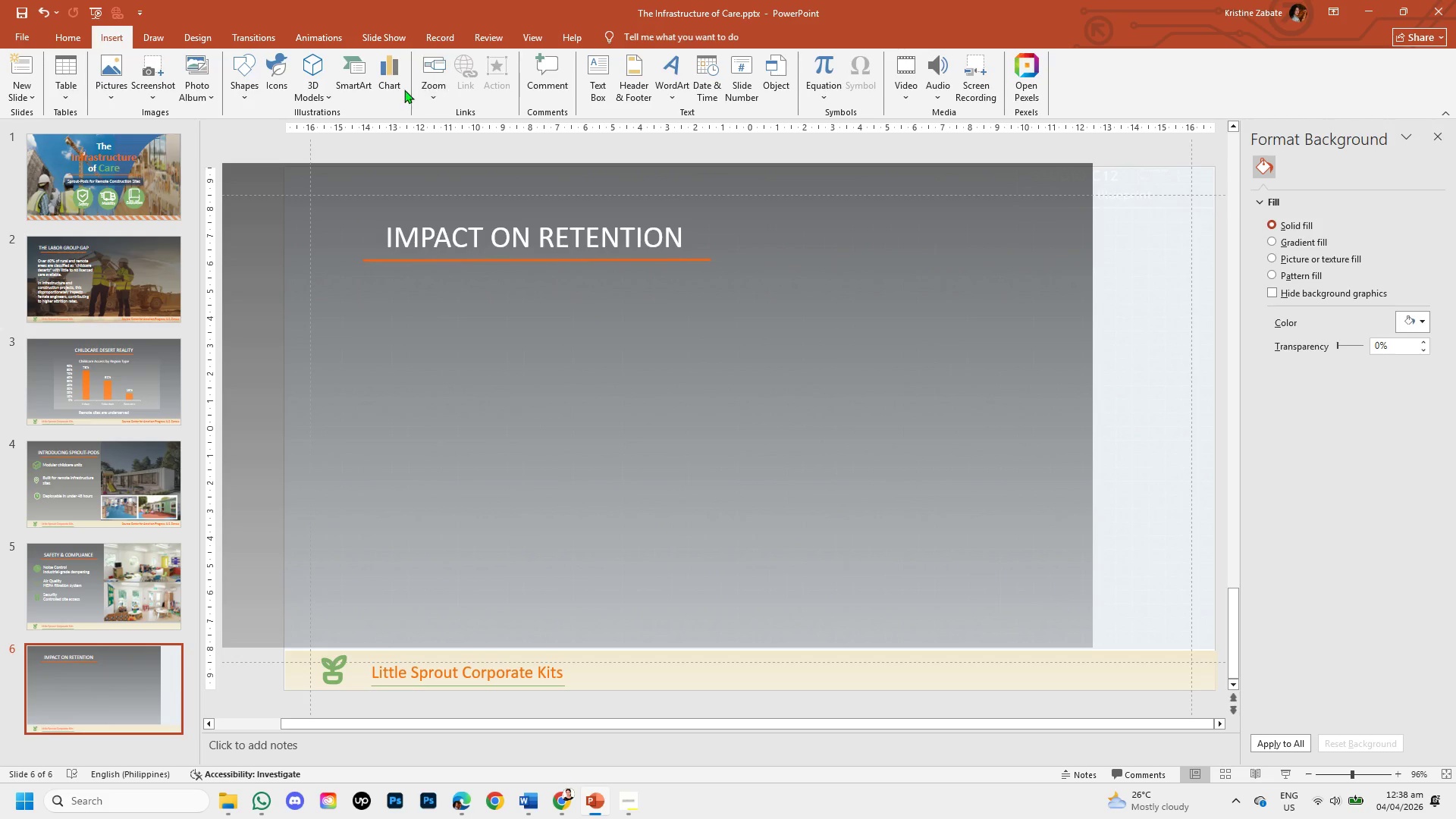 
left_click([384, 83])
 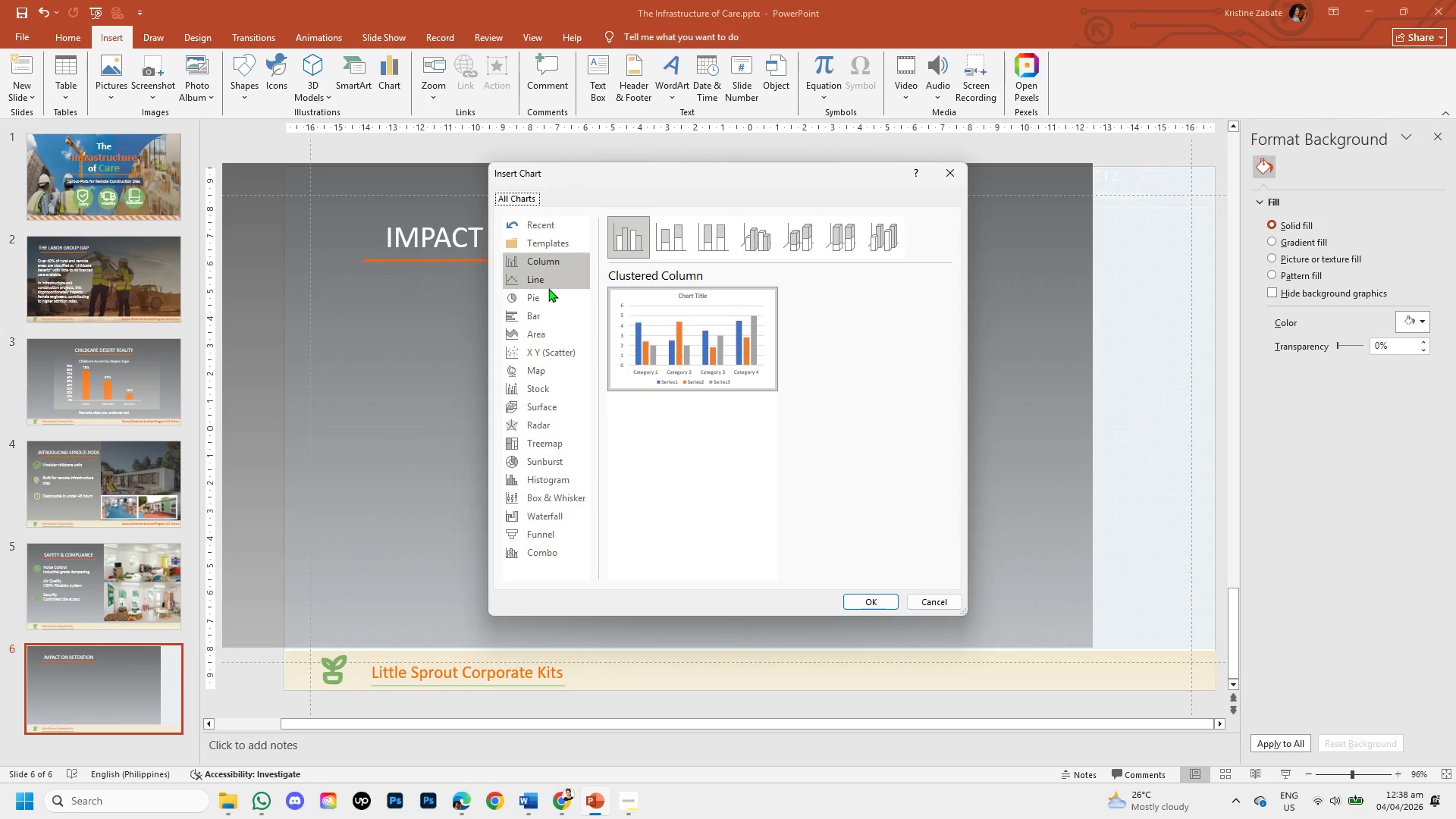 
left_click([548, 288])
 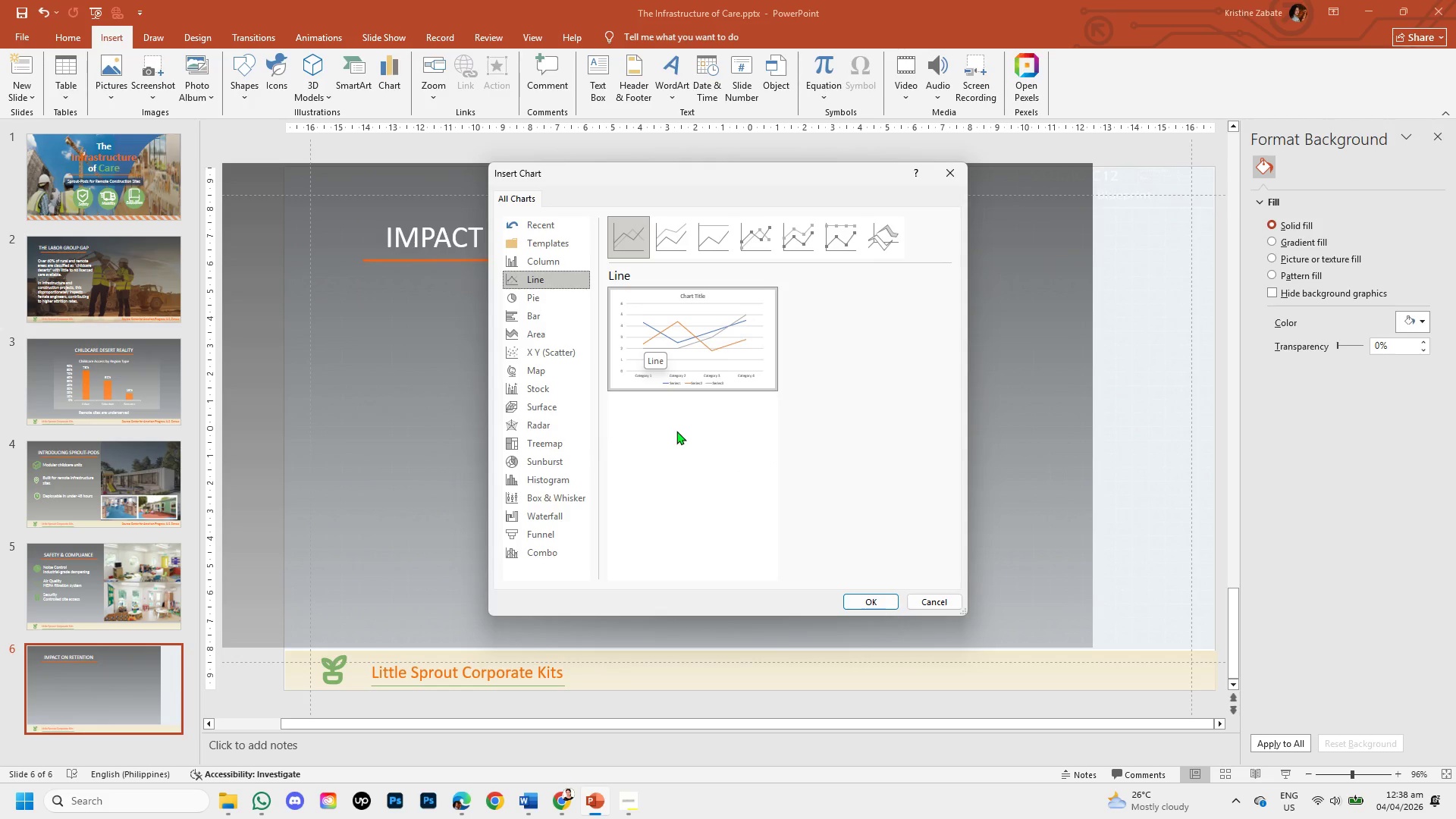 
left_click([686, 369])
 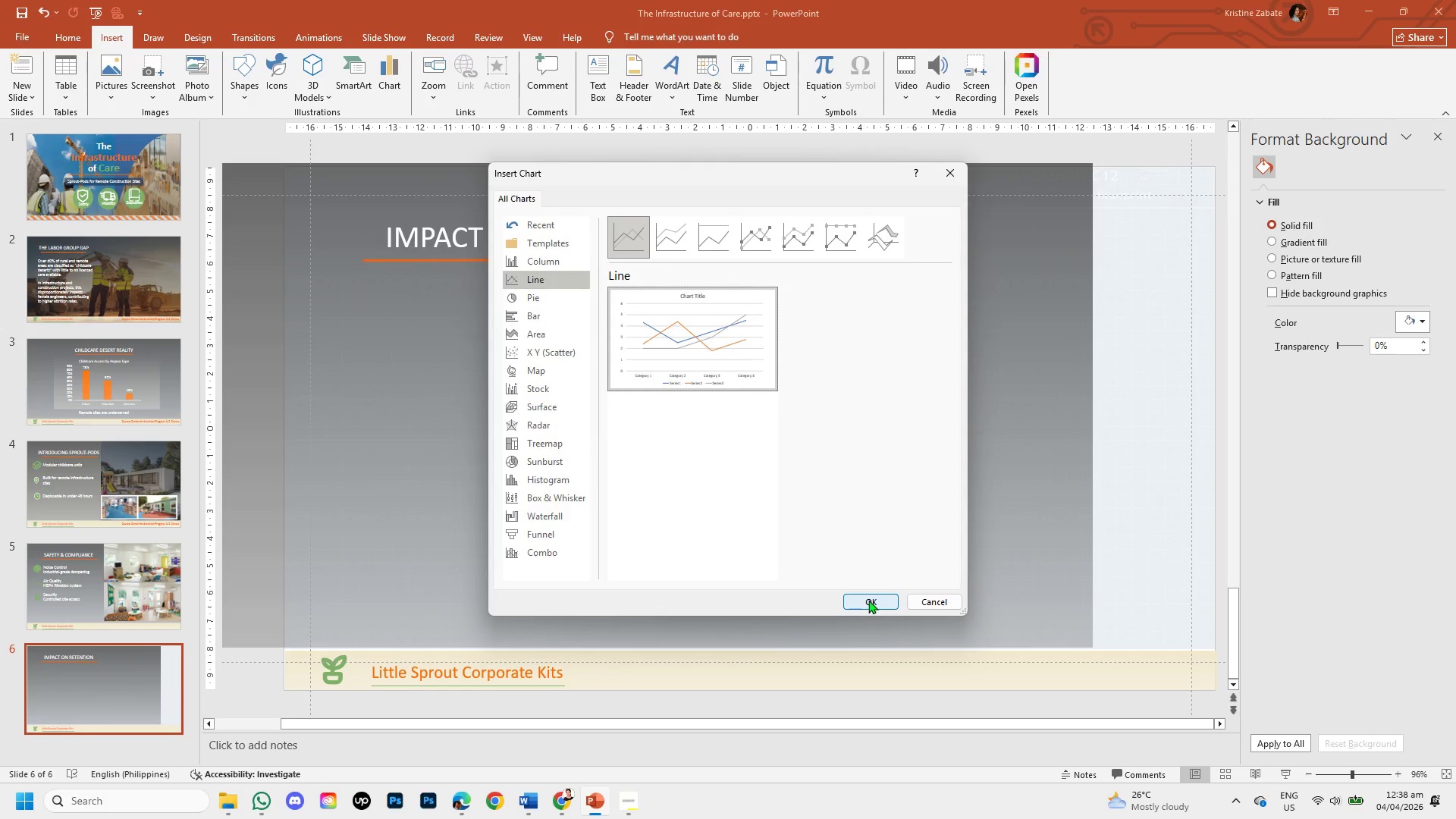 
left_click([868, 600])
 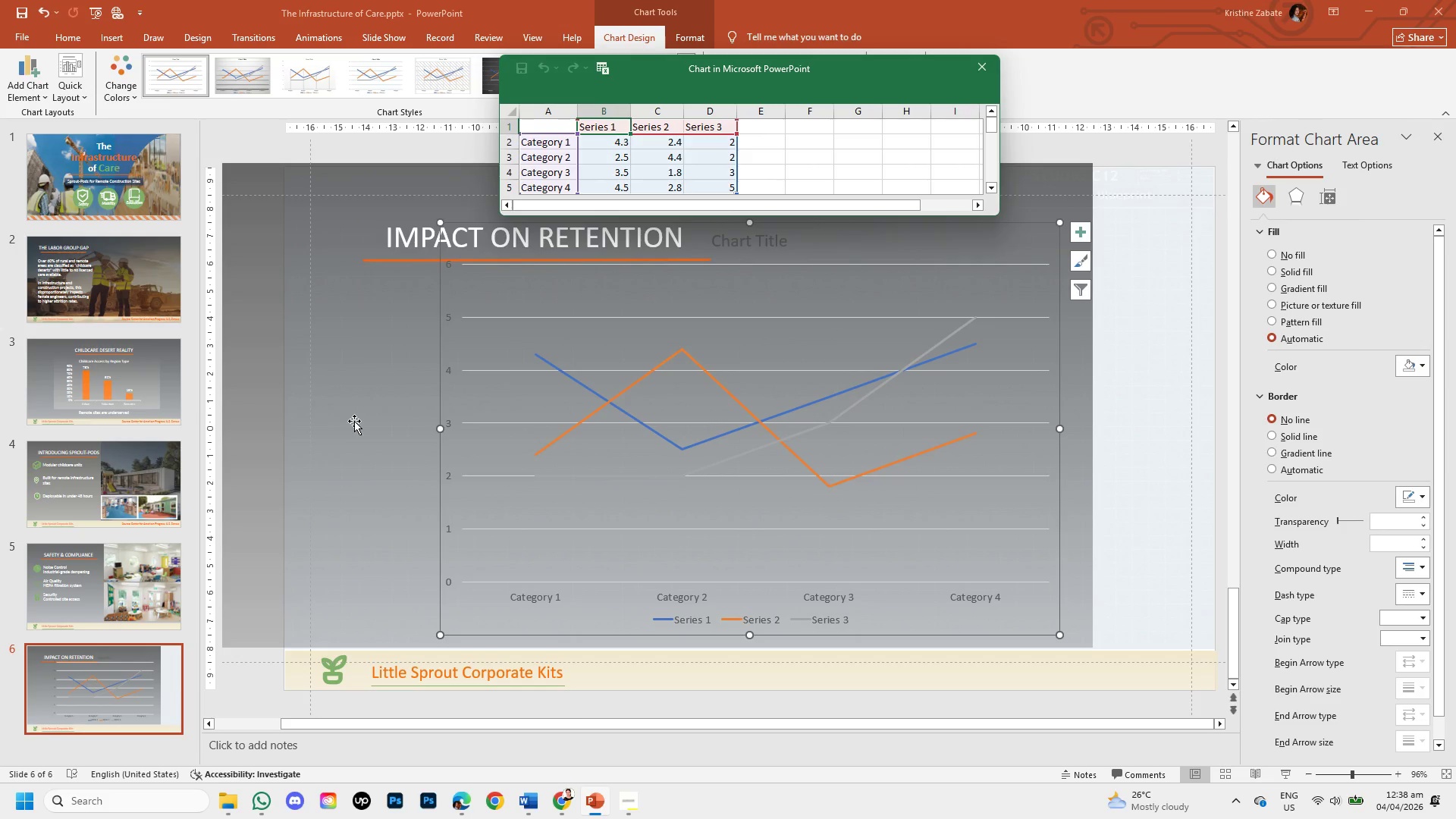 
wait(10.31)
 